 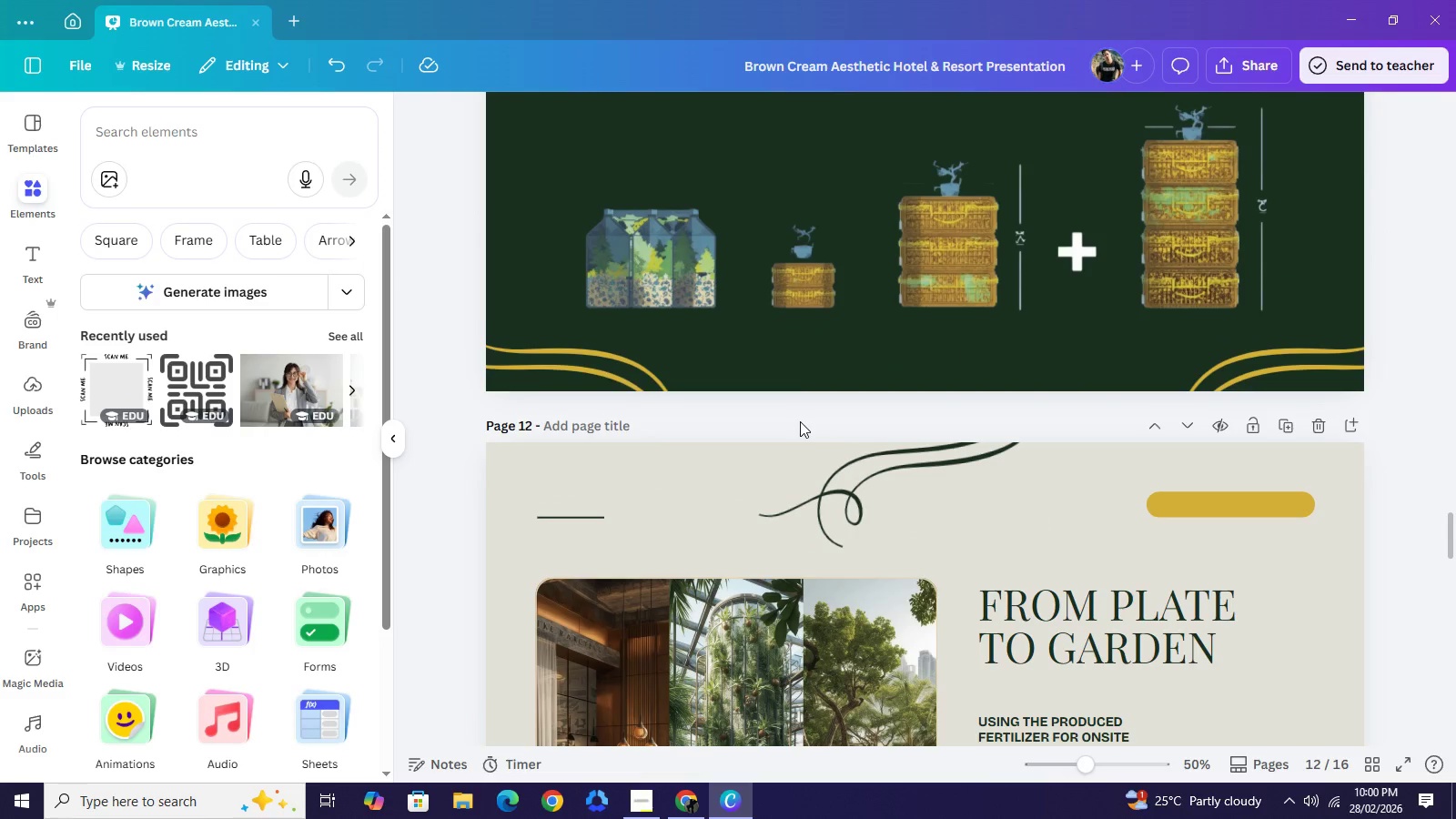 
scroll: coordinate [799, 433], scroll_direction: down, amount: 12.0
 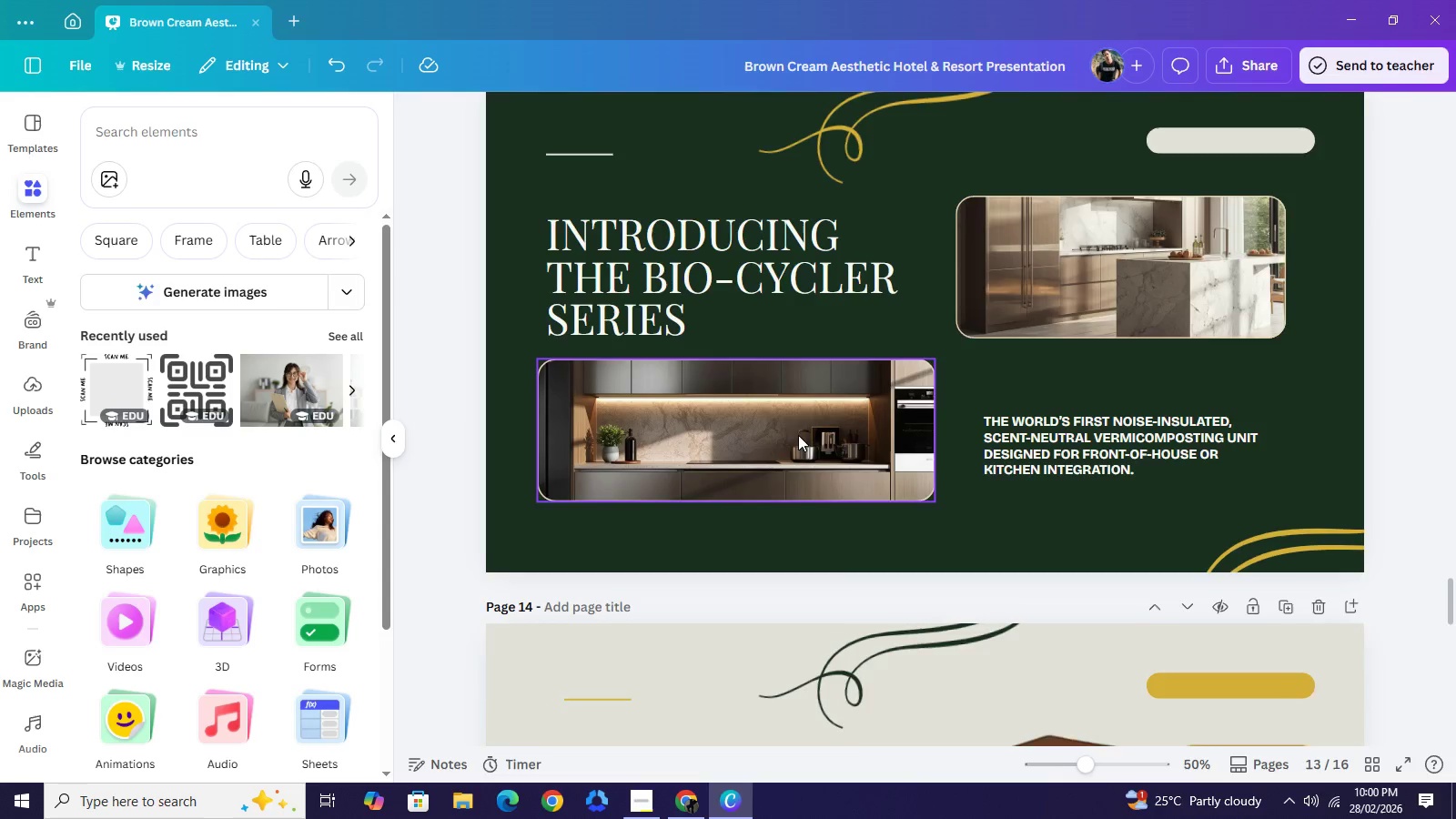 
scroll: coordinate [798, 435], scroll_direction: up, amount: 5.0
 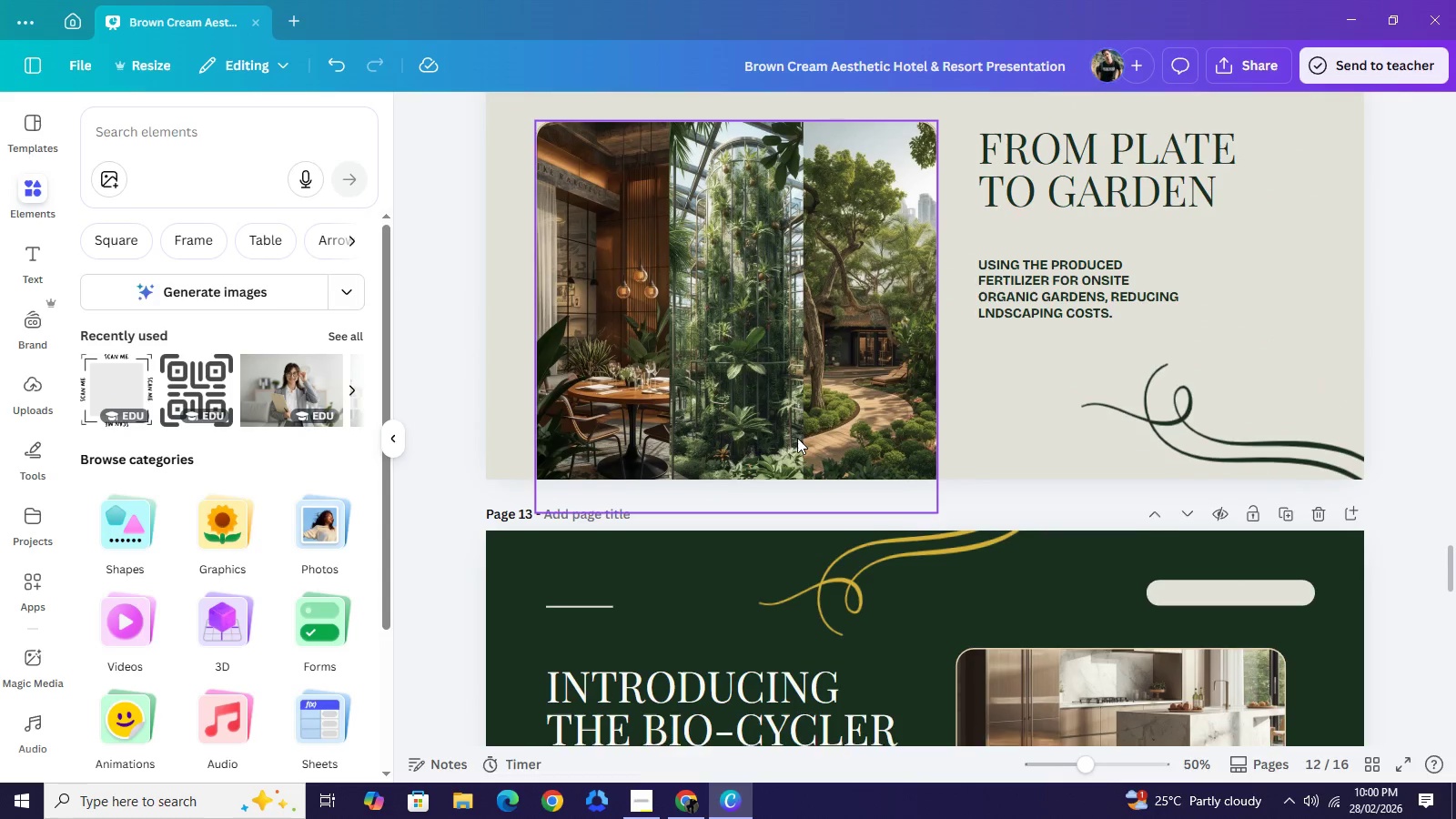 
scroll: coordinate [797, 438], scroll_direction: down, amount: 3.0
 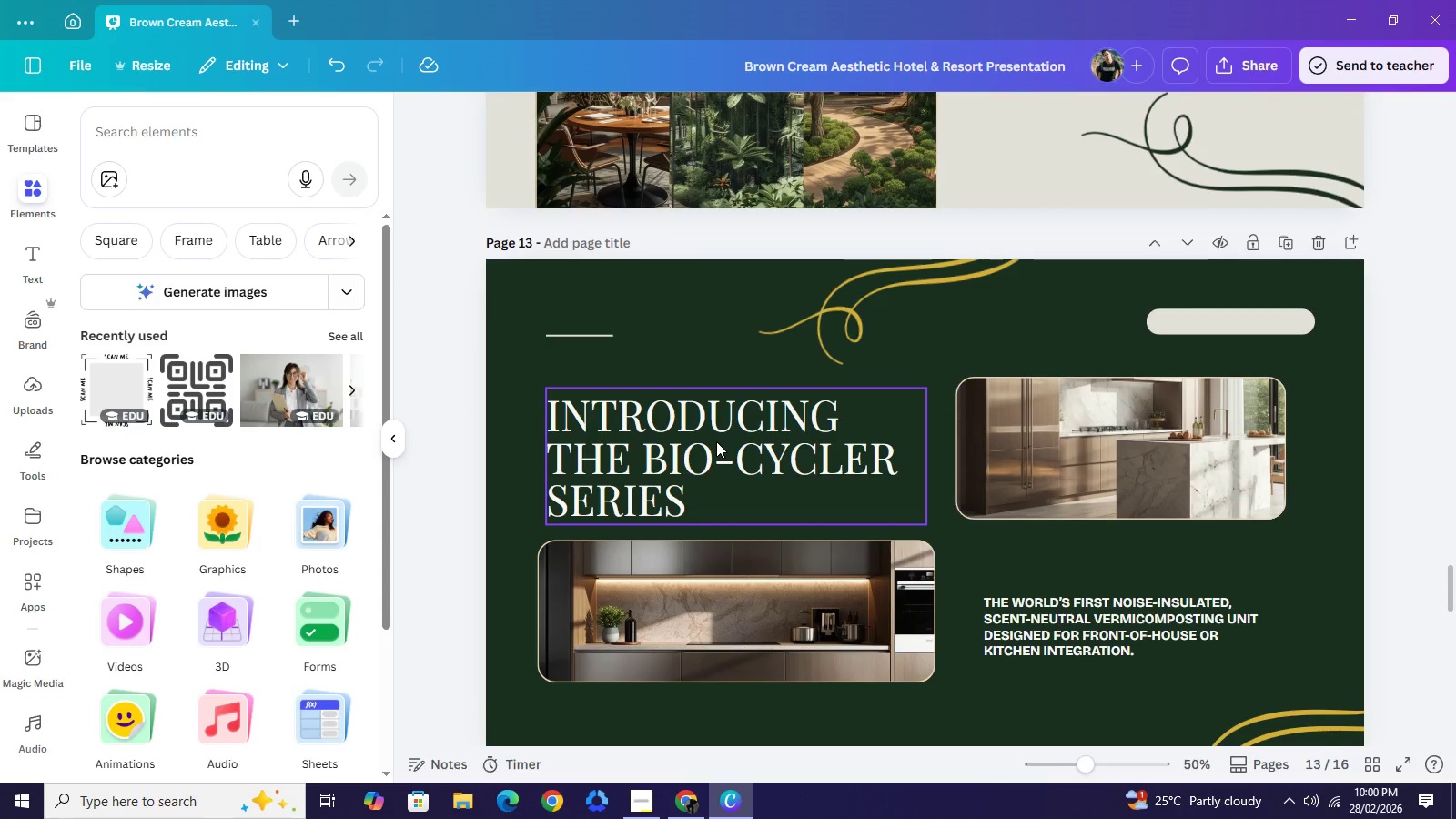 
double_click([716, 441])
 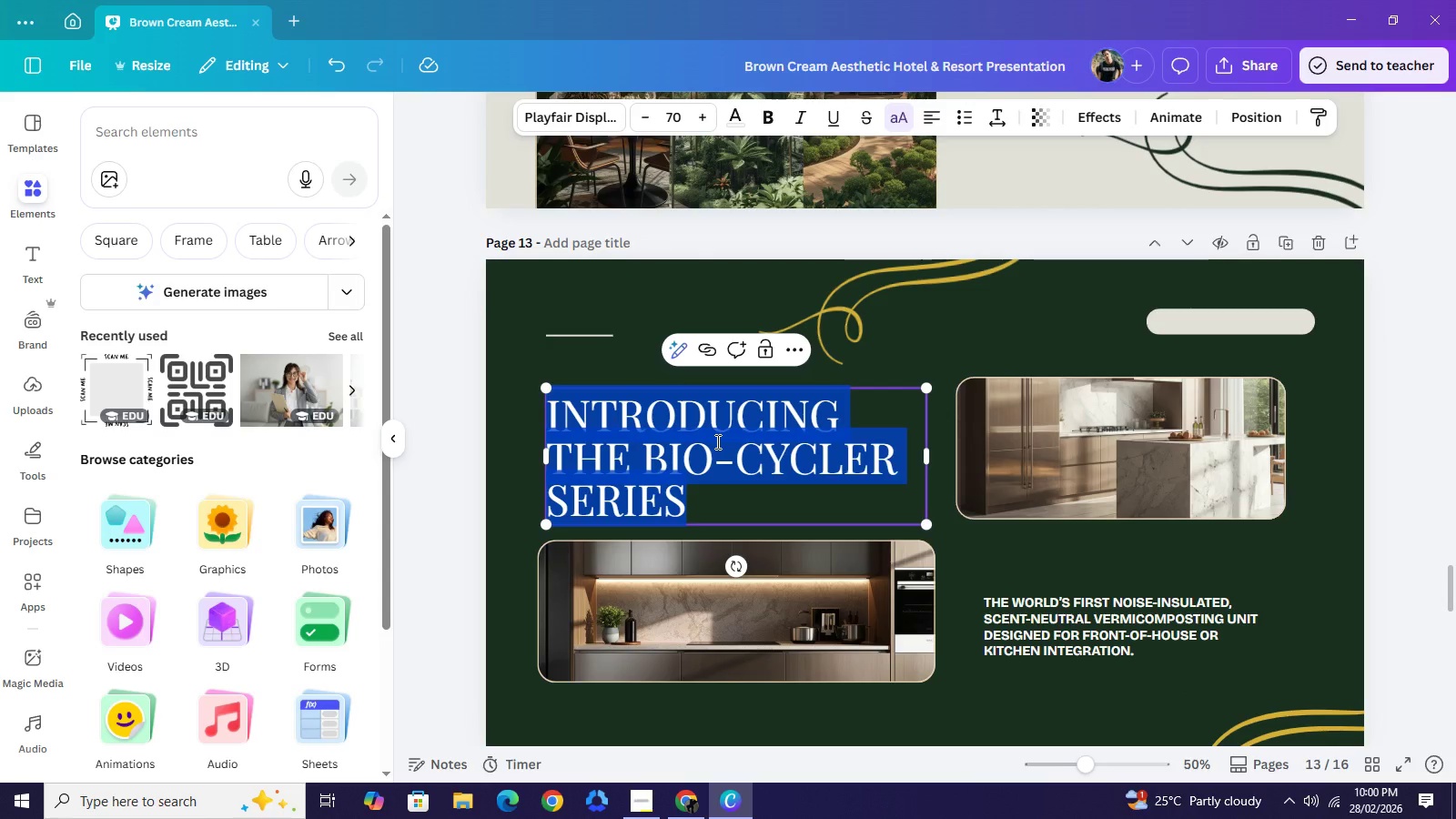 
type(financial transformation)
 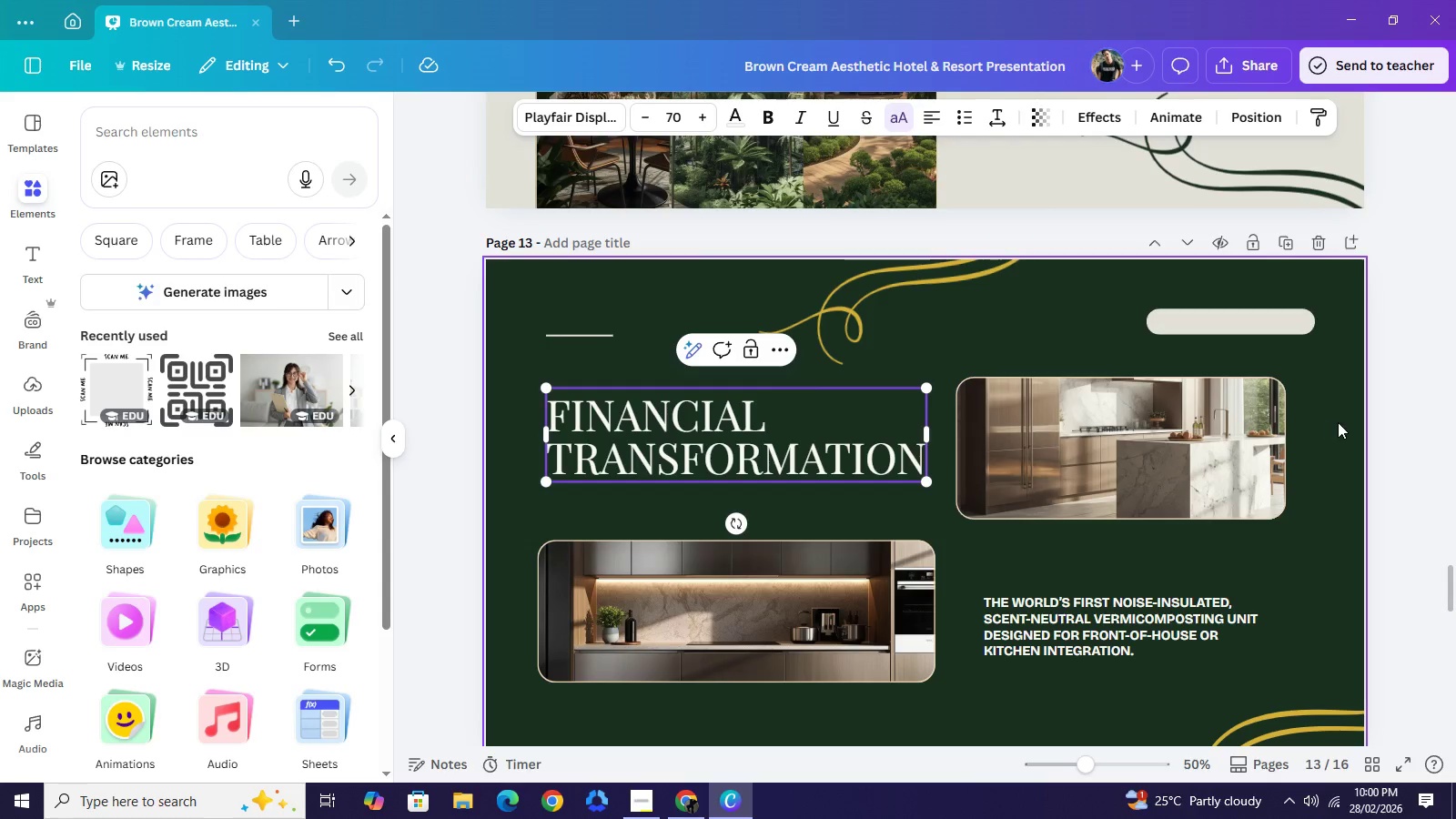 
left_click([1390, 415])
 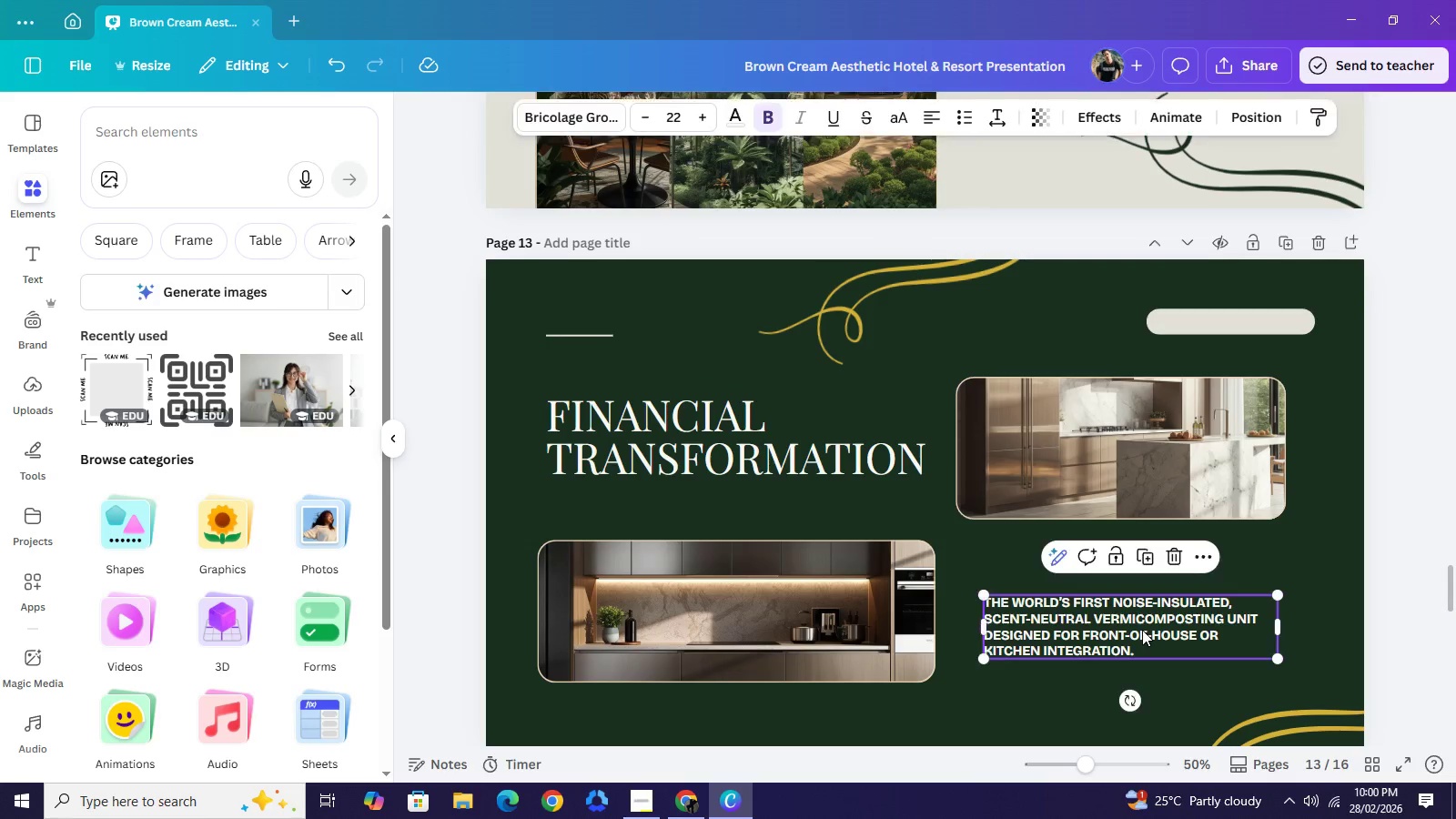 
double_click([1142, 630])
 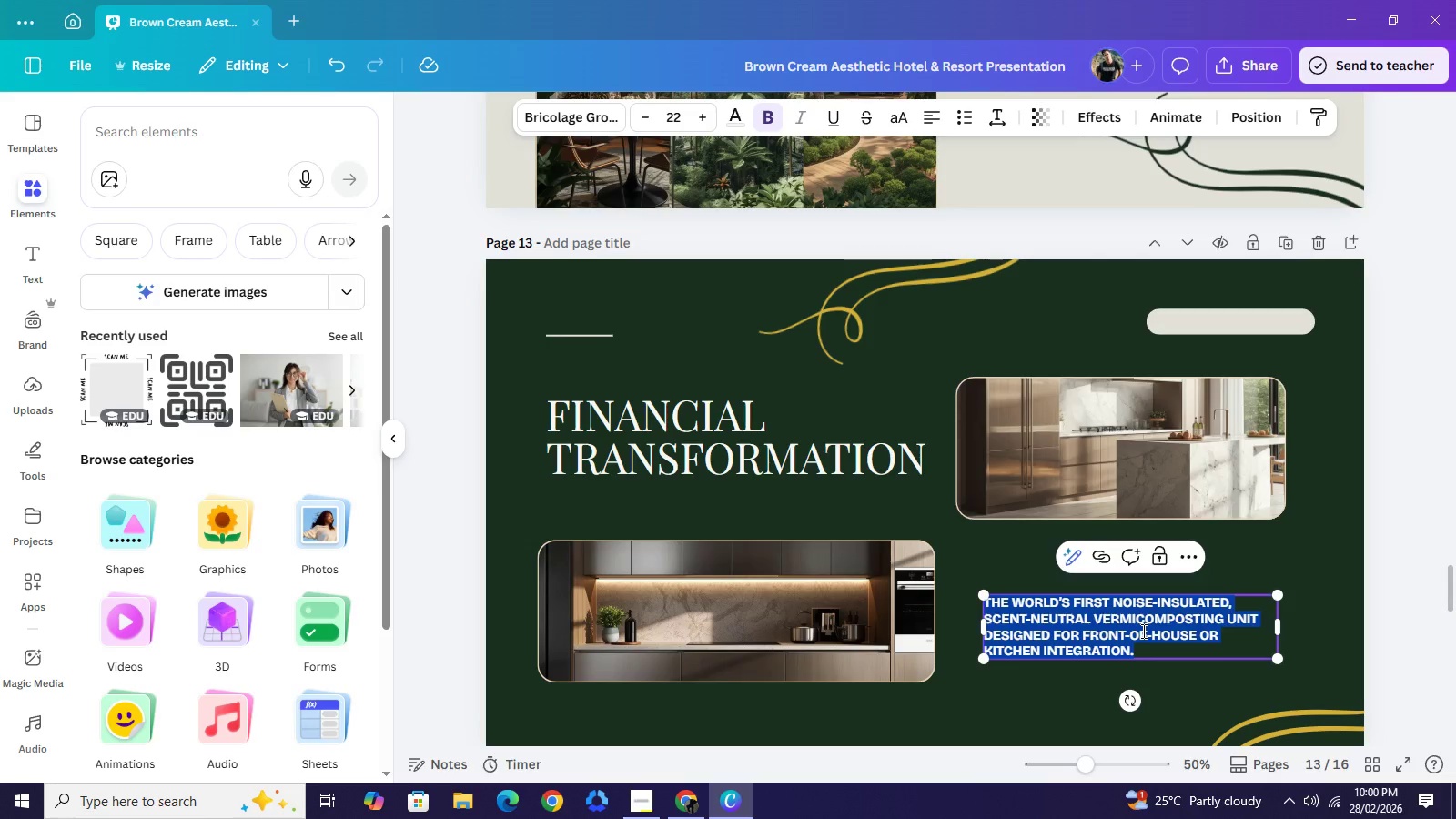 
type(average 3-year roi based on reduced haulage feed)
key(Backspace)
type(s and eliminated)
 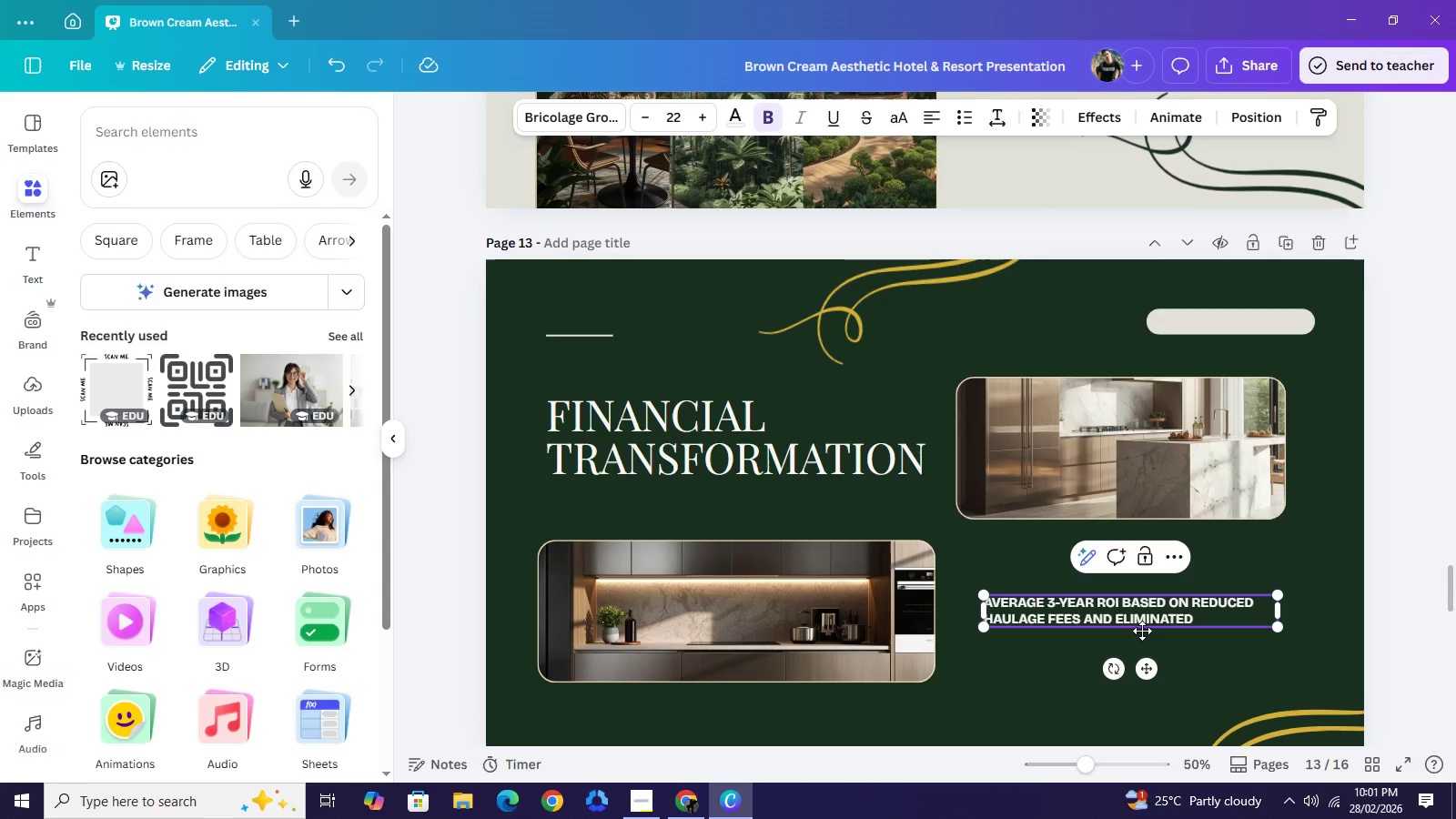 
type( fertilizer purchases.)
 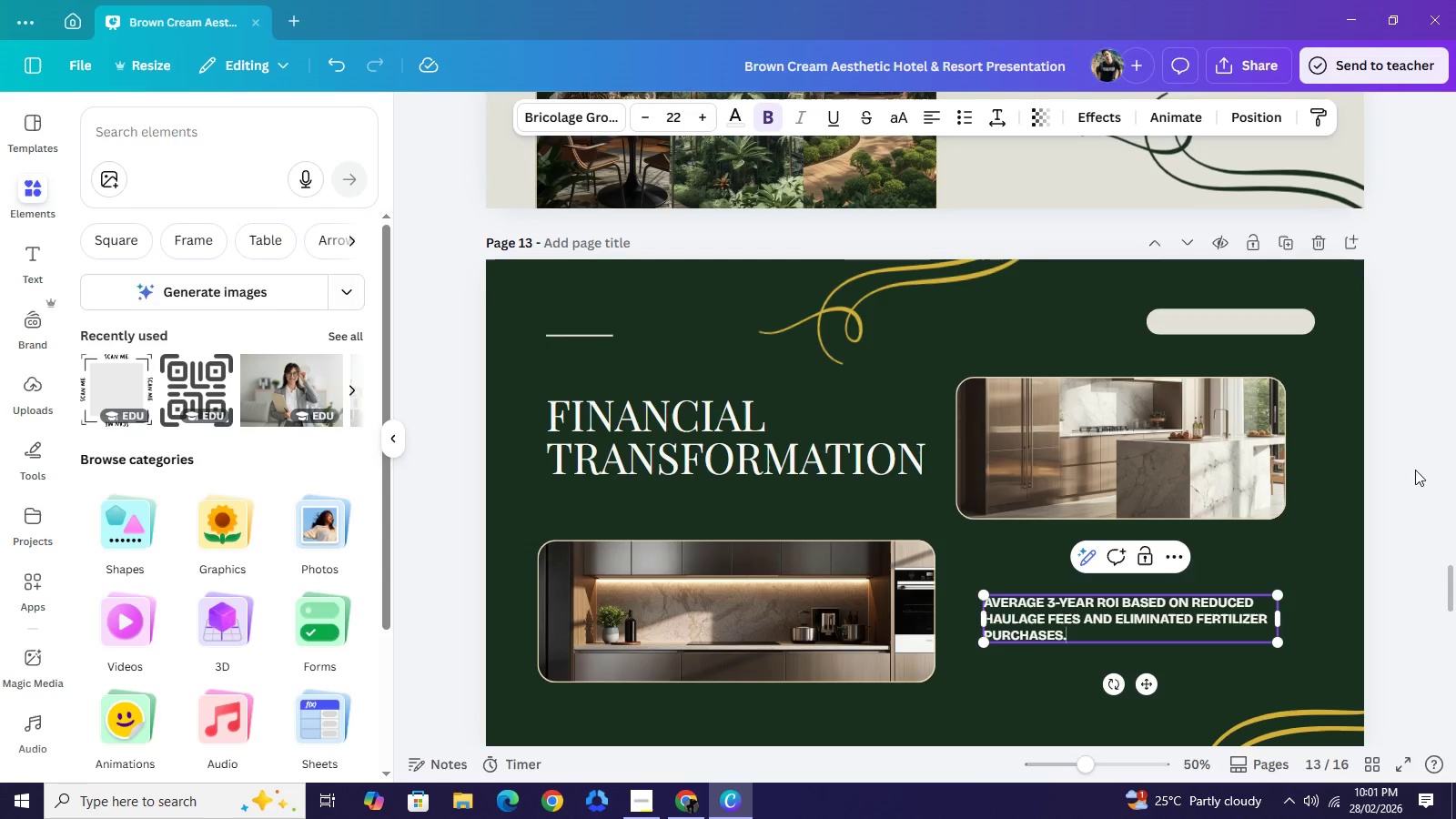 
left_click([1419, 463])
 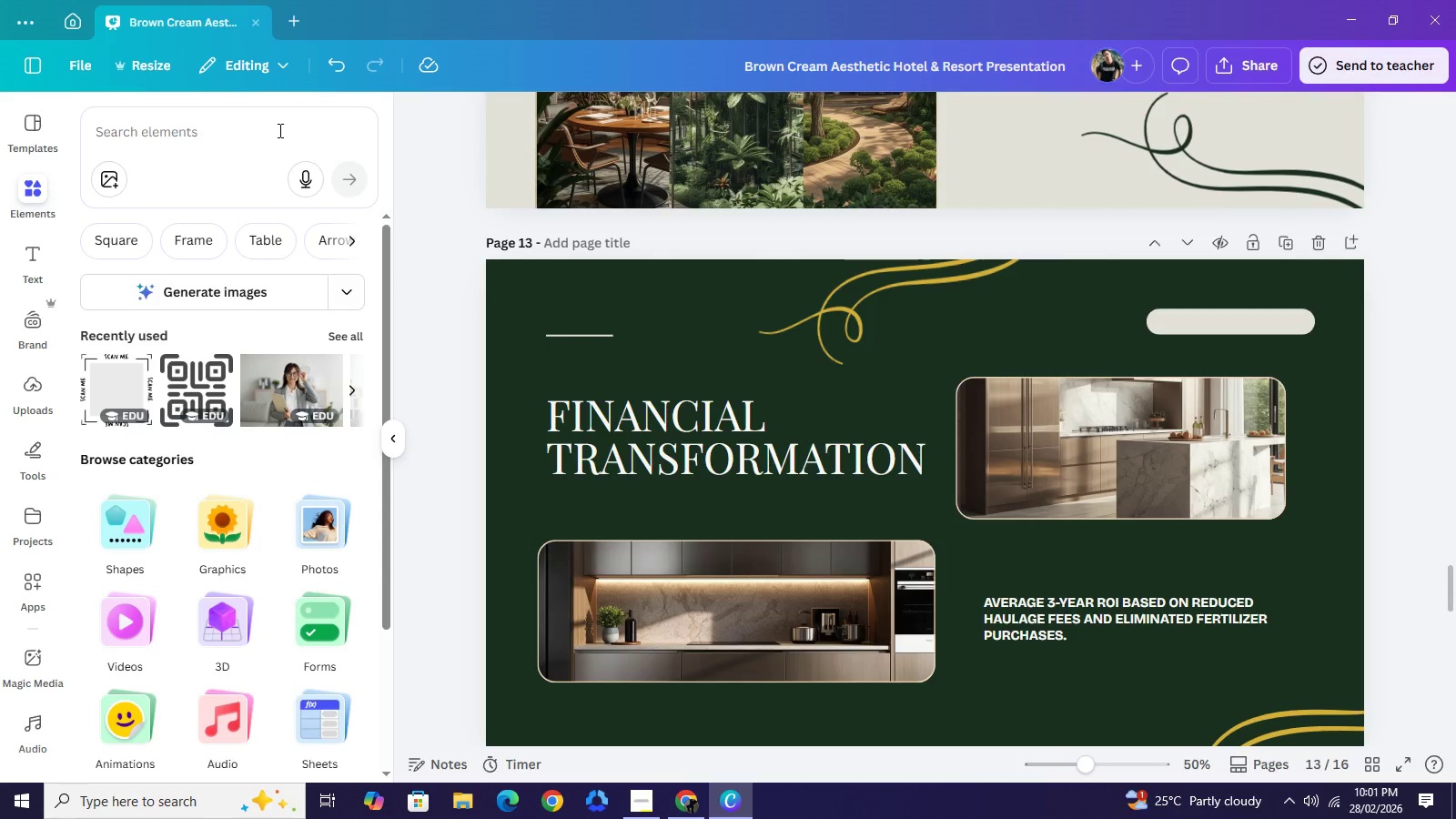 
left_click([278, 129])
 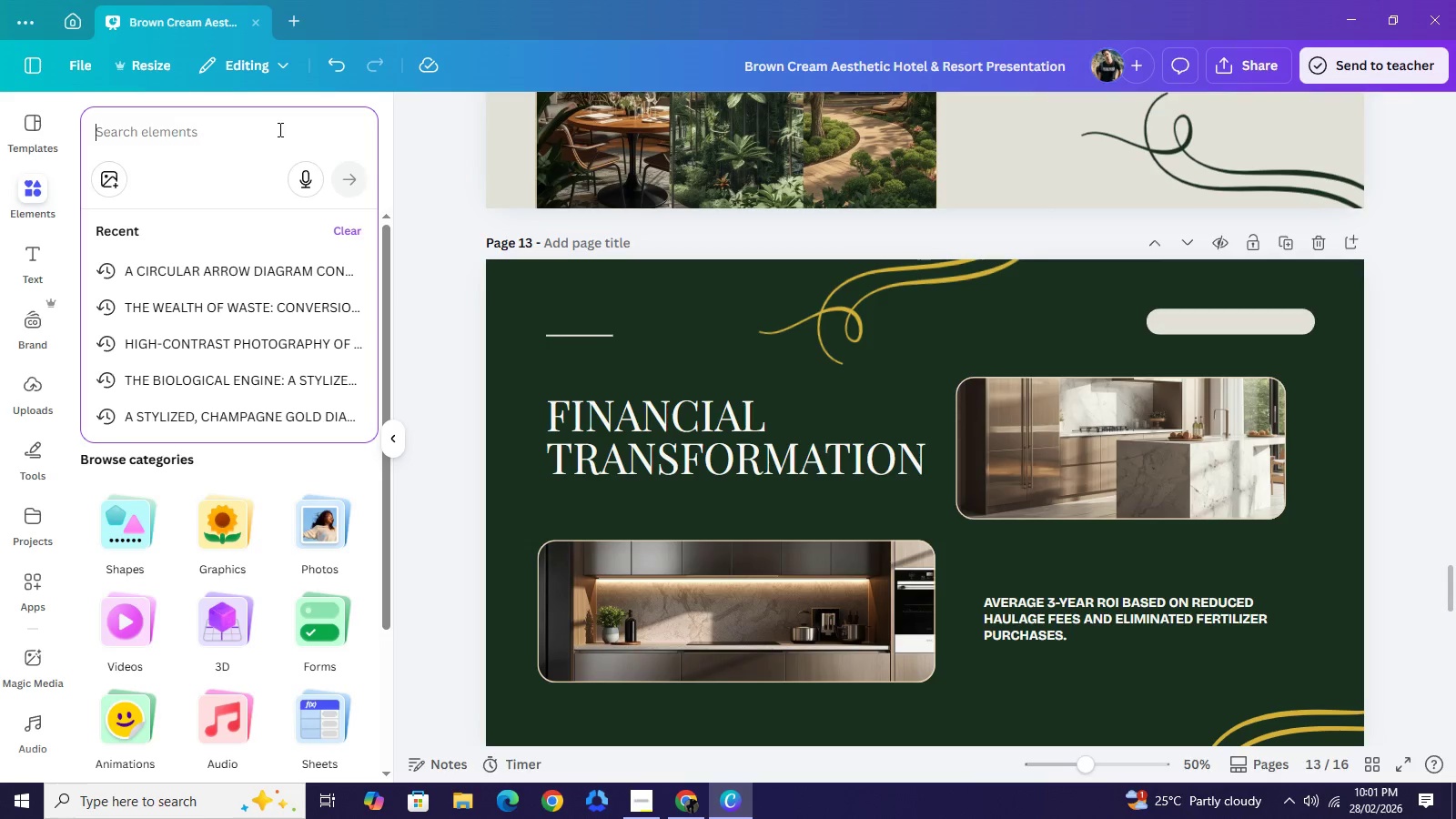 
type(a clean table comparing "traditional disposal vs. terraly])
key(Backspace)
key(Backspace)
type(uze)
key(Backspace)
key(Backspace)
key(Backspace)
type(uxe integration)
 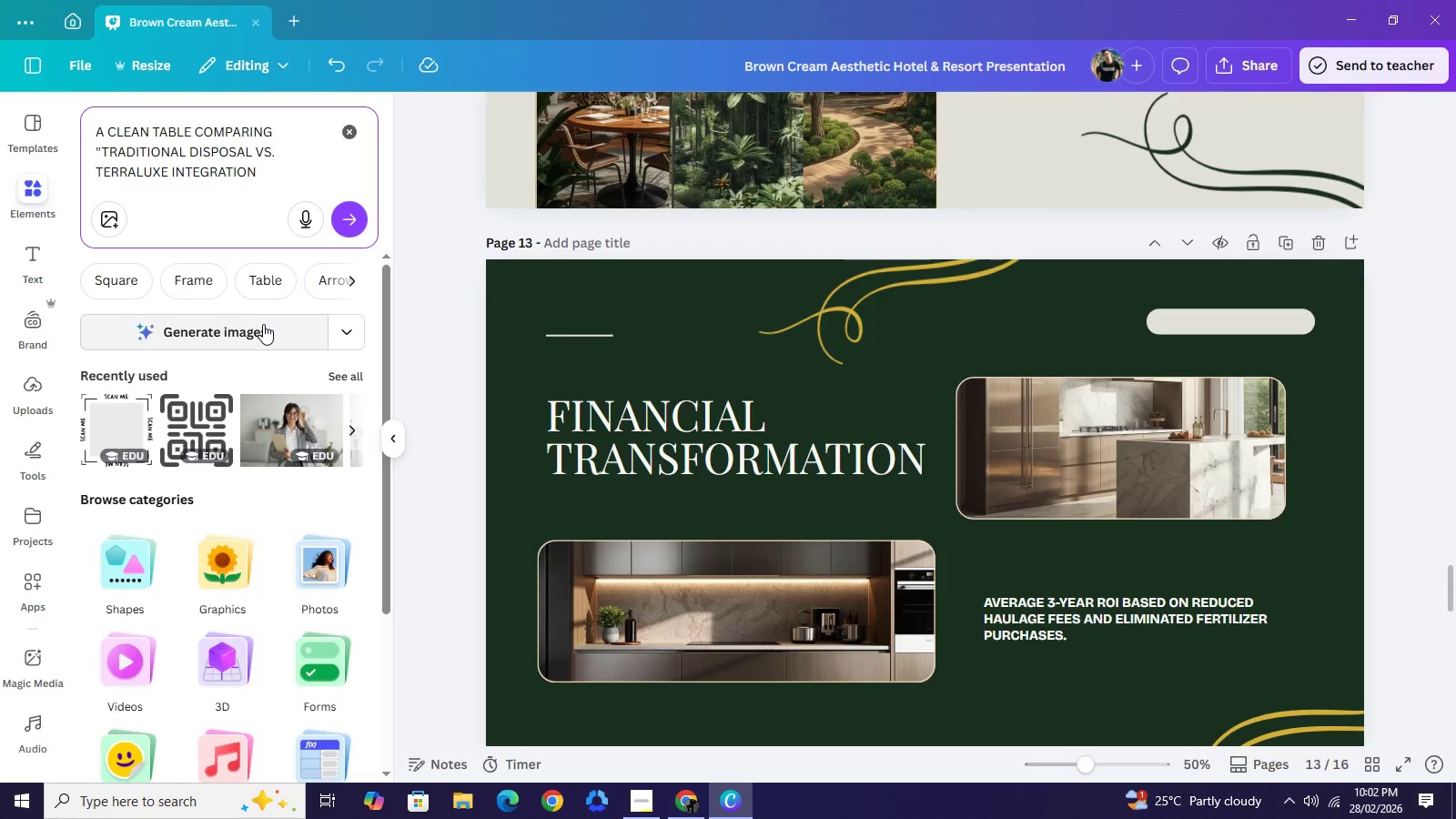 
wait(7.38)
 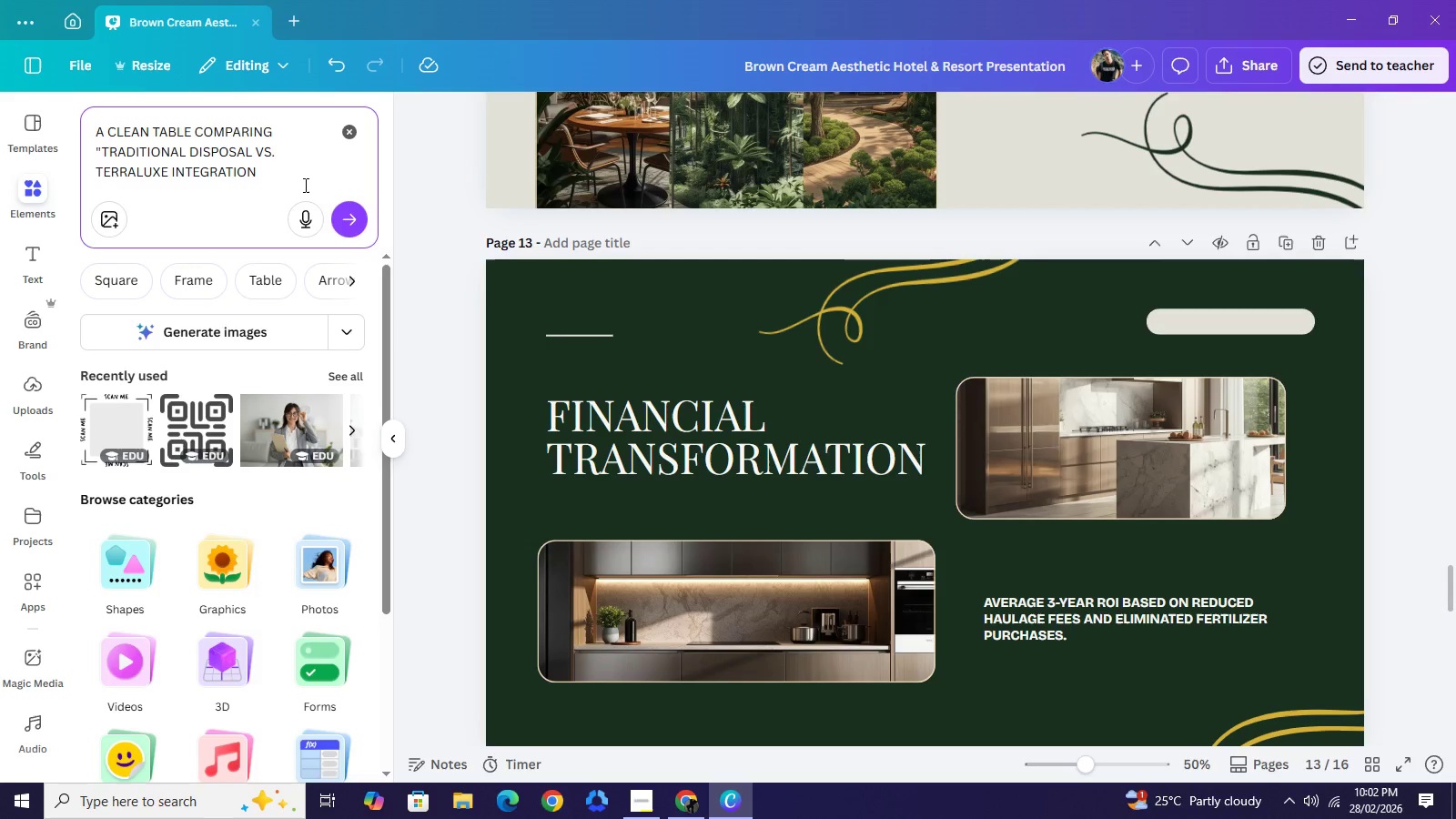 
left_click([107, 134])
 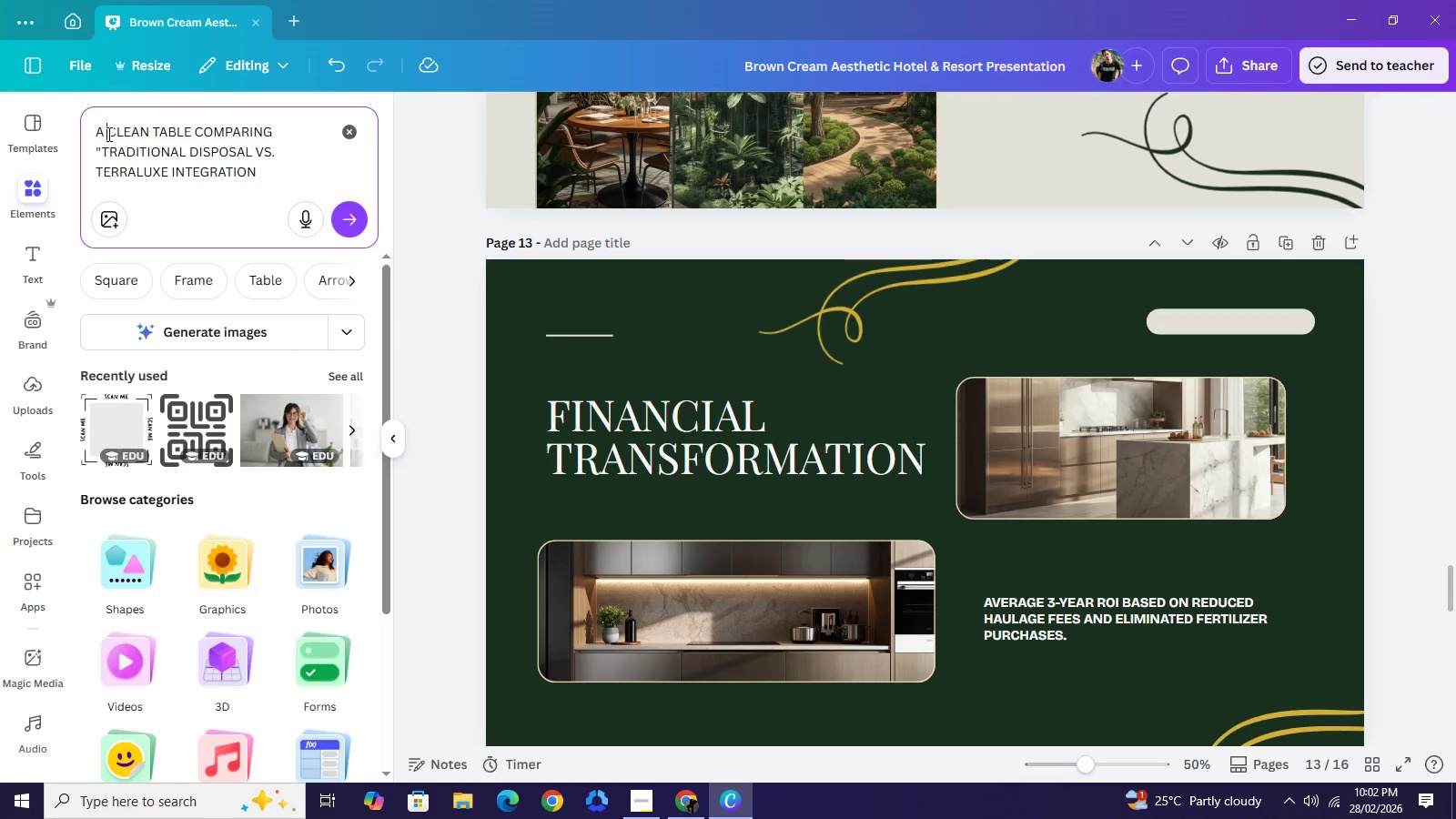 
type(high-resolution image of a )
 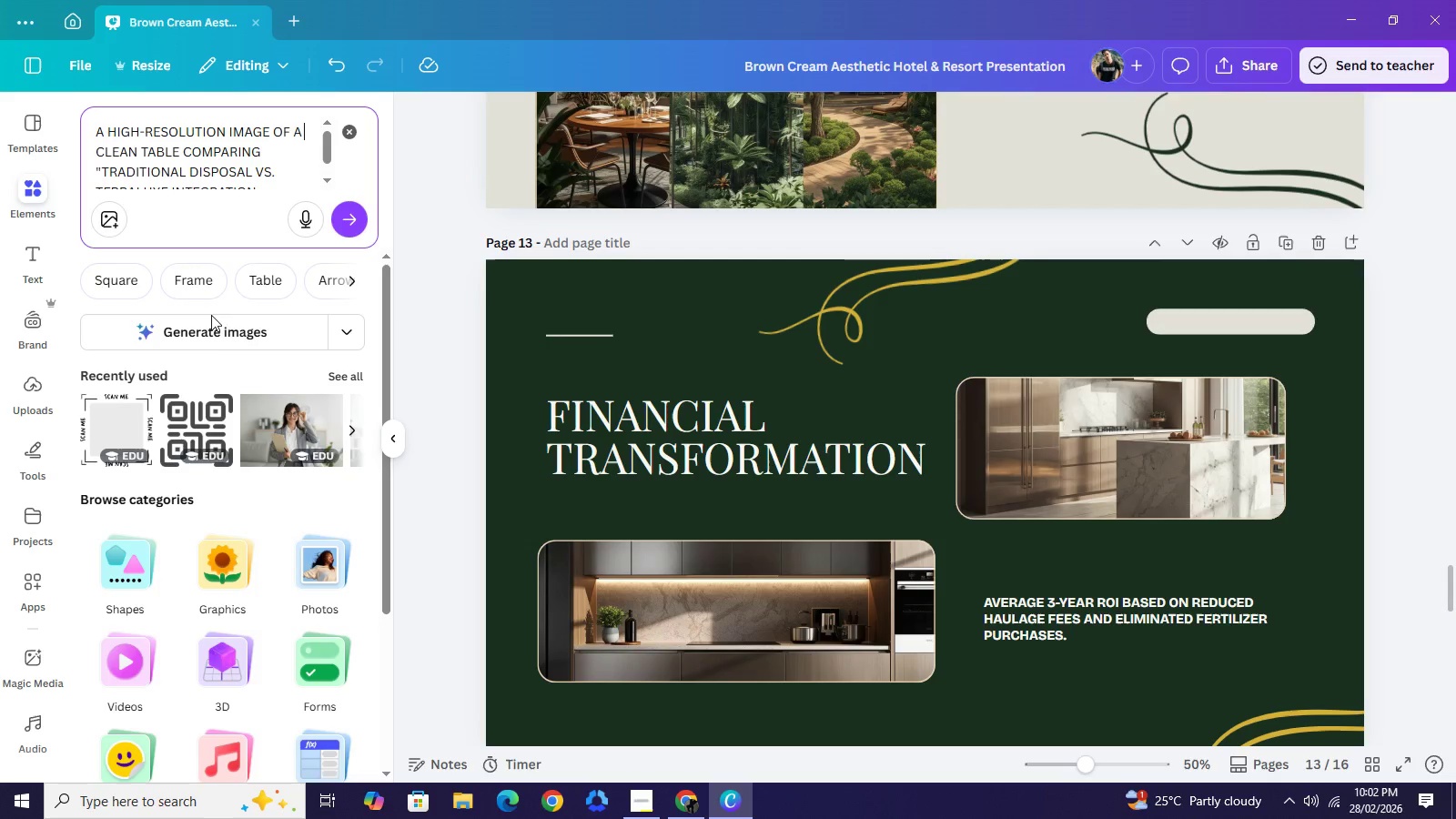 
left_click([211, 330])
 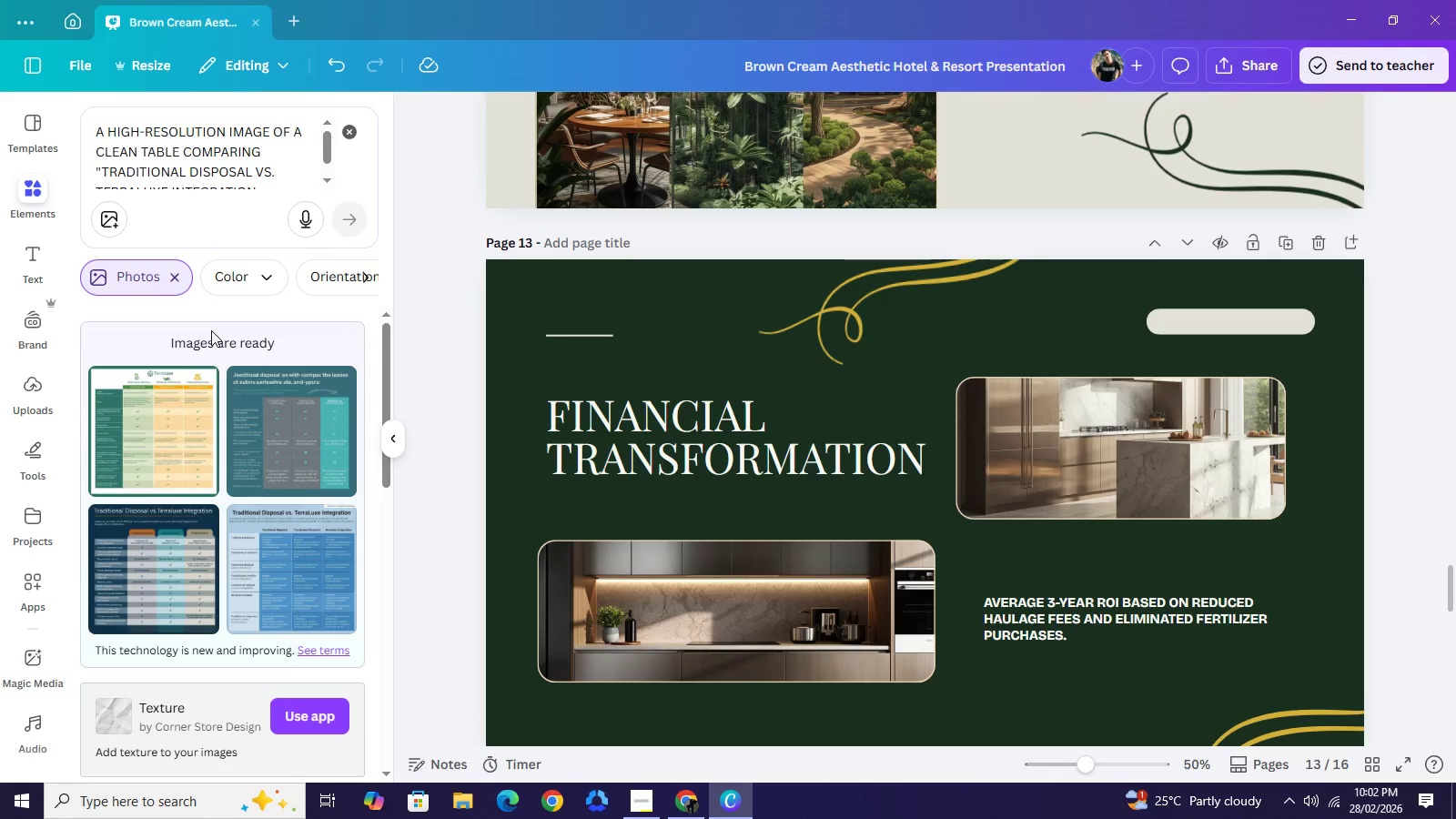 
wait(27.52)
 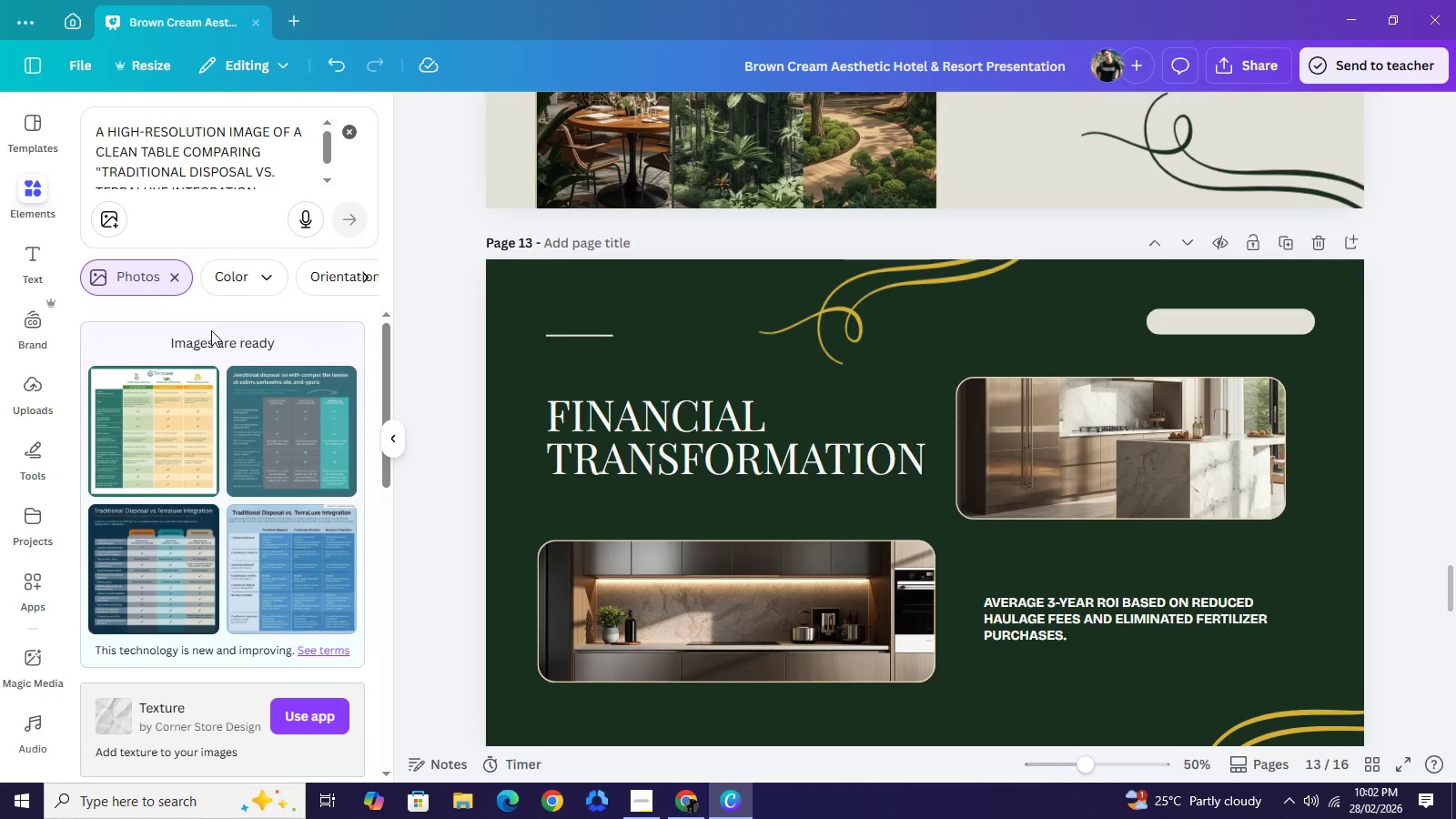 
mouse_move([175, 375])
 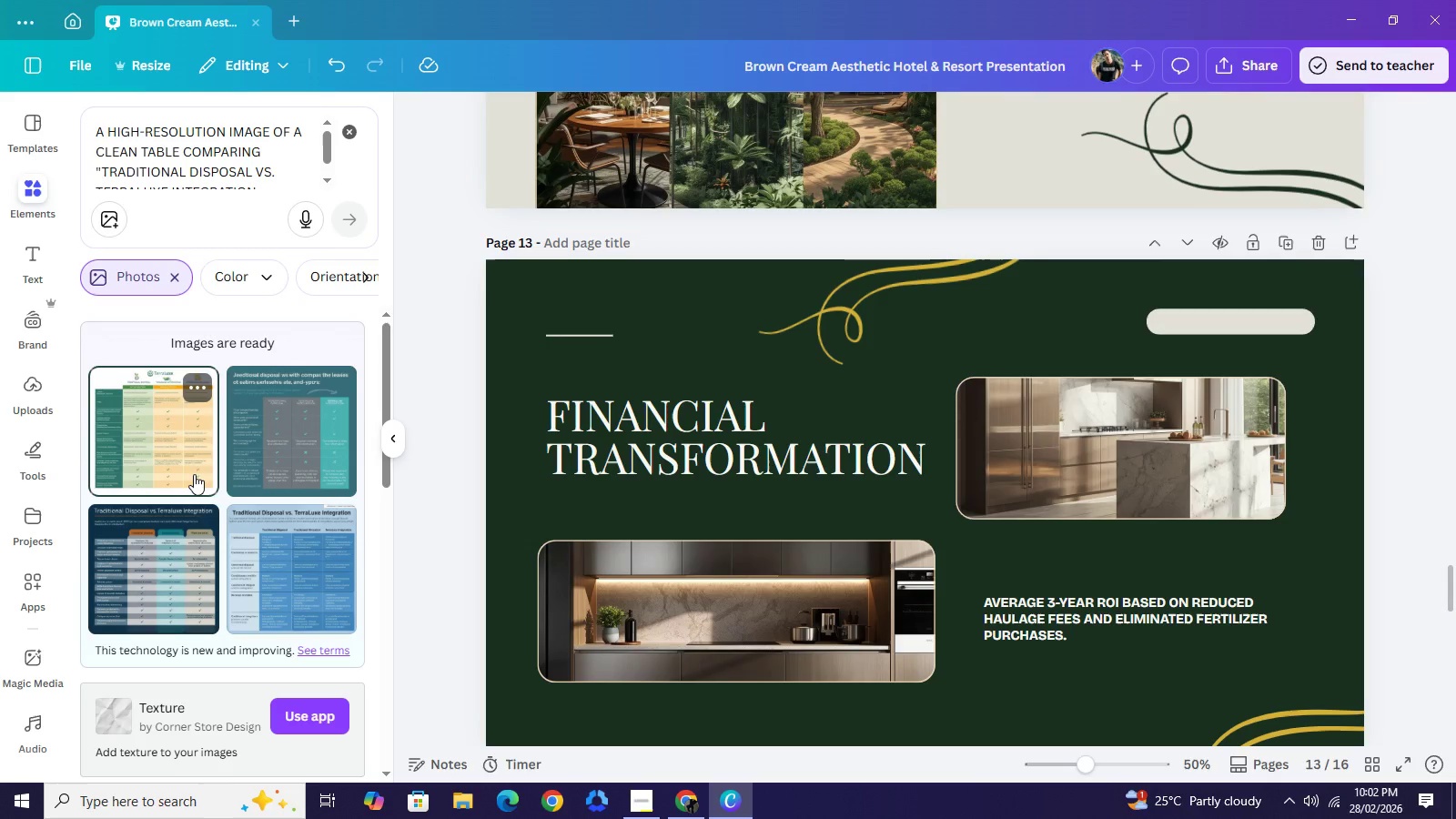 
mouse_move([191, 454])
 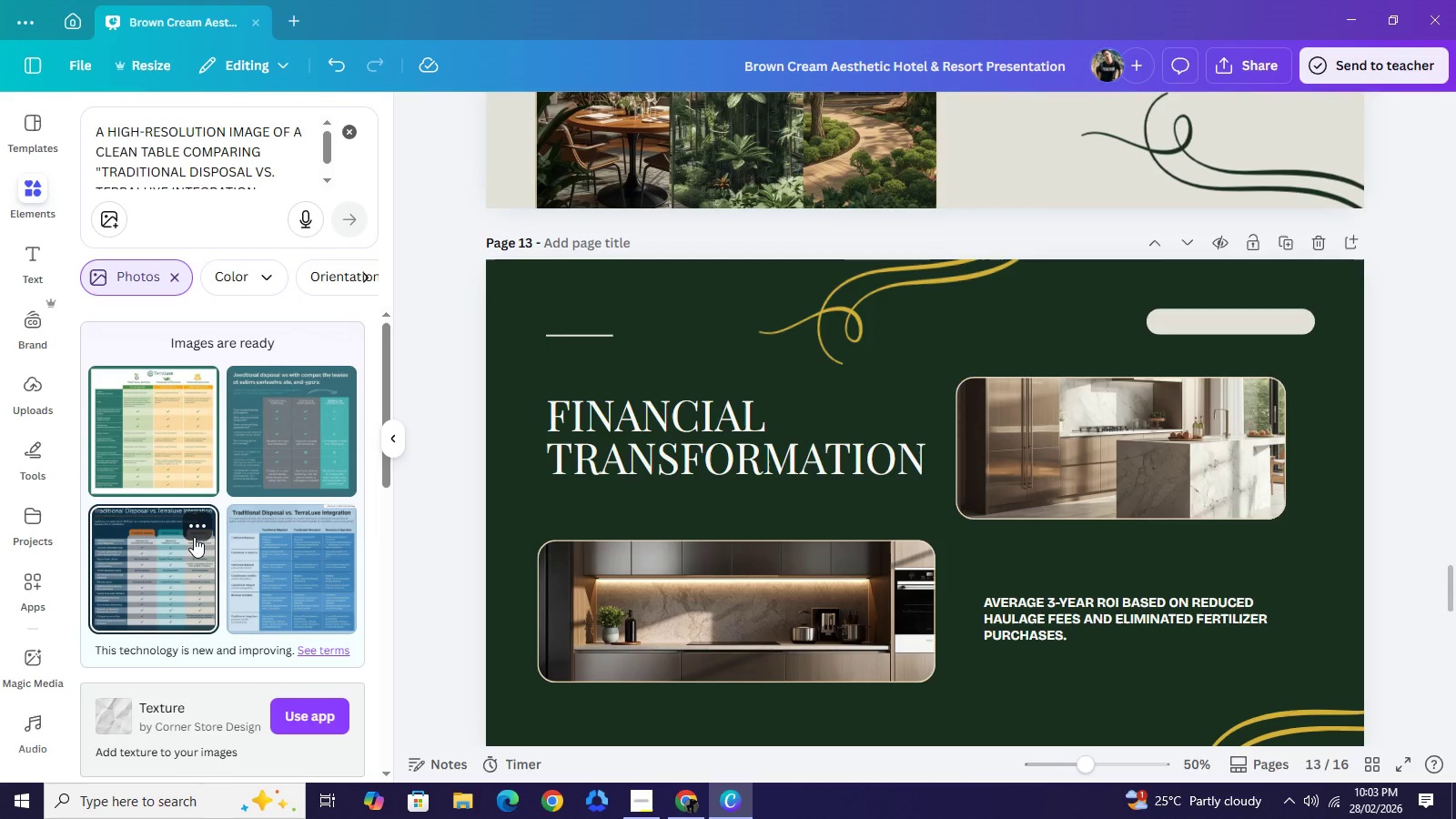 
wait(11.4)
 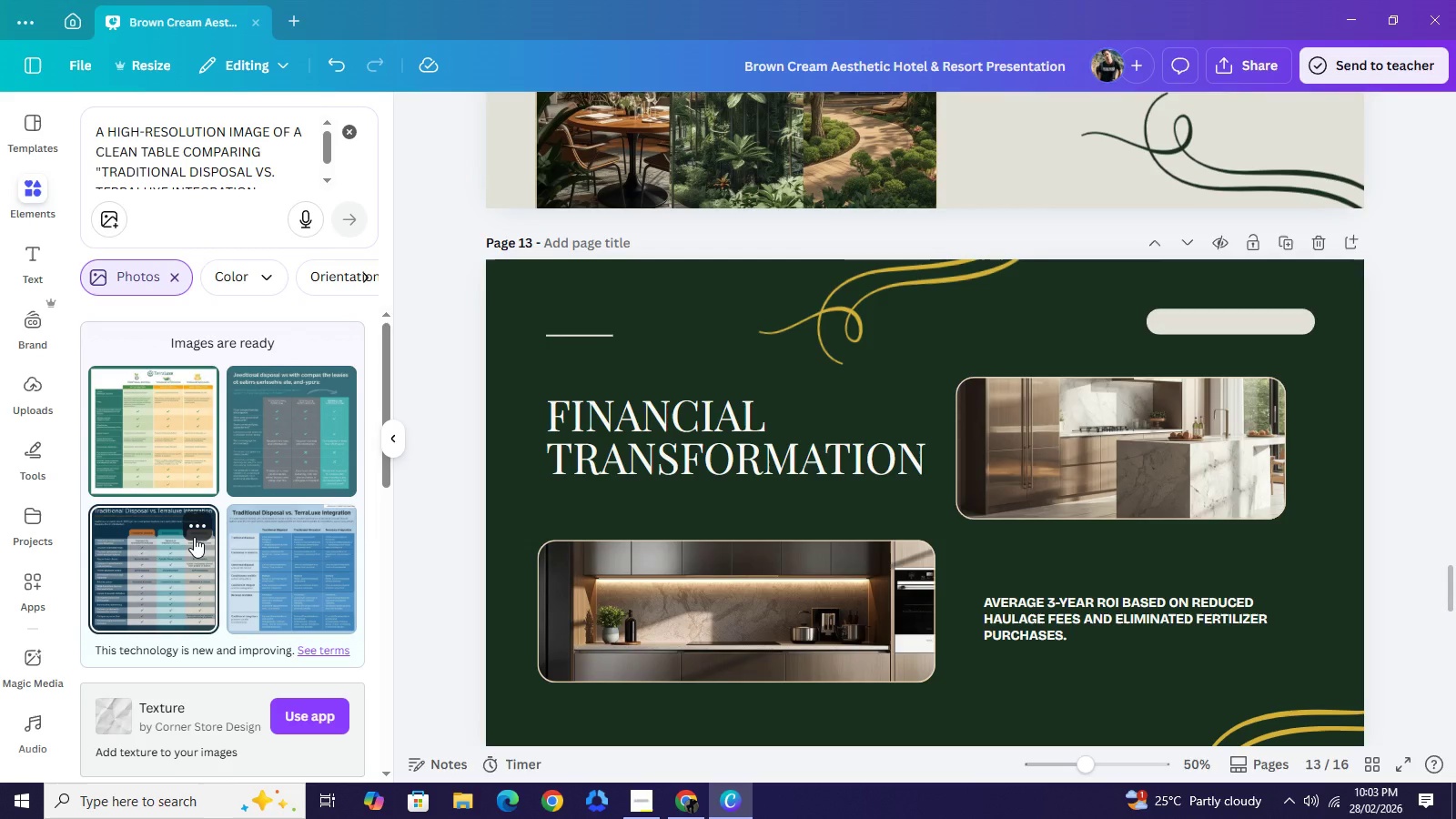 
mouse_move([249, 538])
 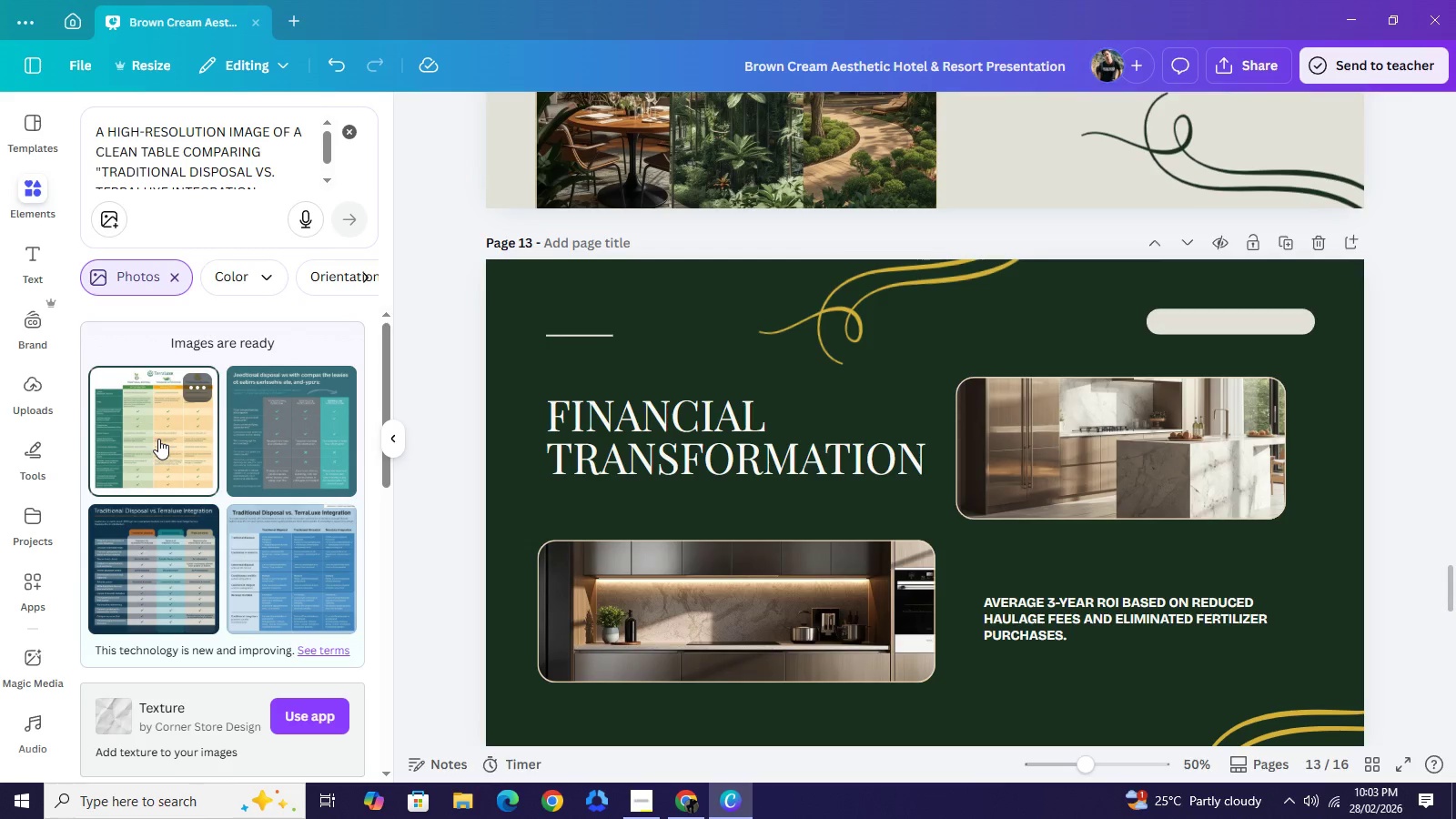 
left_click([158, 439])
 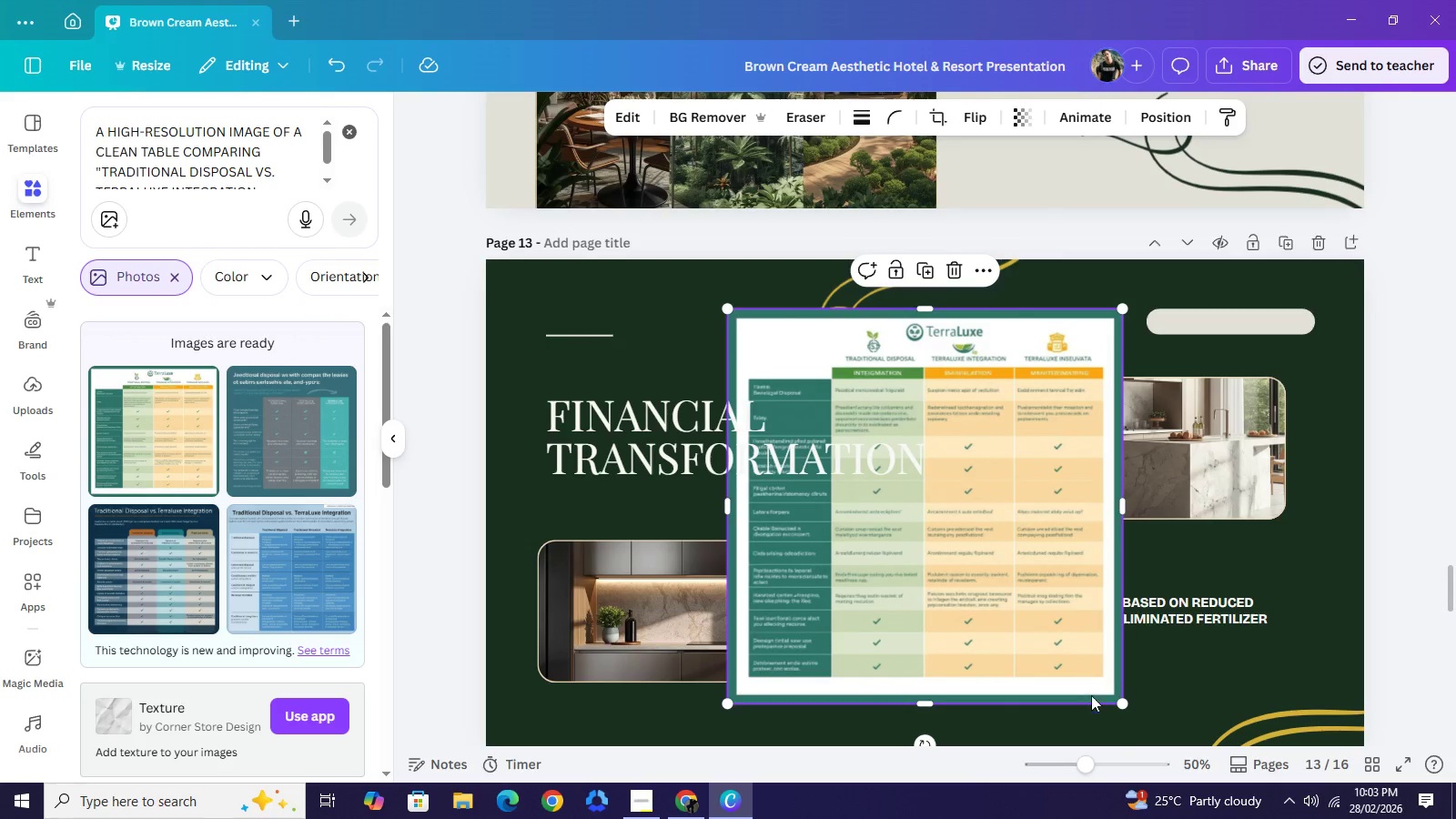 
left_click([1123, 766])
 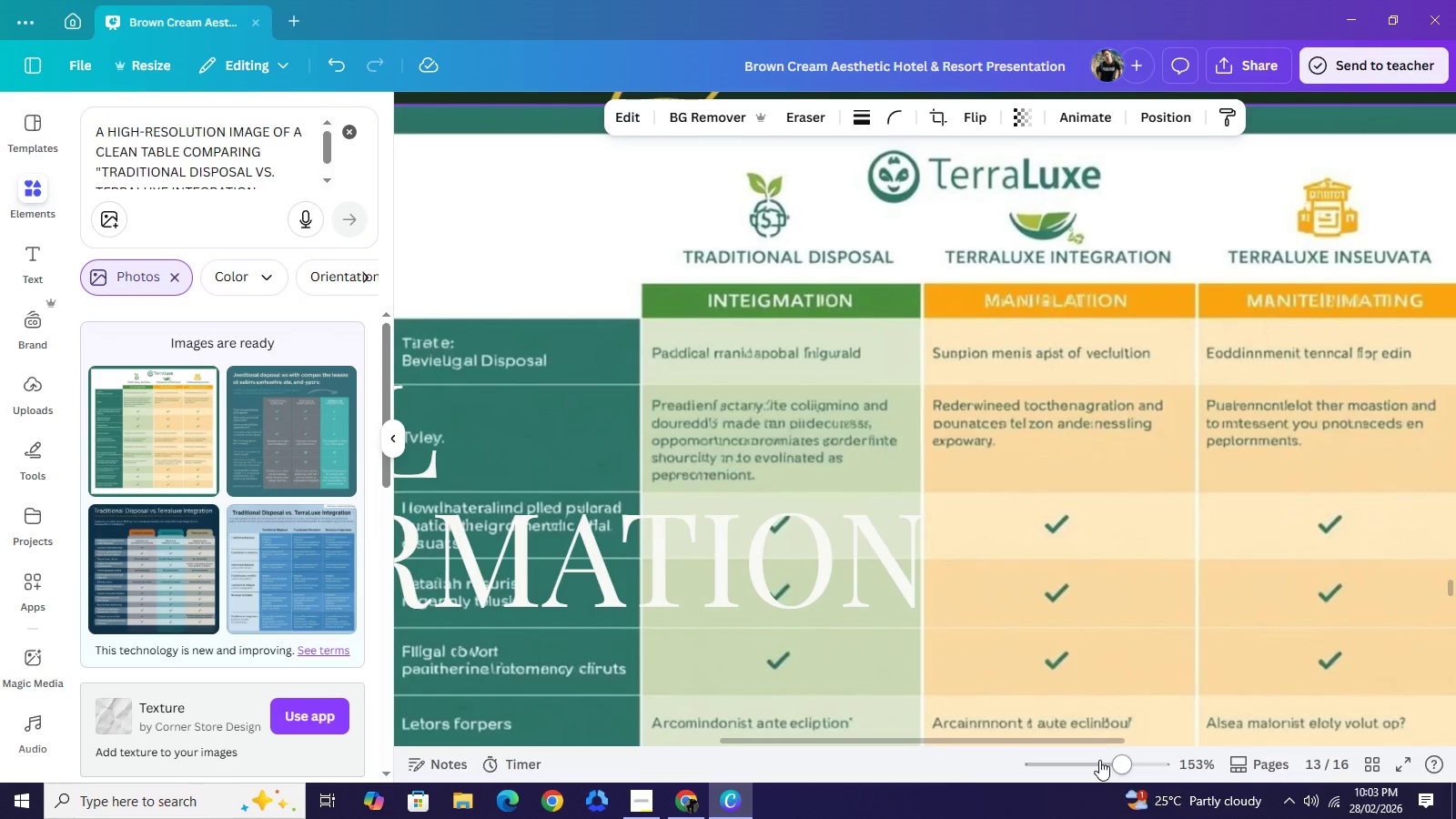 
left_click([1093, 758])
 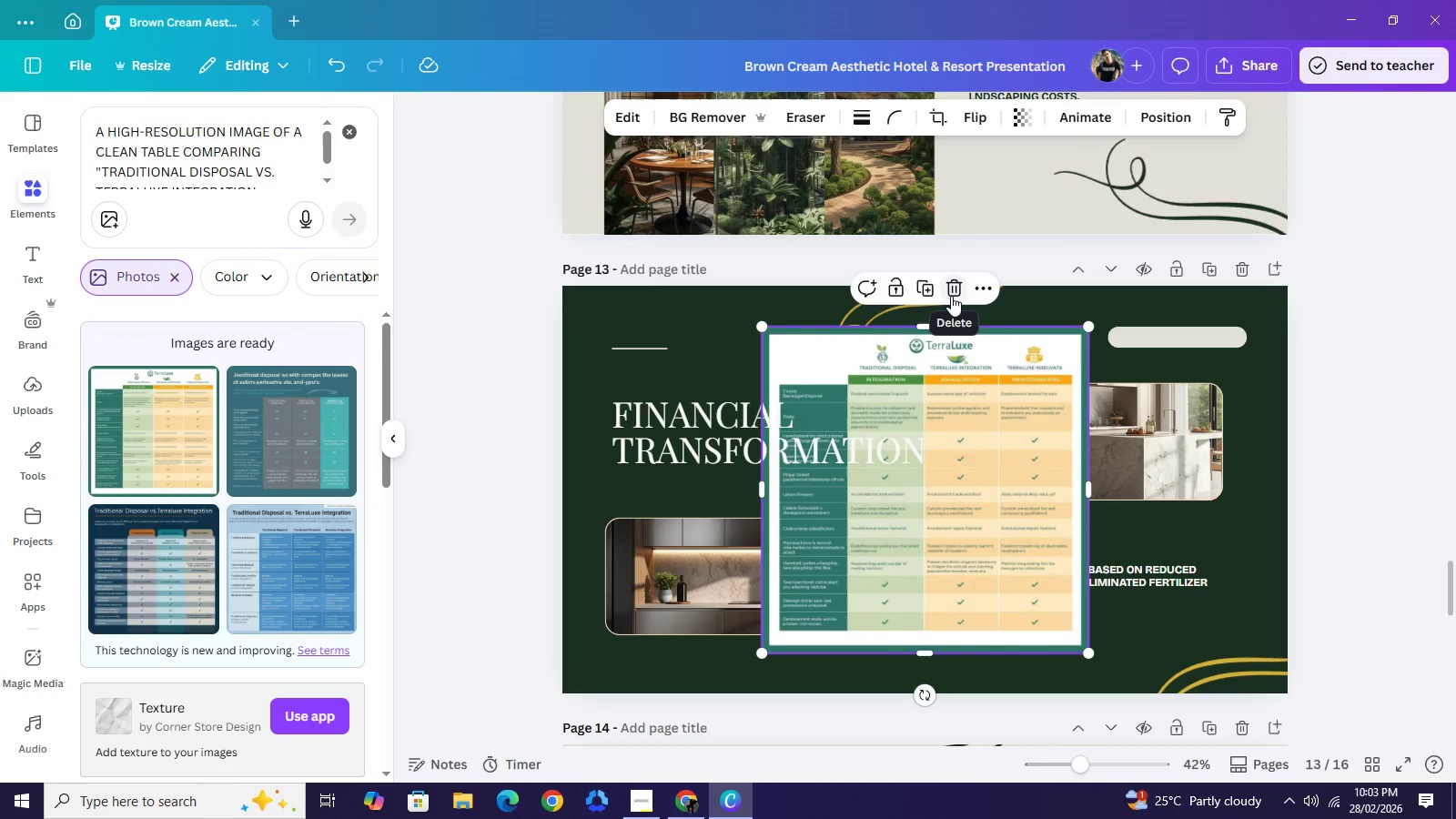 
wait(13.62)
 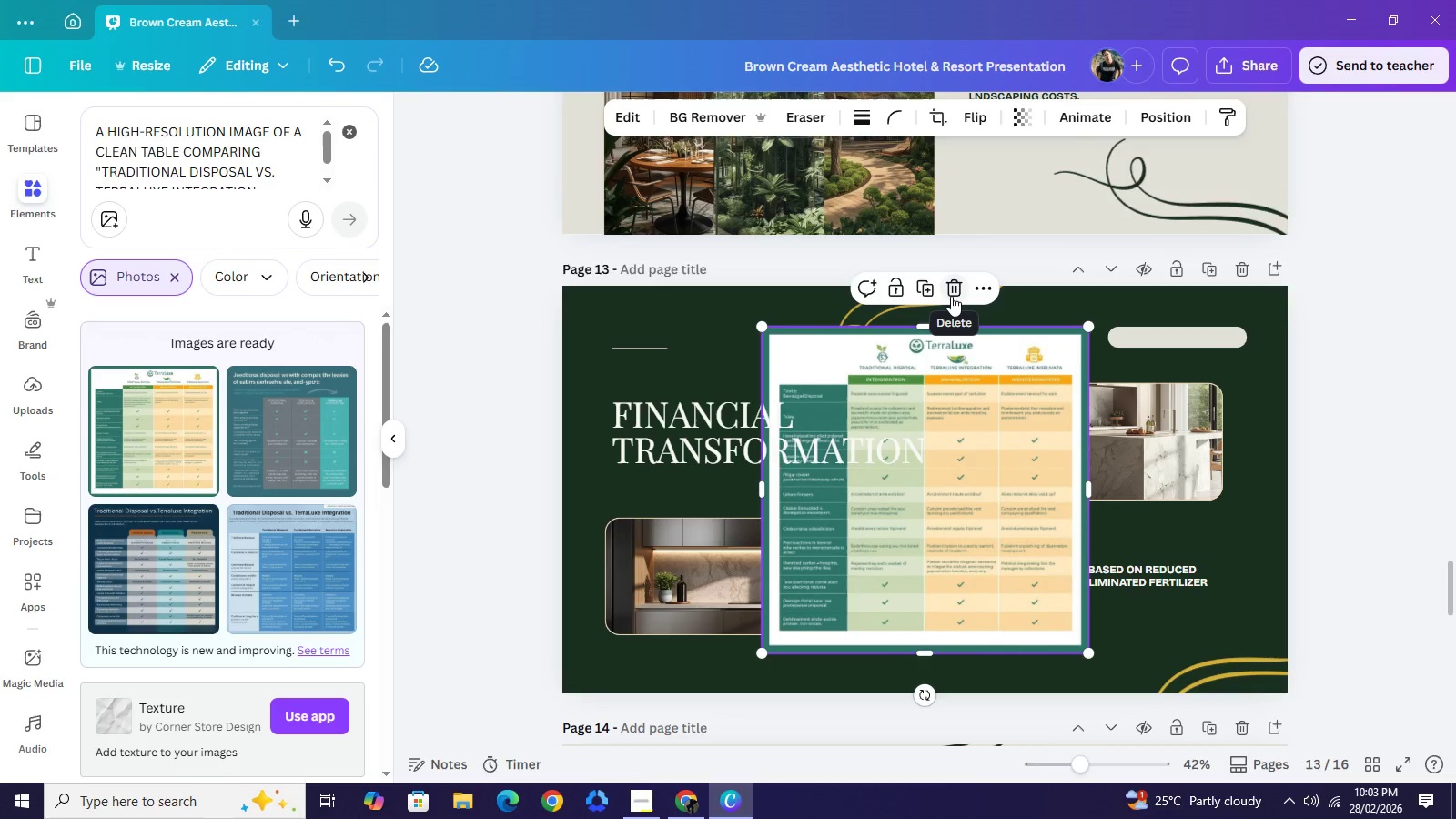 
left_click([951, 296])
 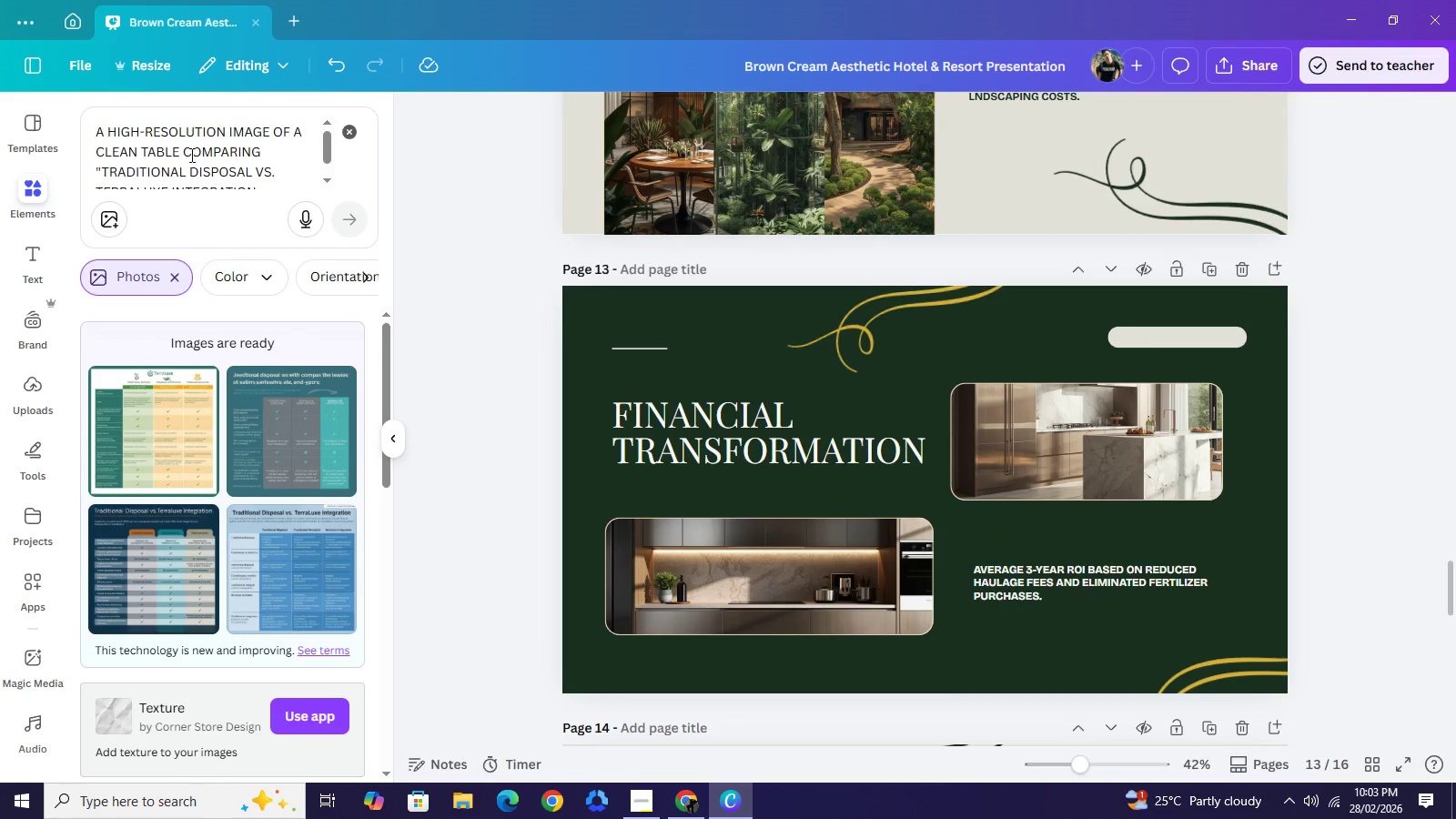 
wait(9.67)
 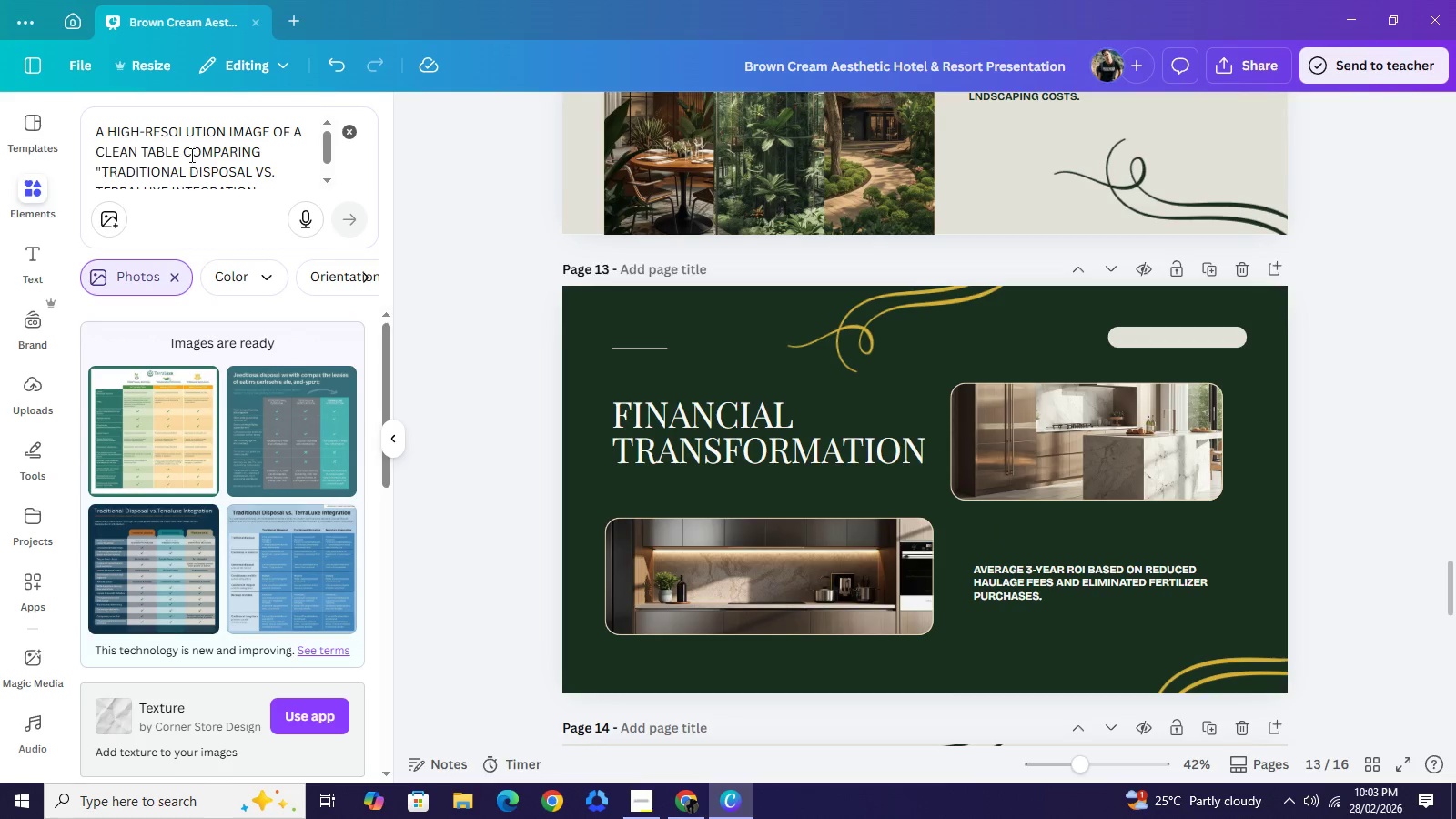 
left_click_drag(start_coordinate=[177, 154], to_coordinate=[292, 133])
 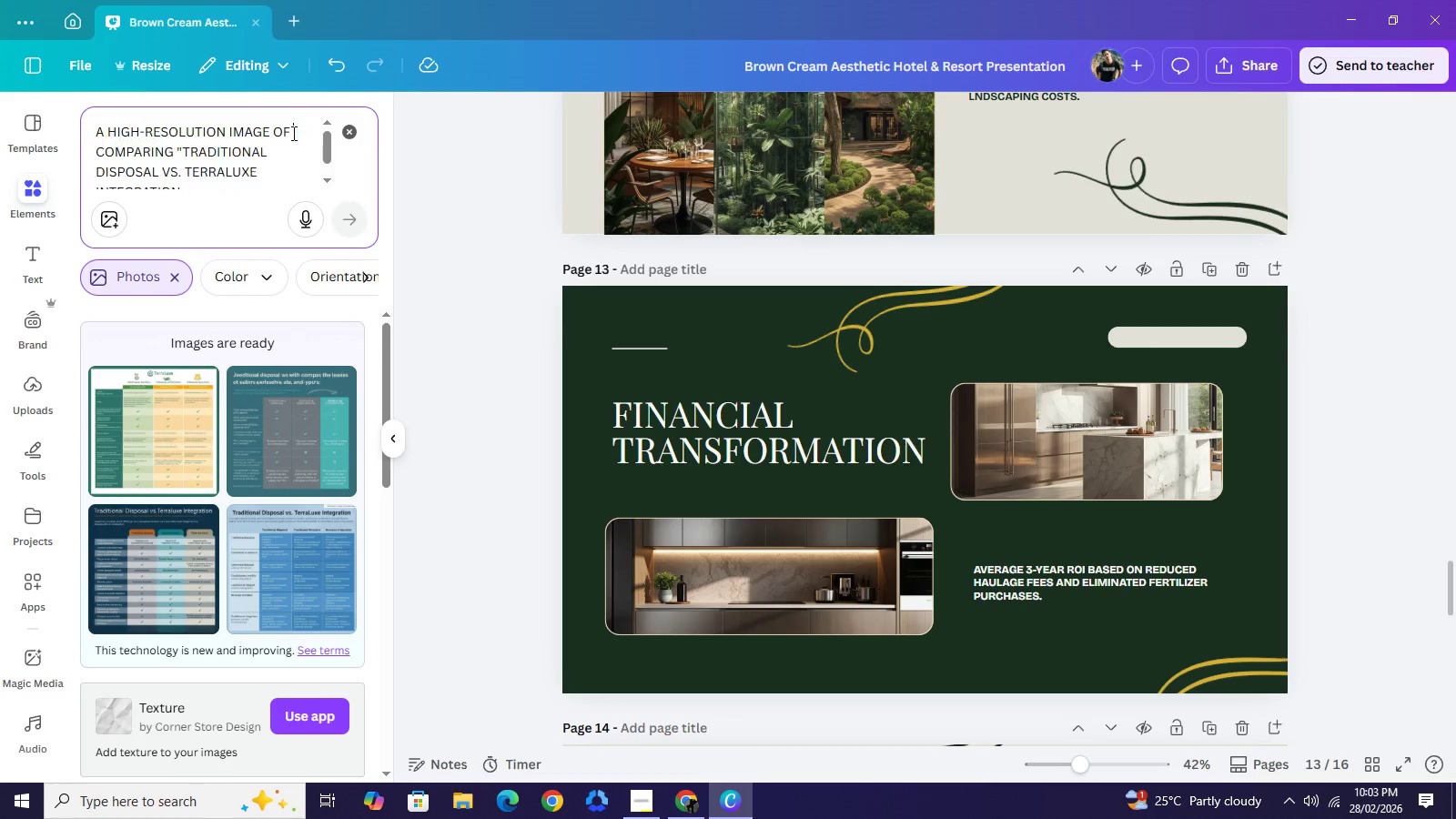 
key(Backspace)
 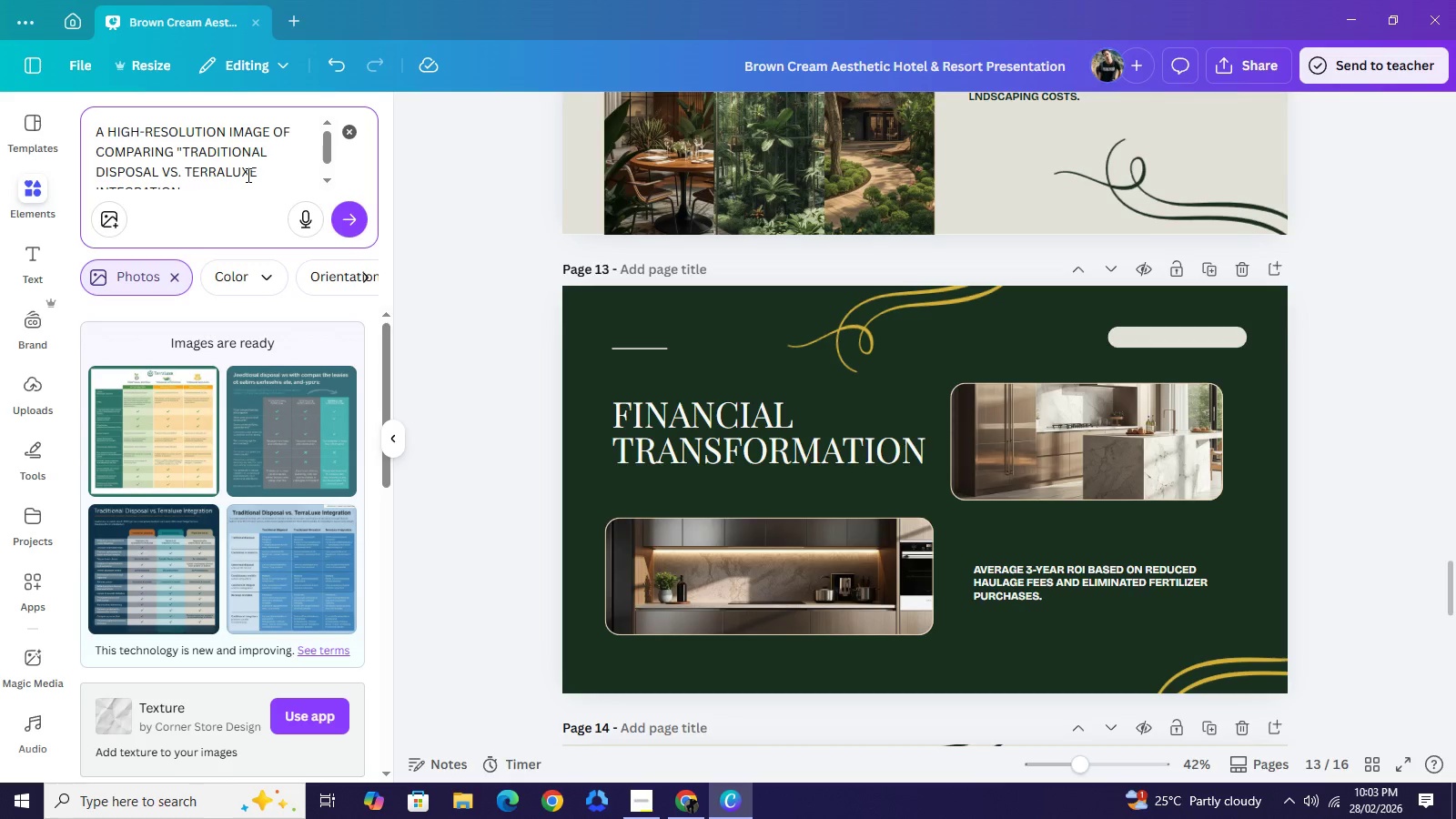 
key(A)
 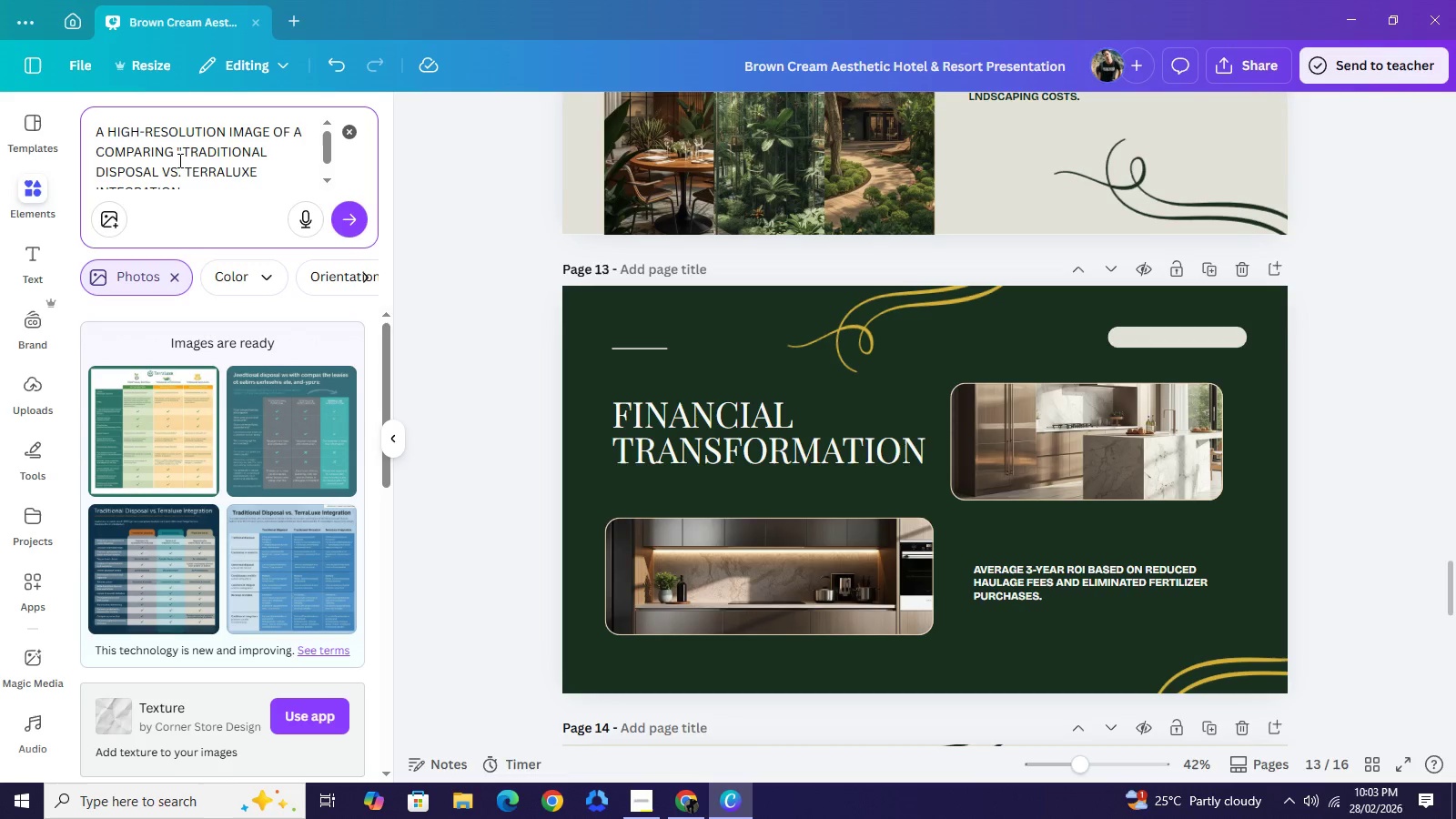 
key(Space)
 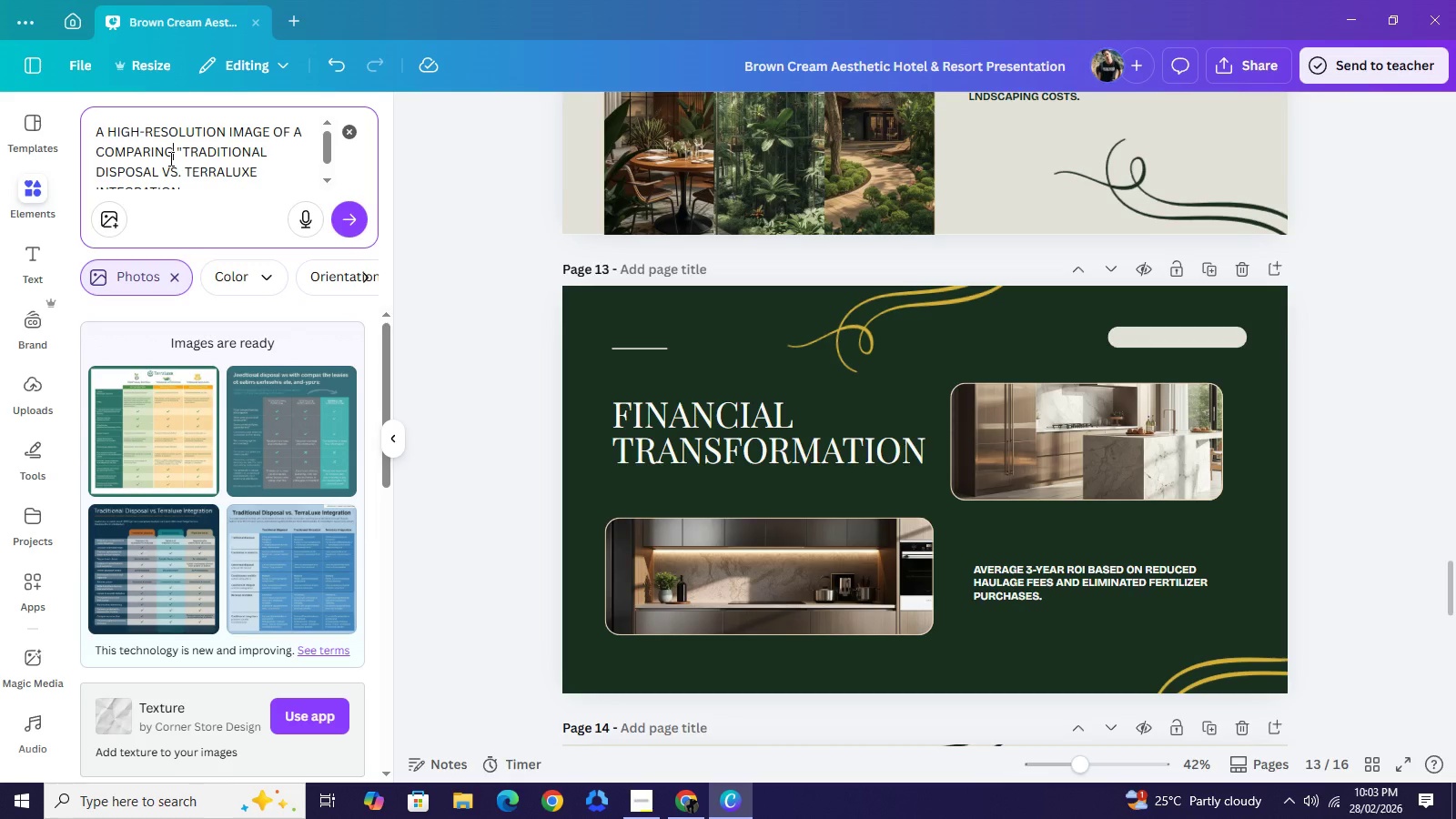 
left_click([169, 158])
 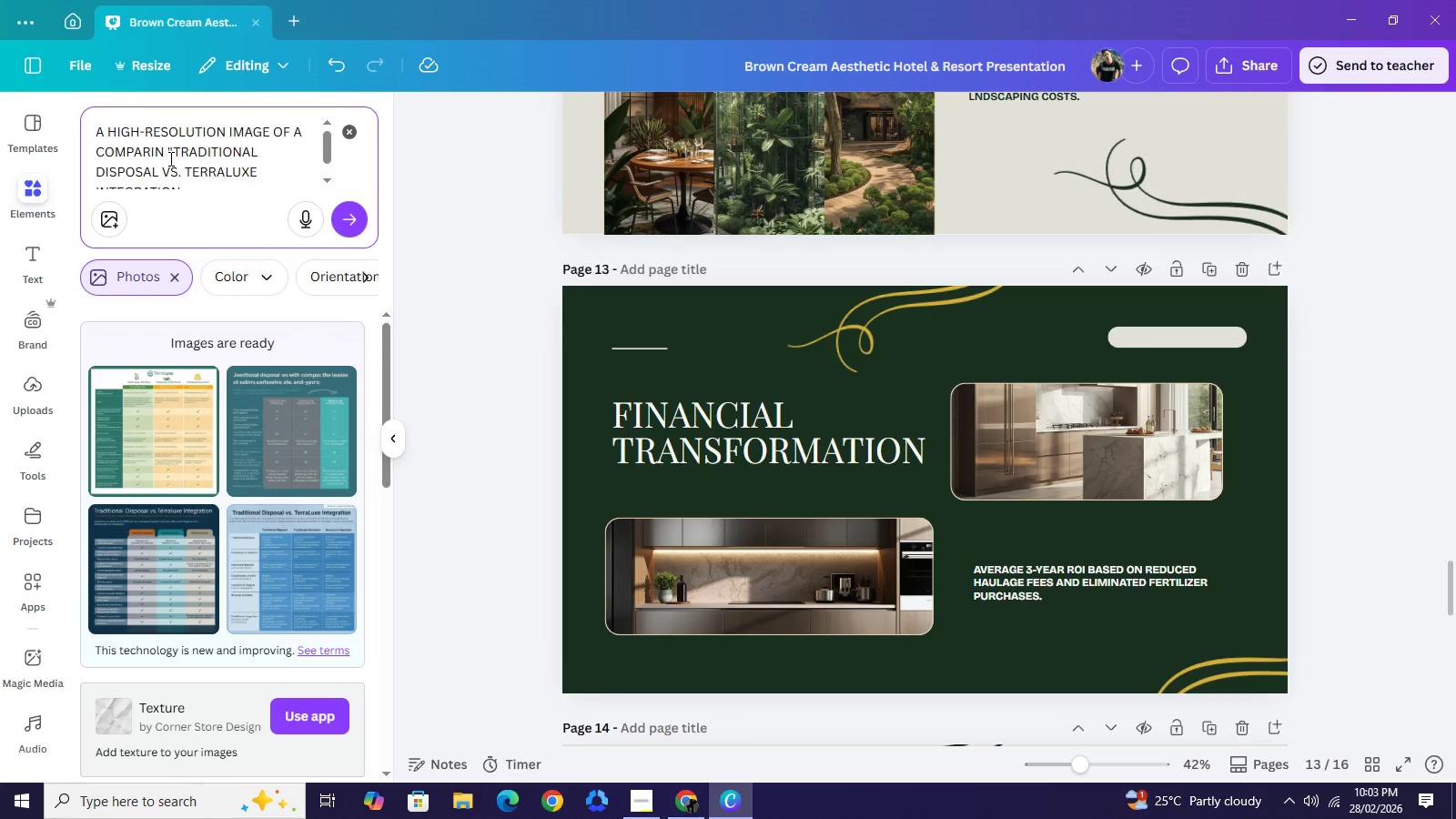 
key(Backspace)
key(Backspace)
type(son between)
 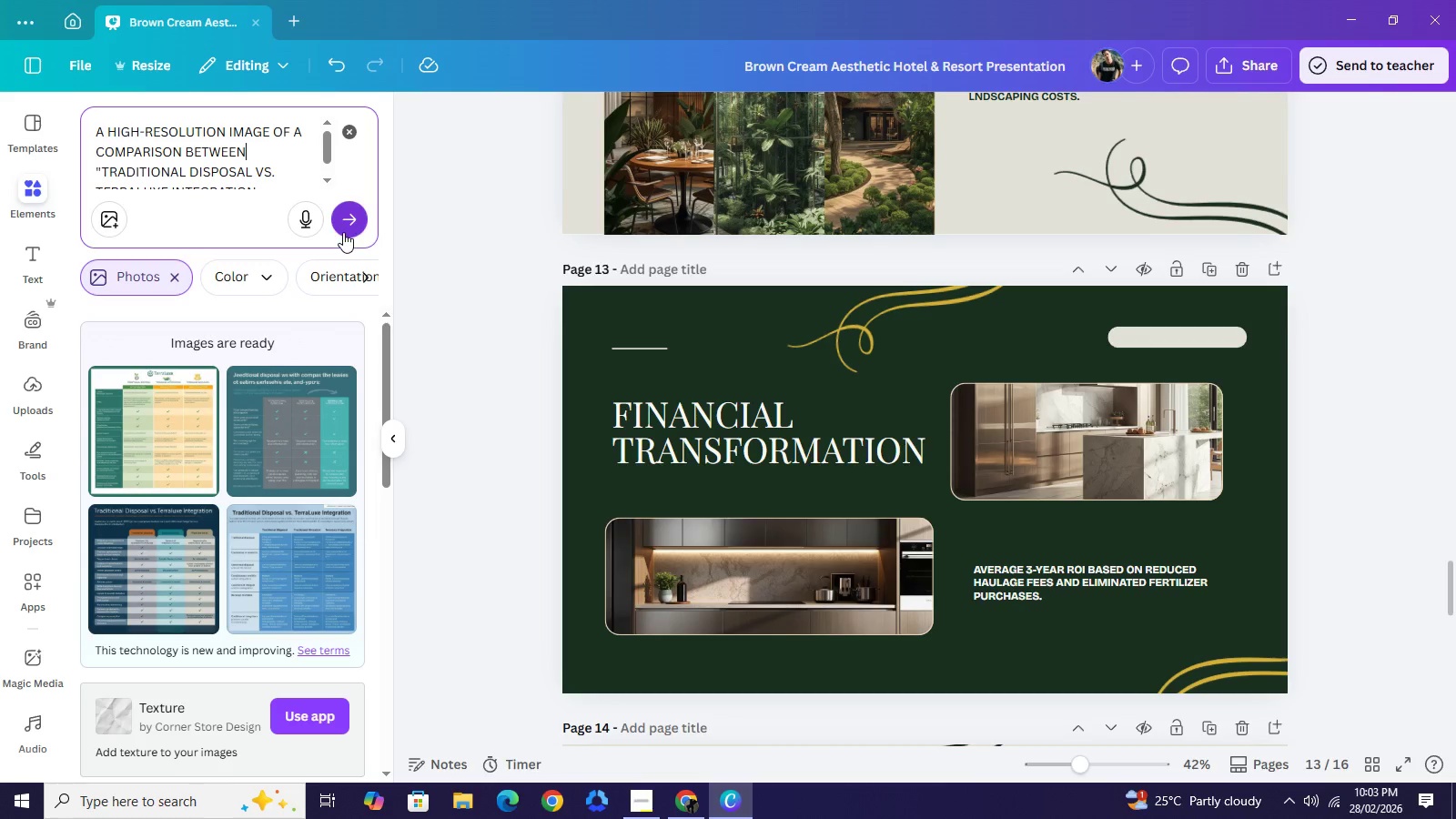 
left_click([341, 235])
 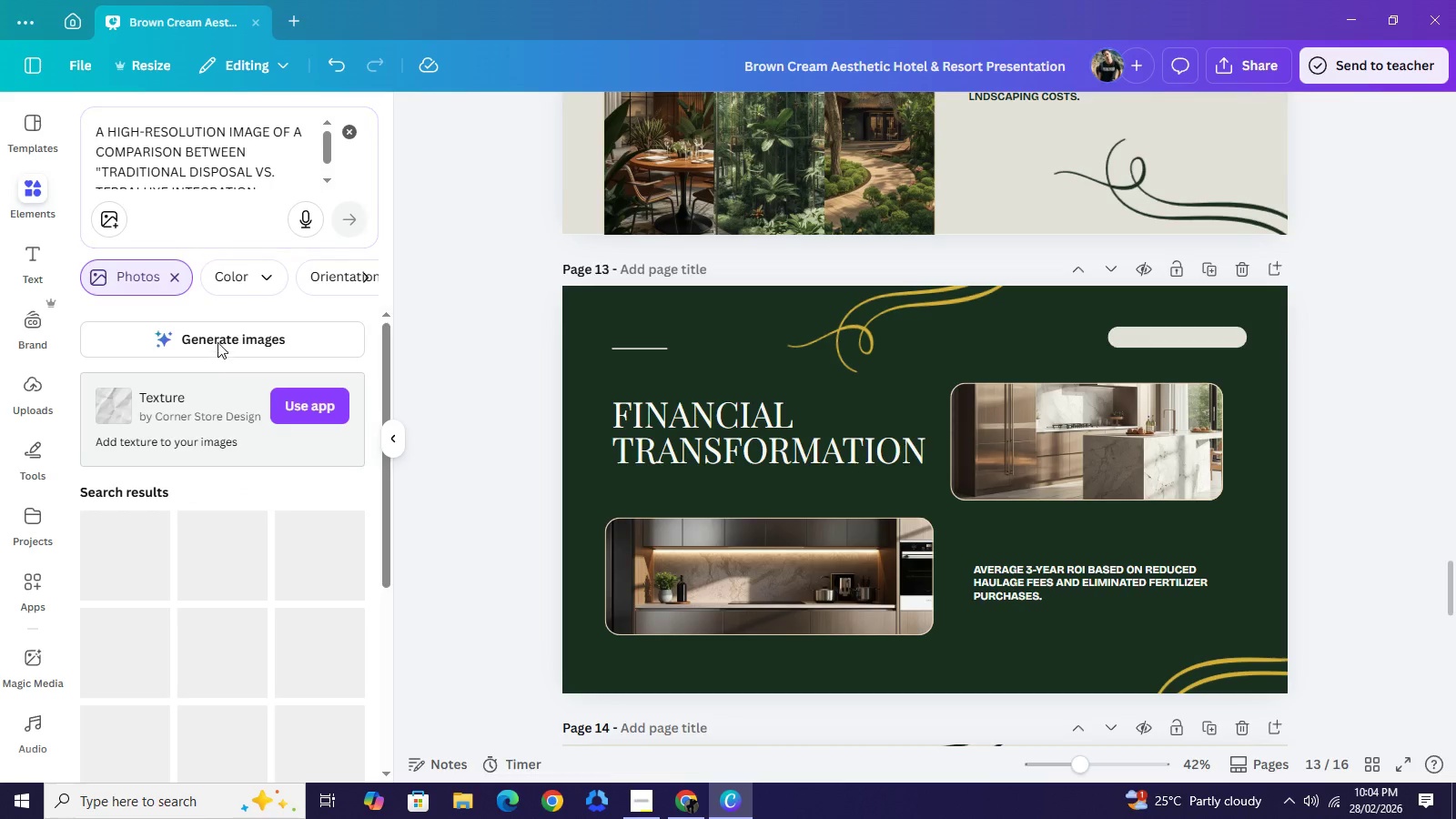 
double_click([217, 342])
 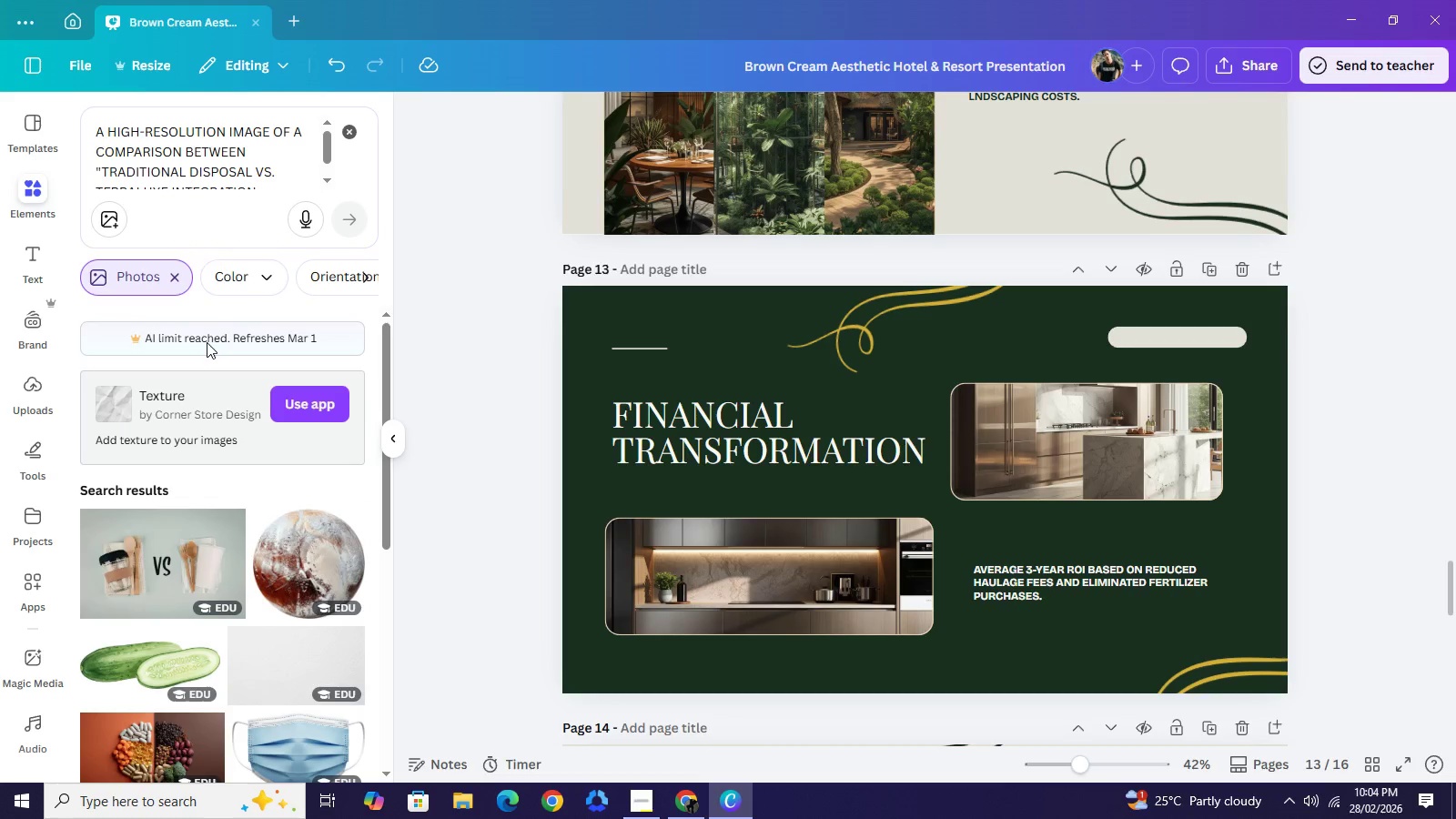 
wait(10.47)
 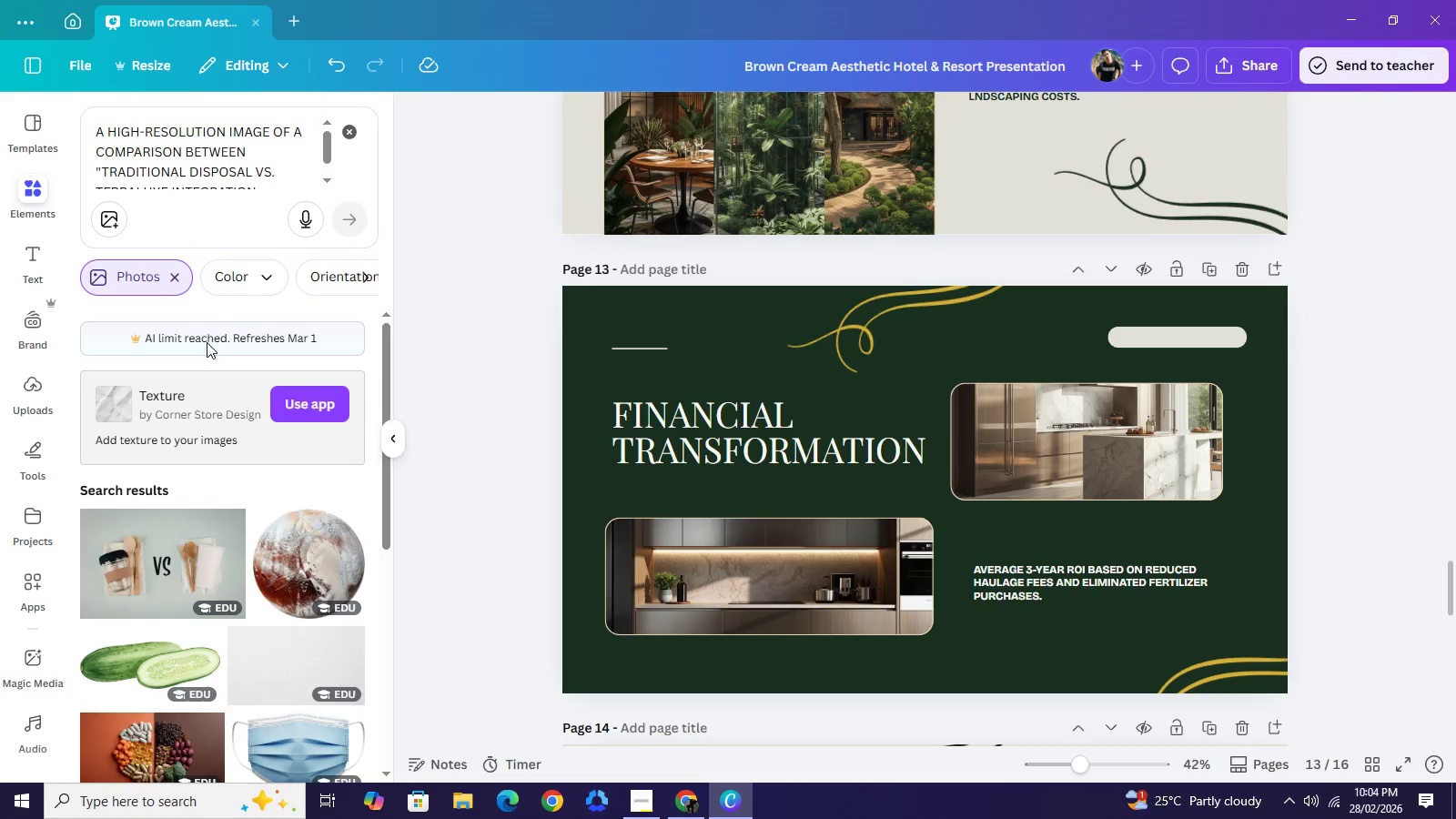 
scroll: coordinate [237, 166], scroll_direction: down, amount: 3.0
 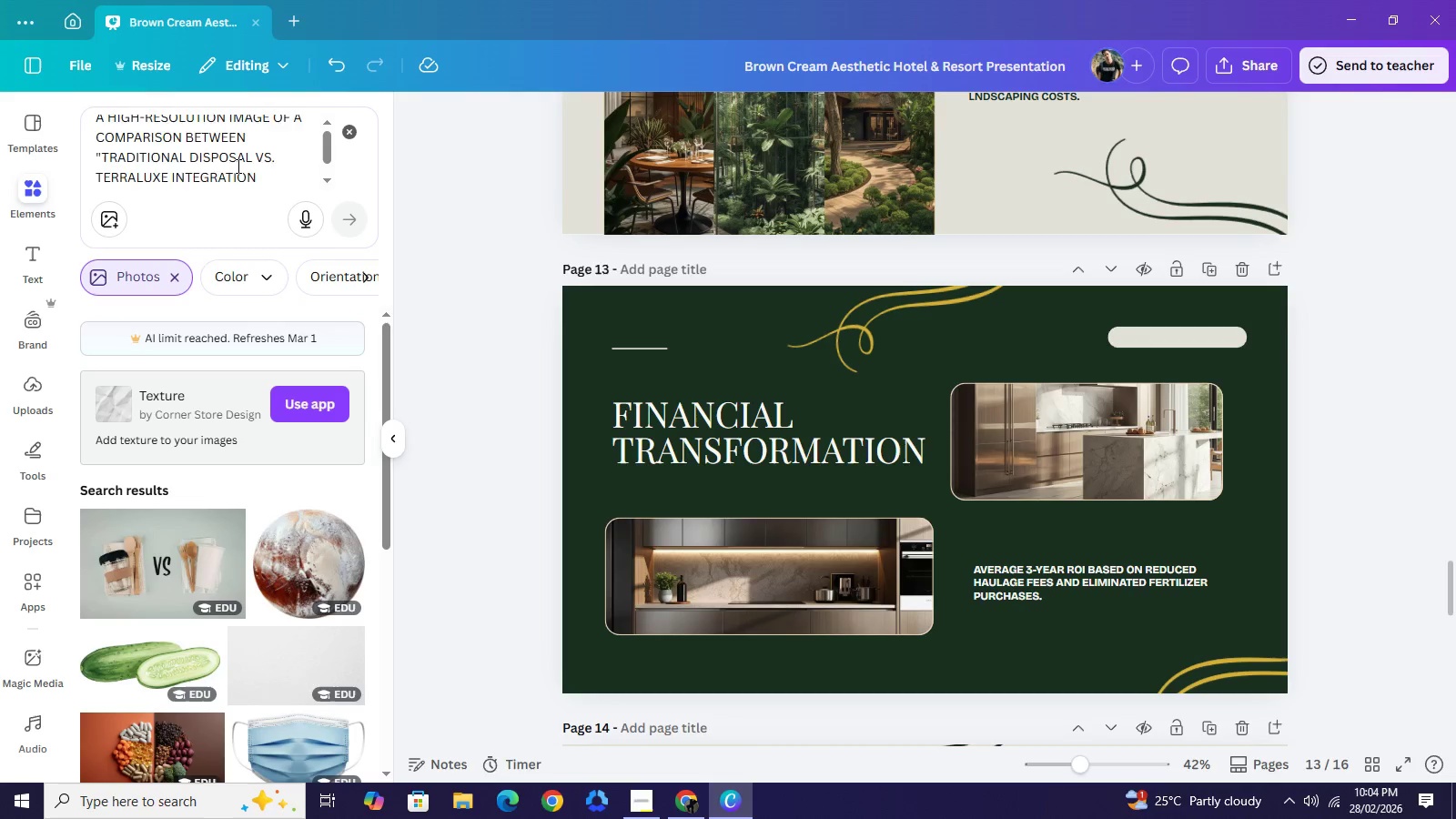 
scroll: coordinate [237, 166], scroll_direction: up, amount: 1.0
 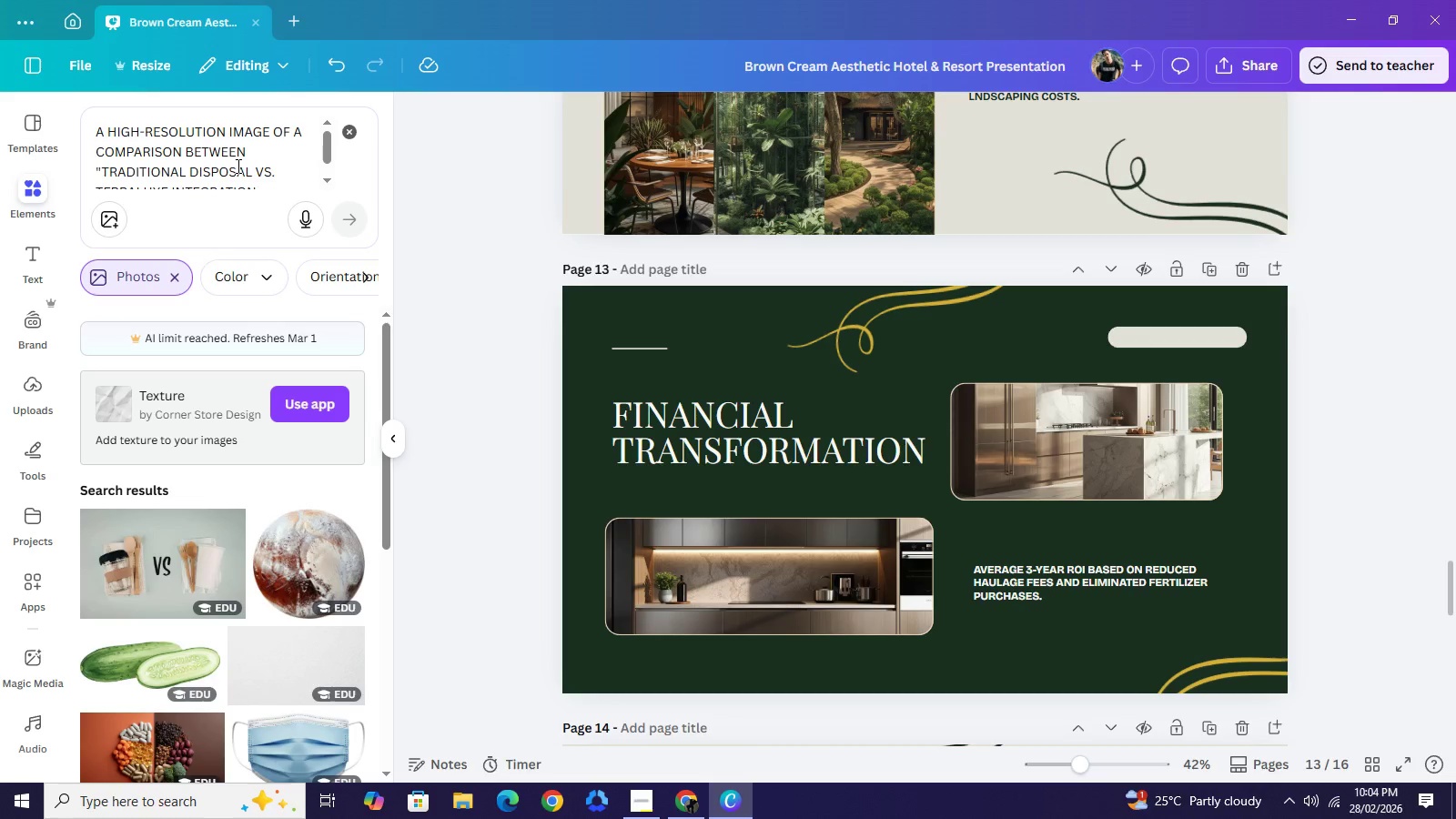 
double_click([237, 166])
 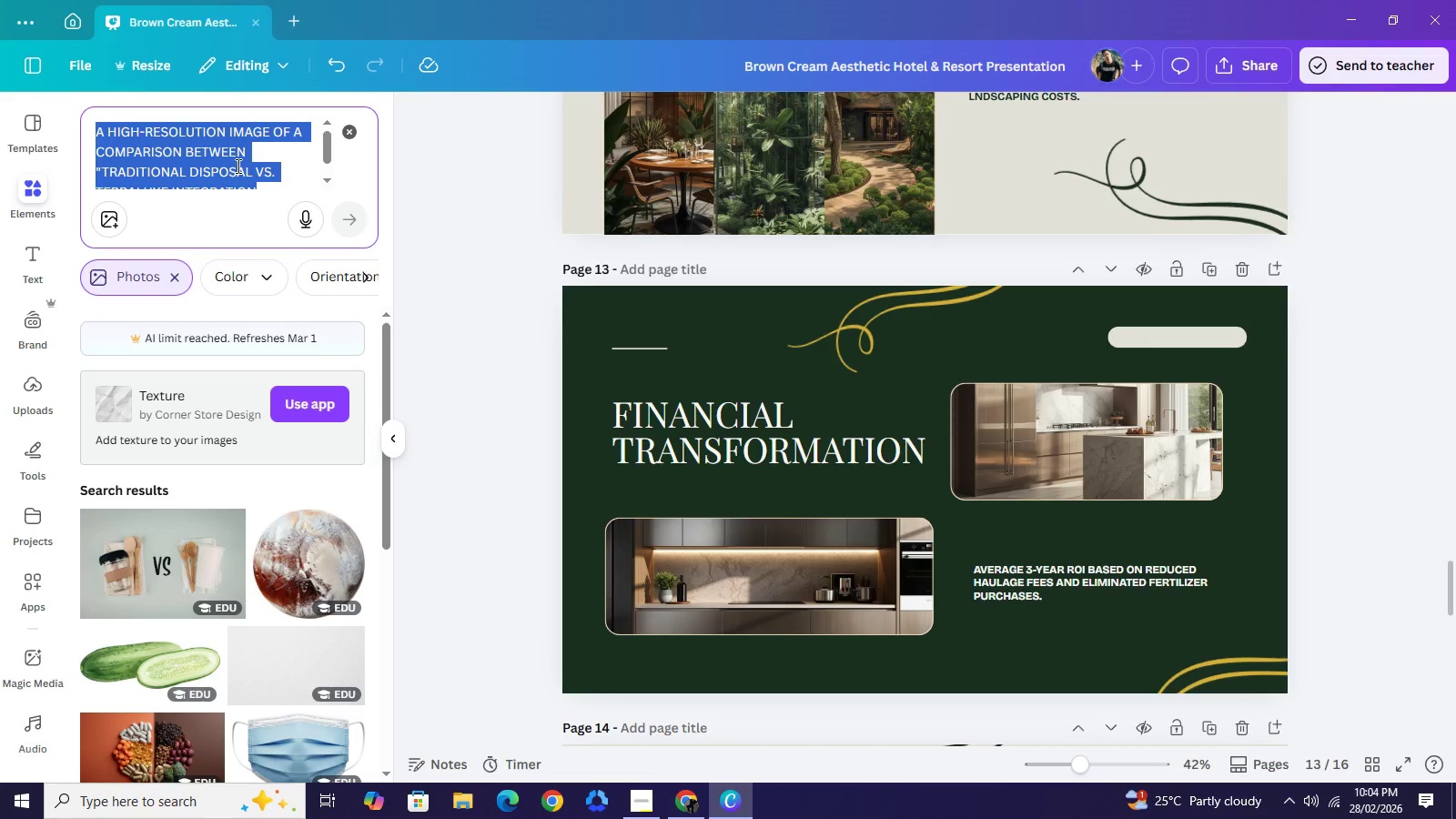 
triple_click([237, 166])
 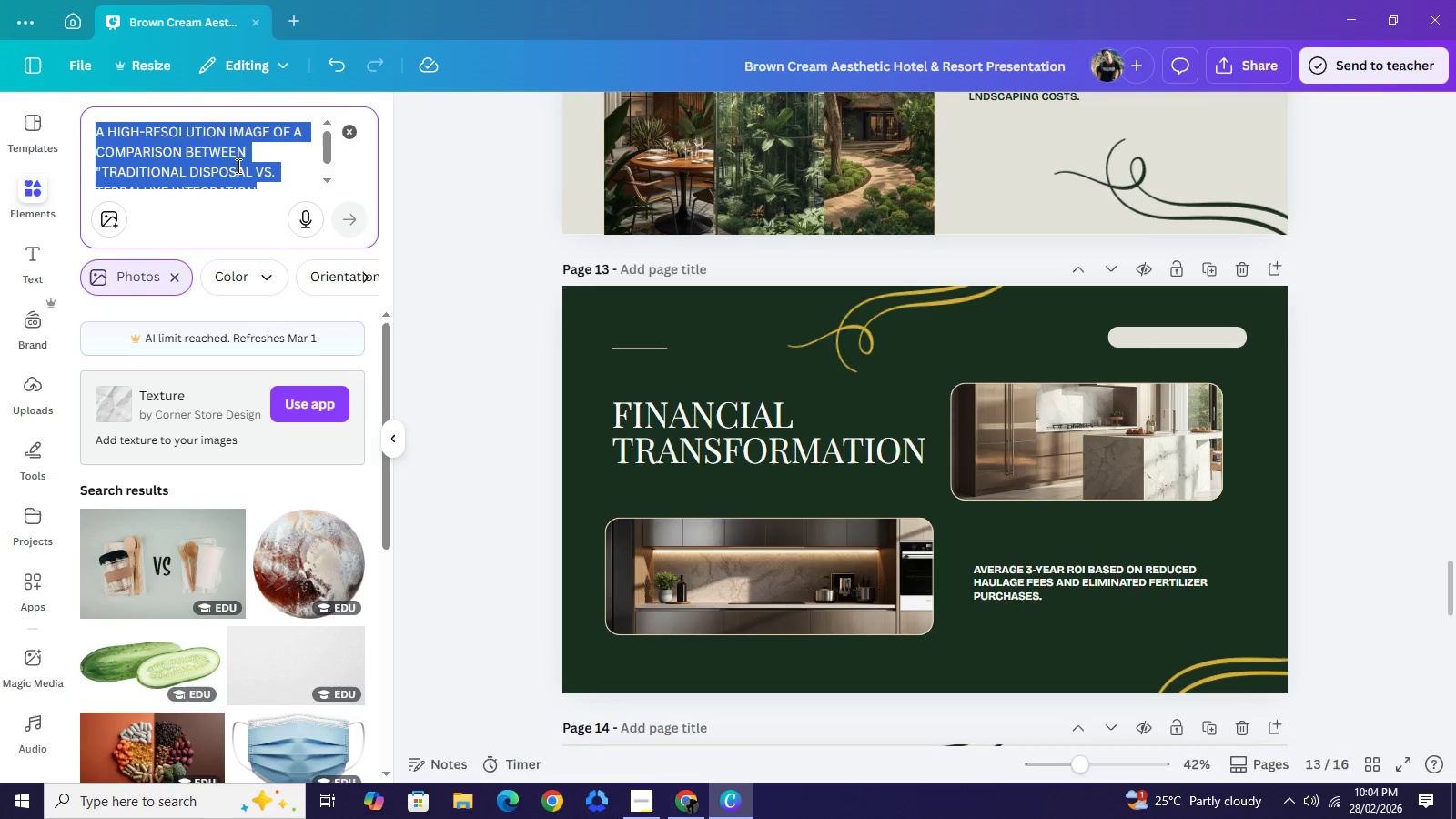 
key(Control+C)
 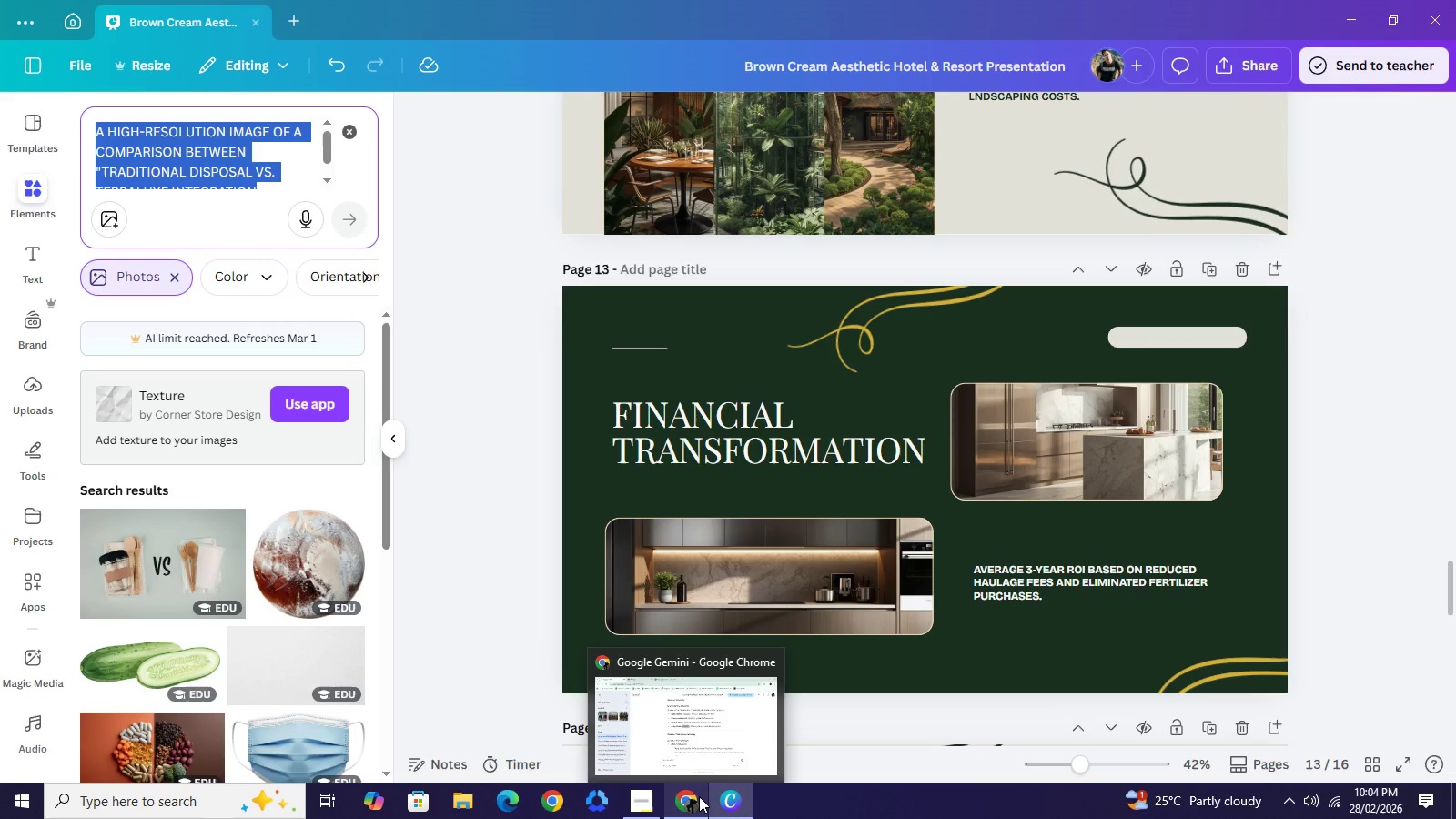 
left_click([699, 796])
 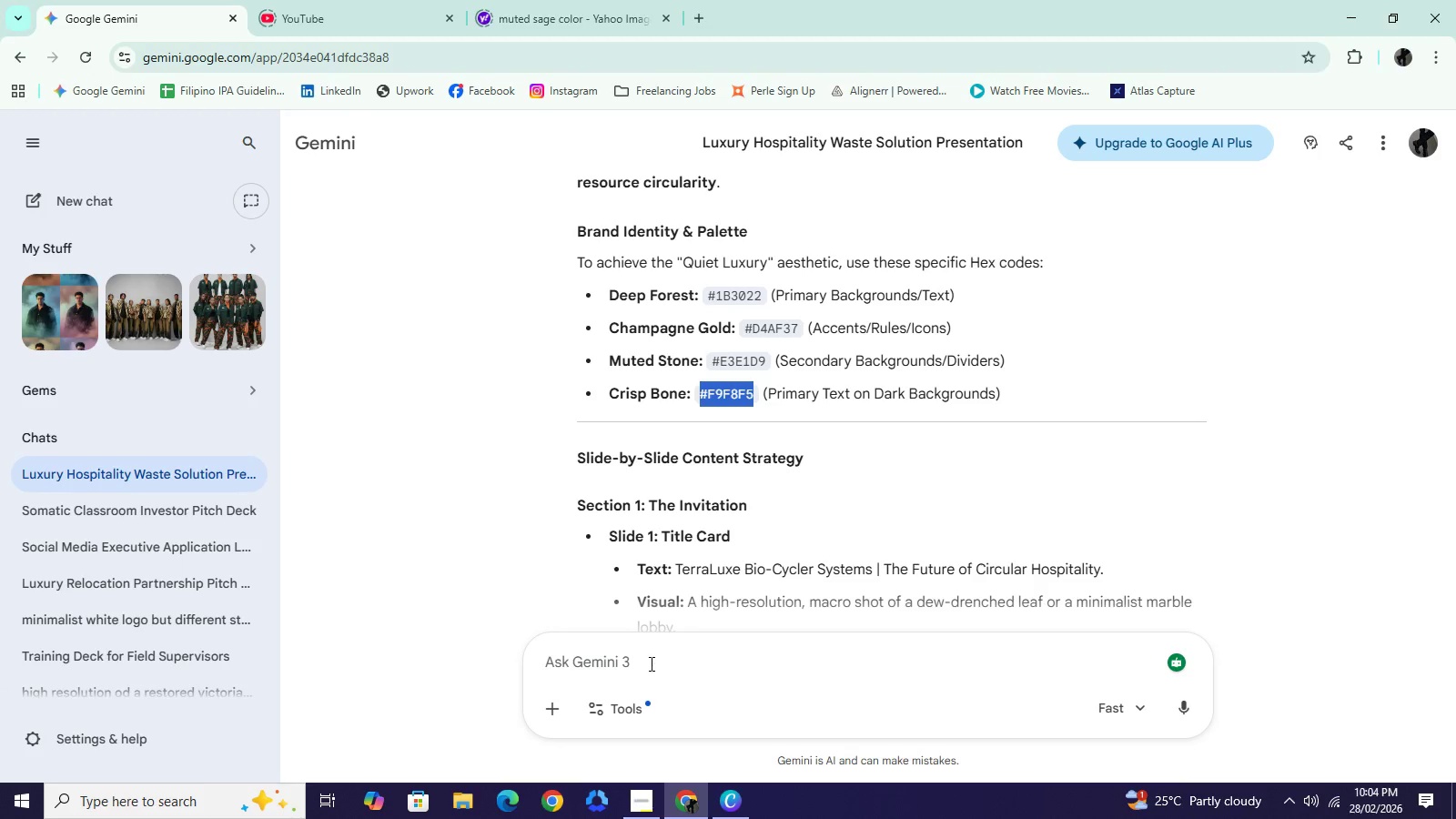 
left_click([651, 663])
 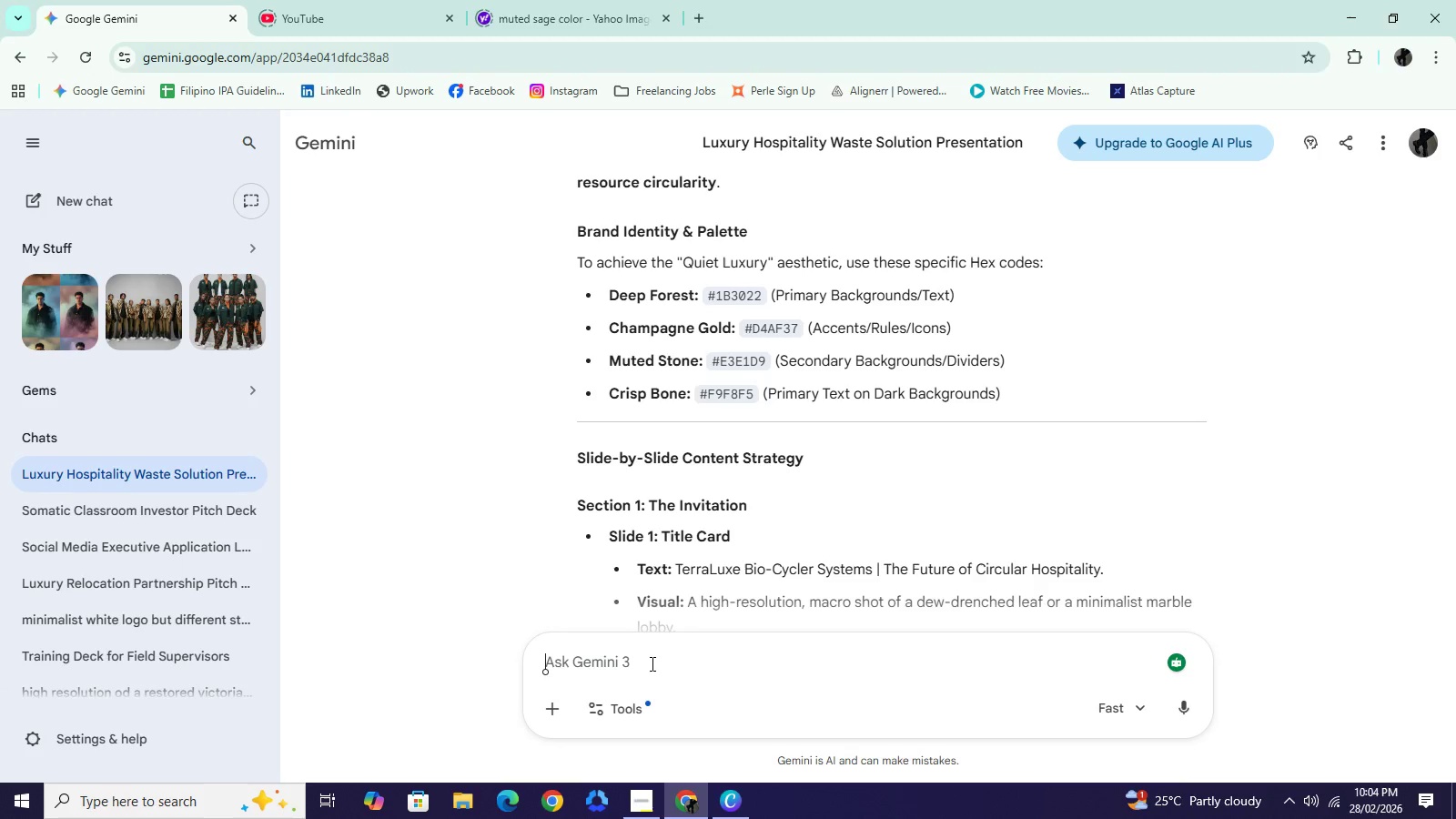 
key(Control+V)
 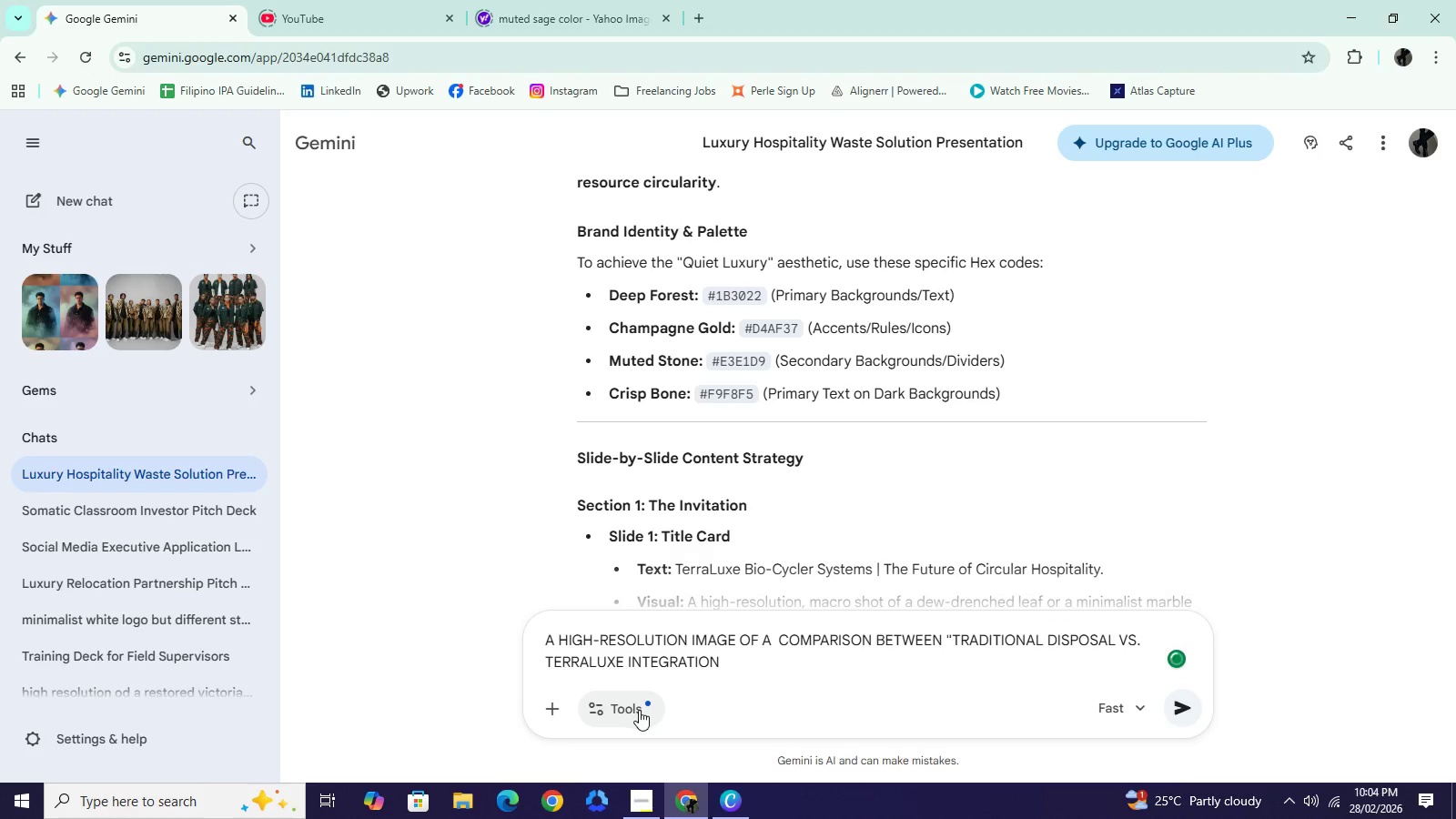 
left_click([638, 711])
 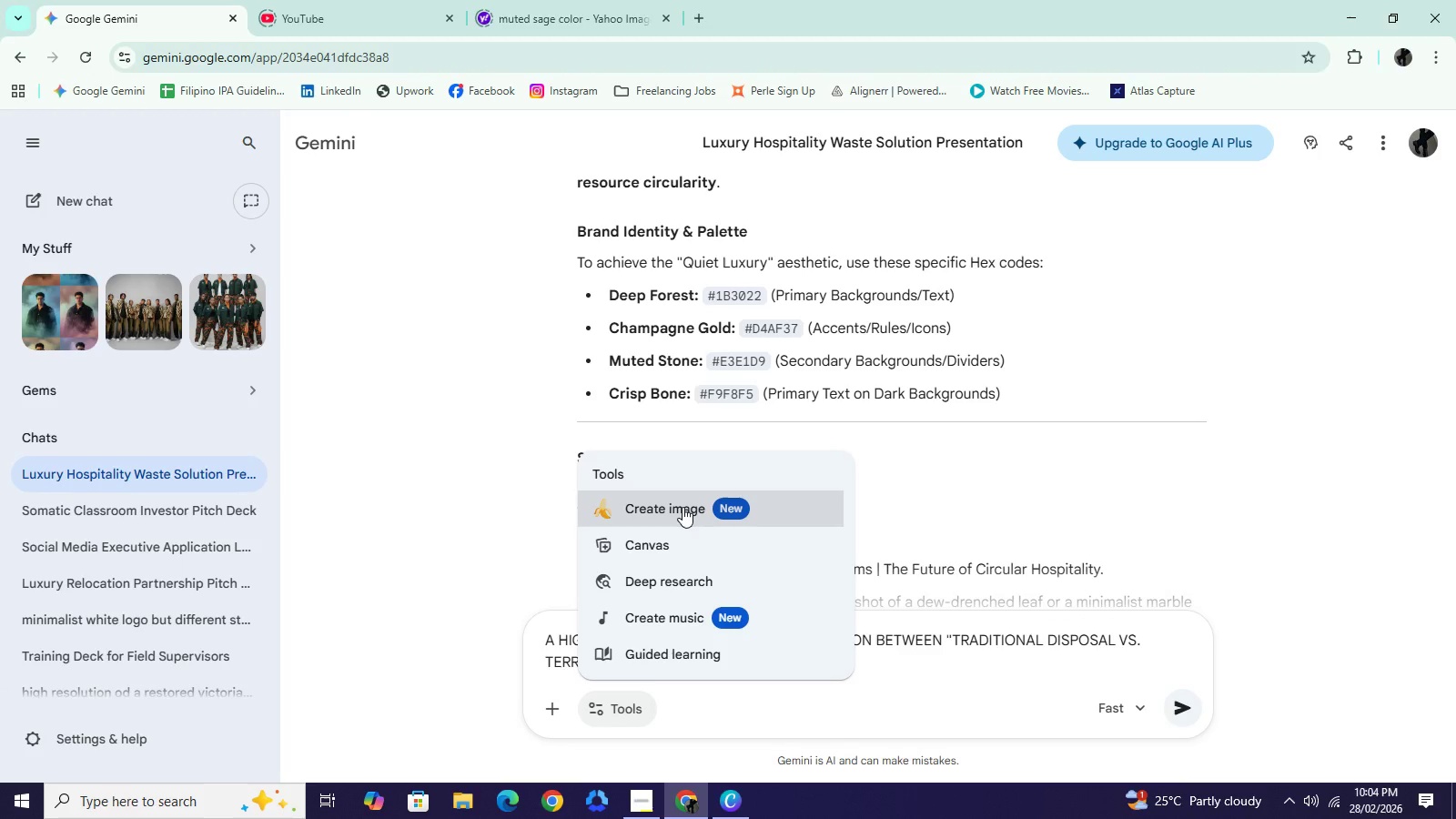 
left_click([682, 507])
 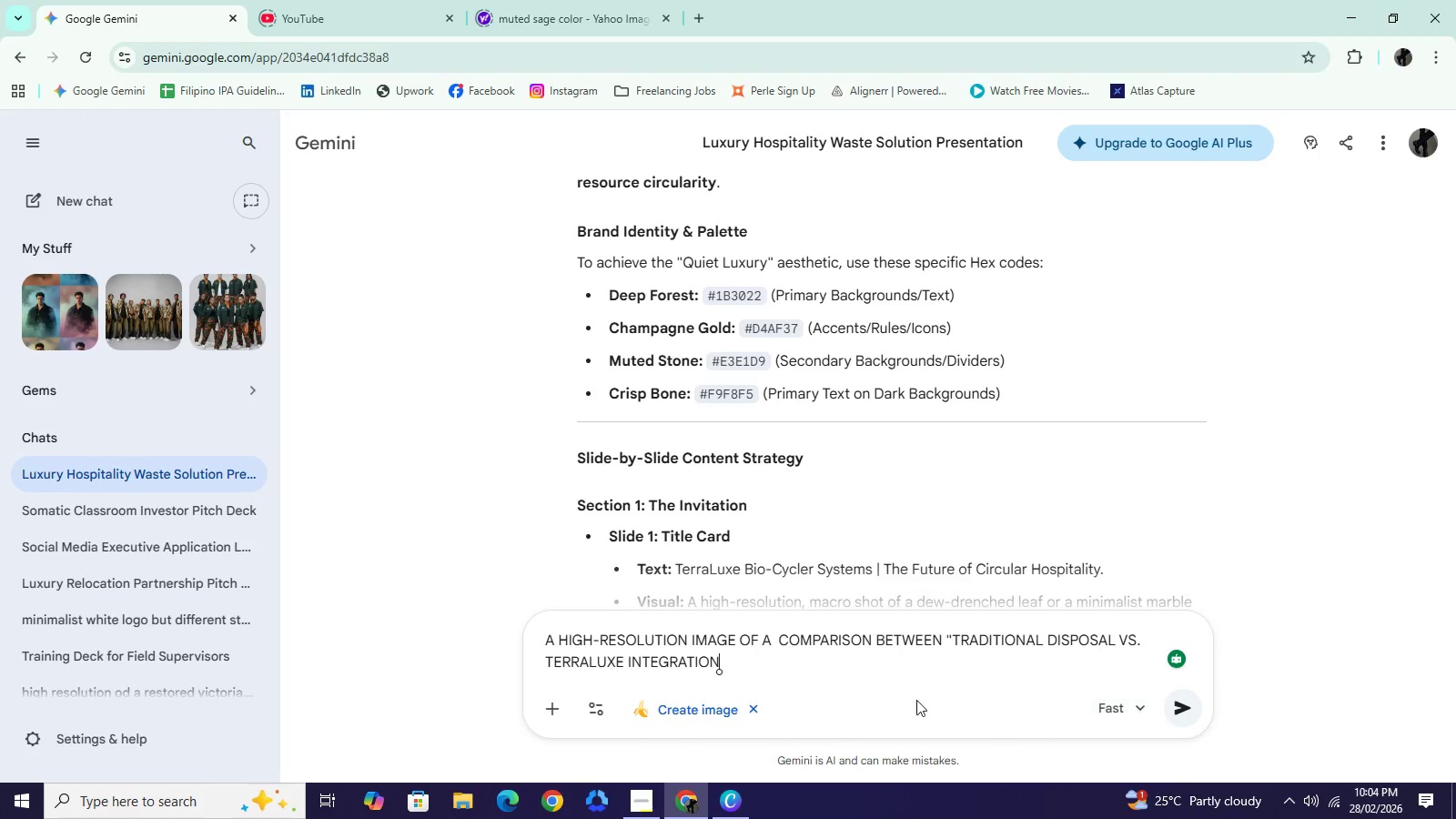 
wait(7.0)
 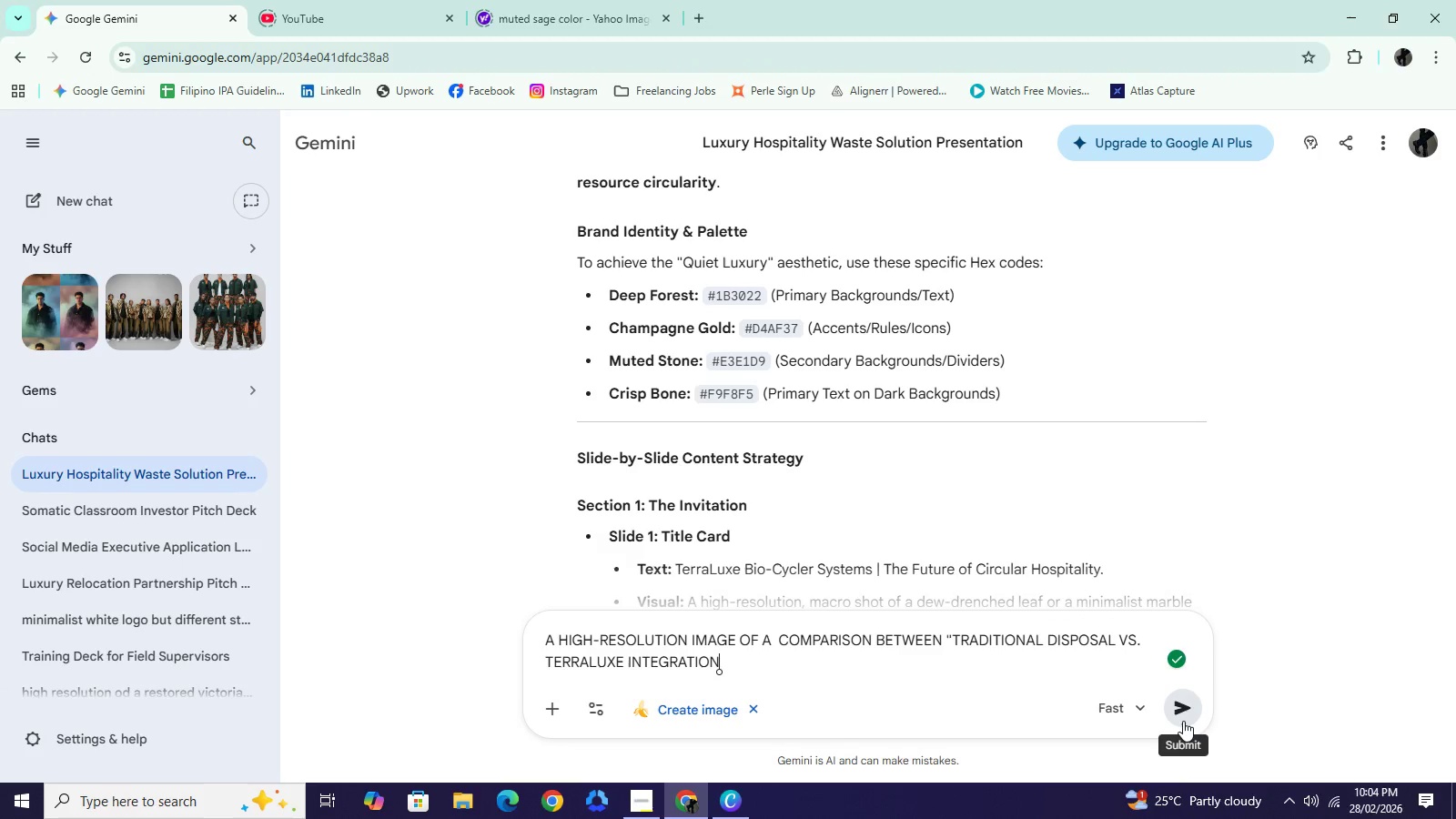 
left_click([1188, 699])
 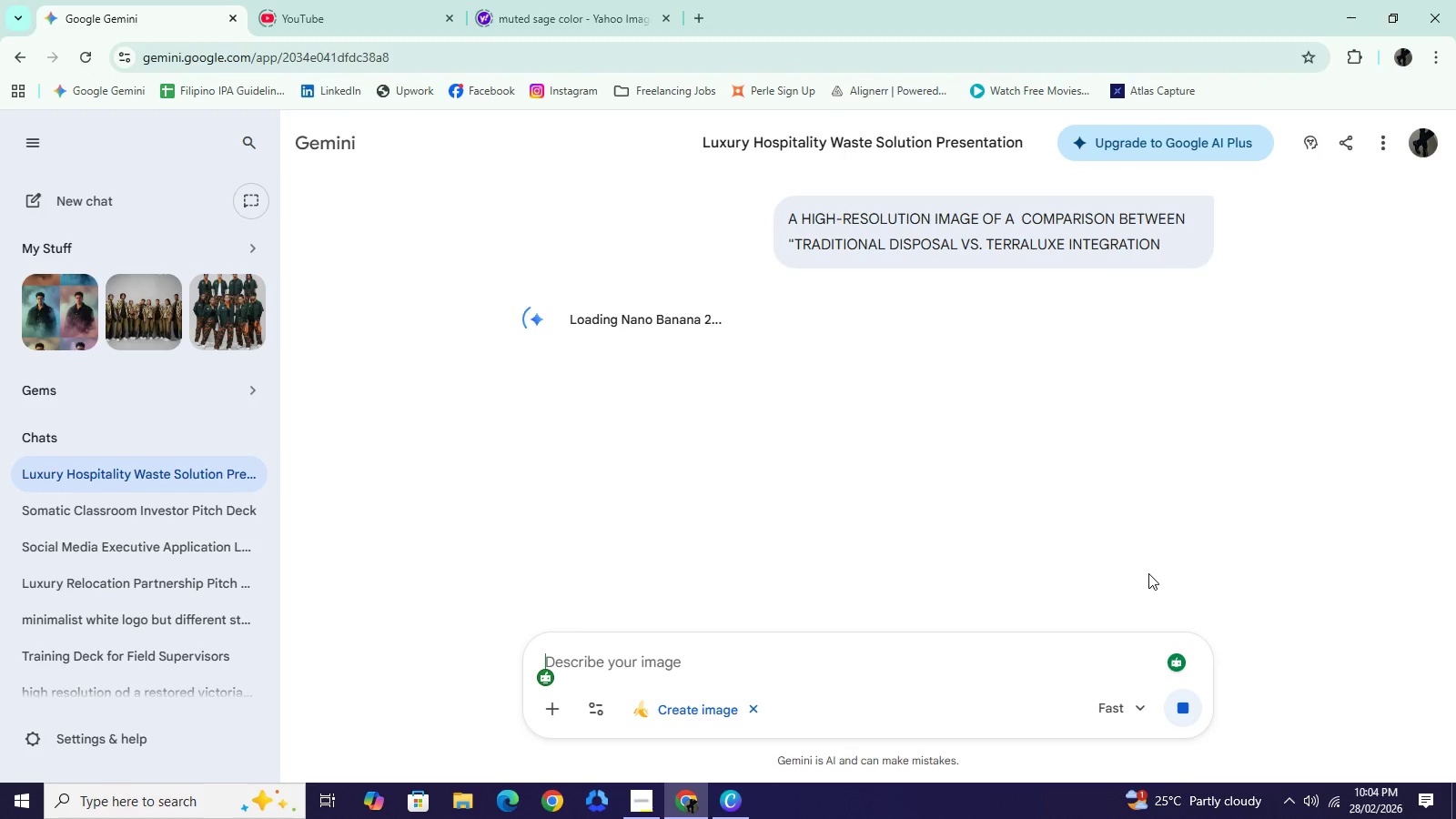 
wait(11.77)
 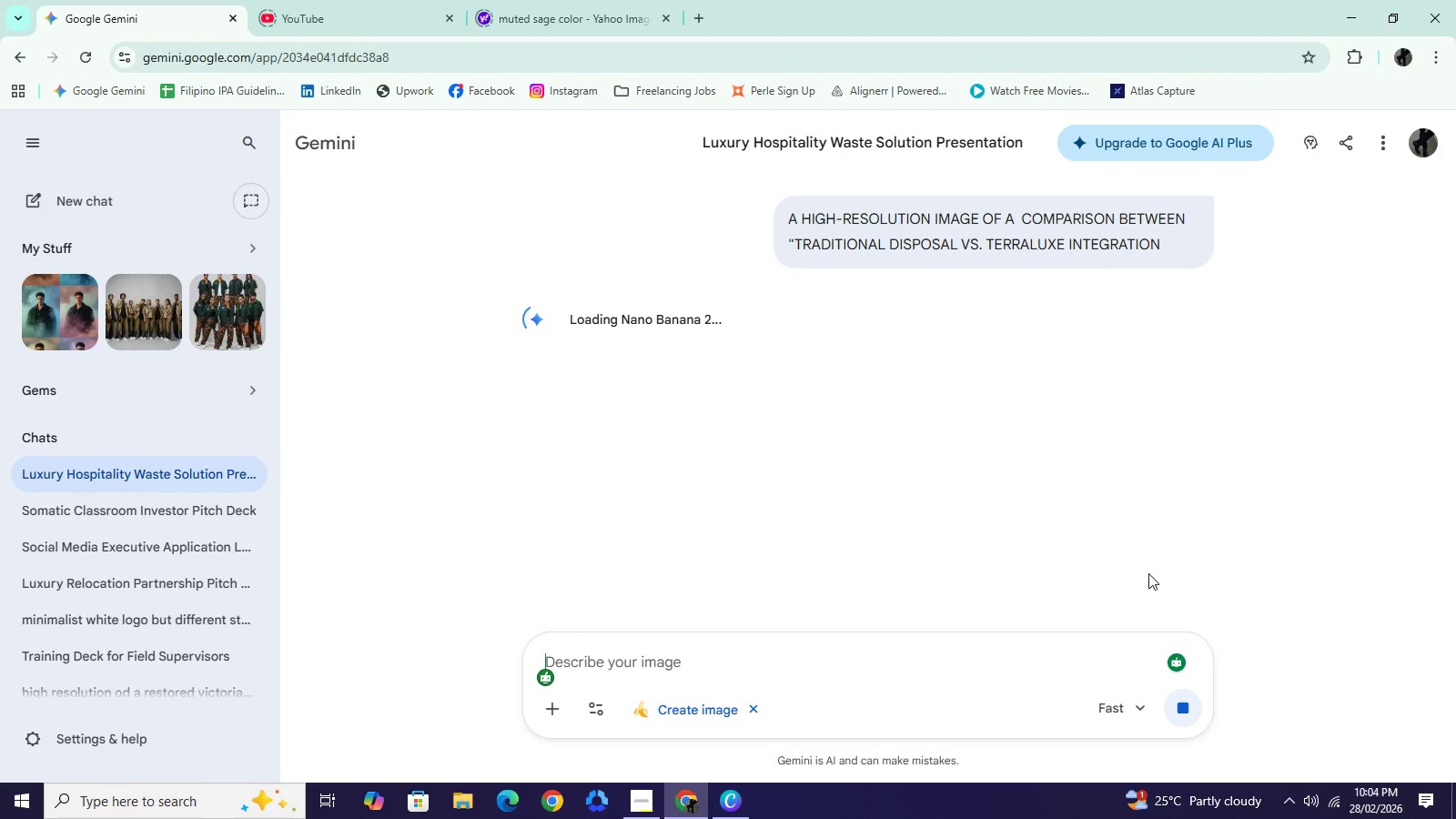 
left_click([635, 22])
 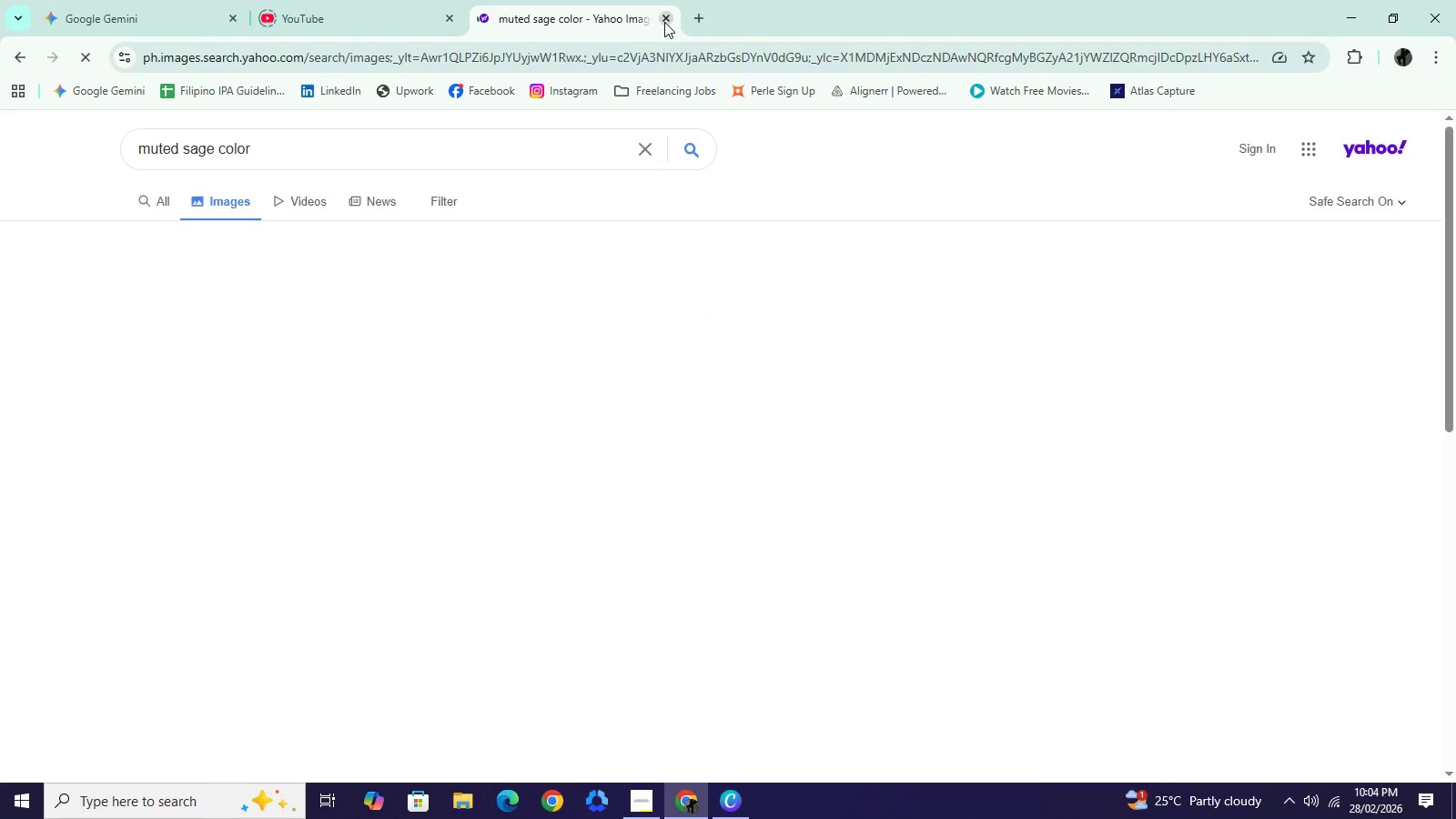 
left_click([664, 22])
 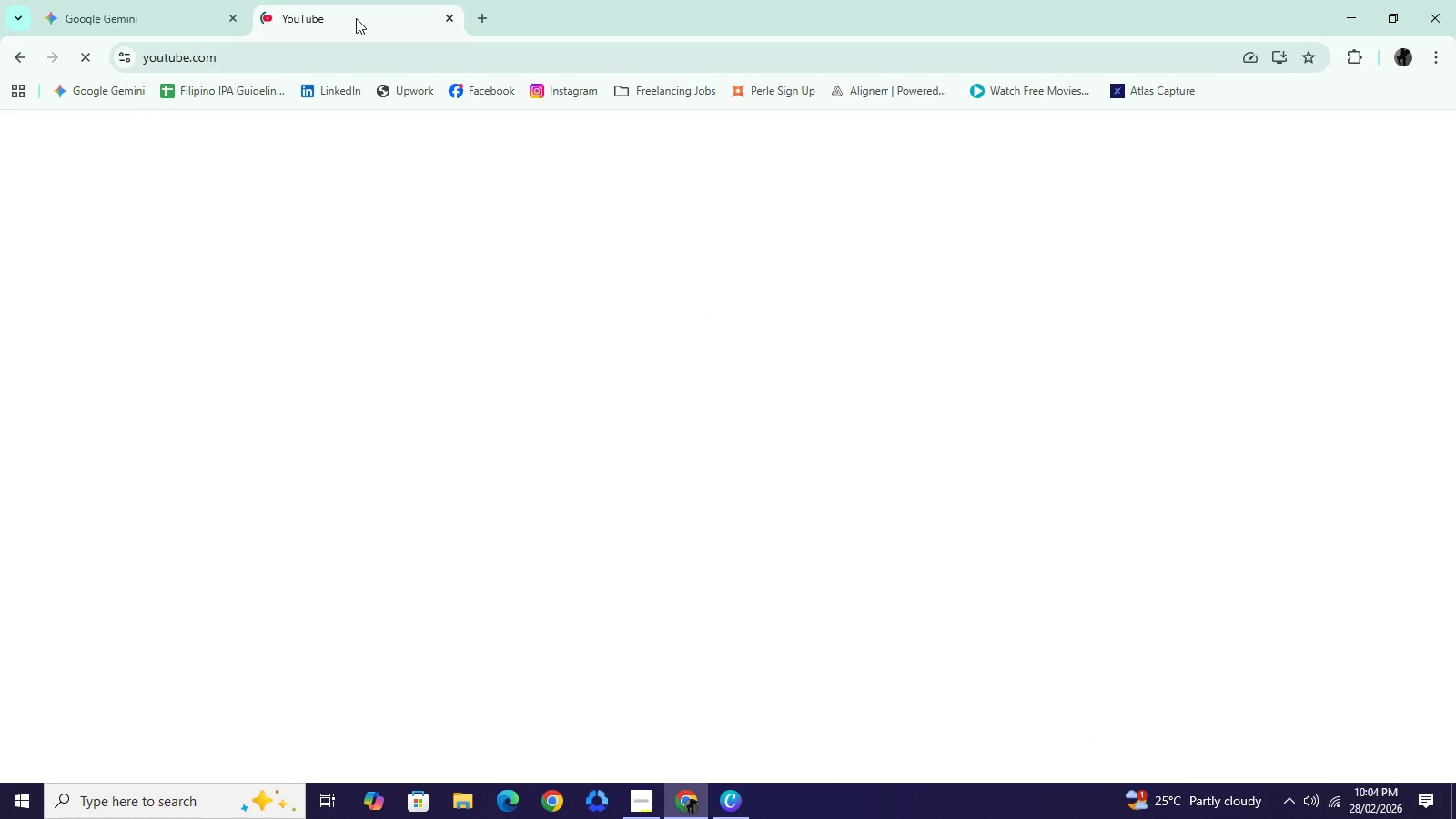 
wait(6.09)
 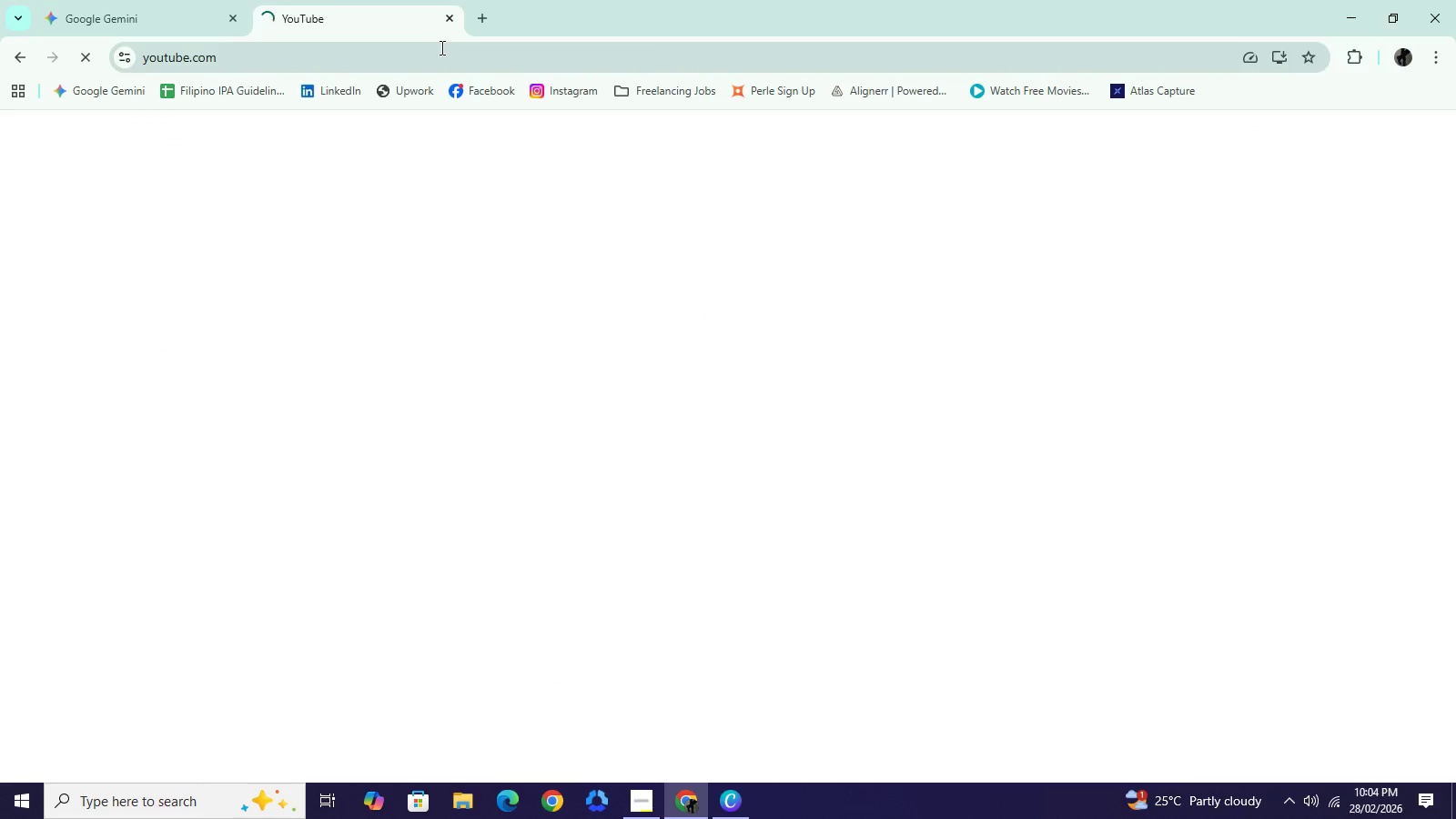 
left_click([200, 16])
 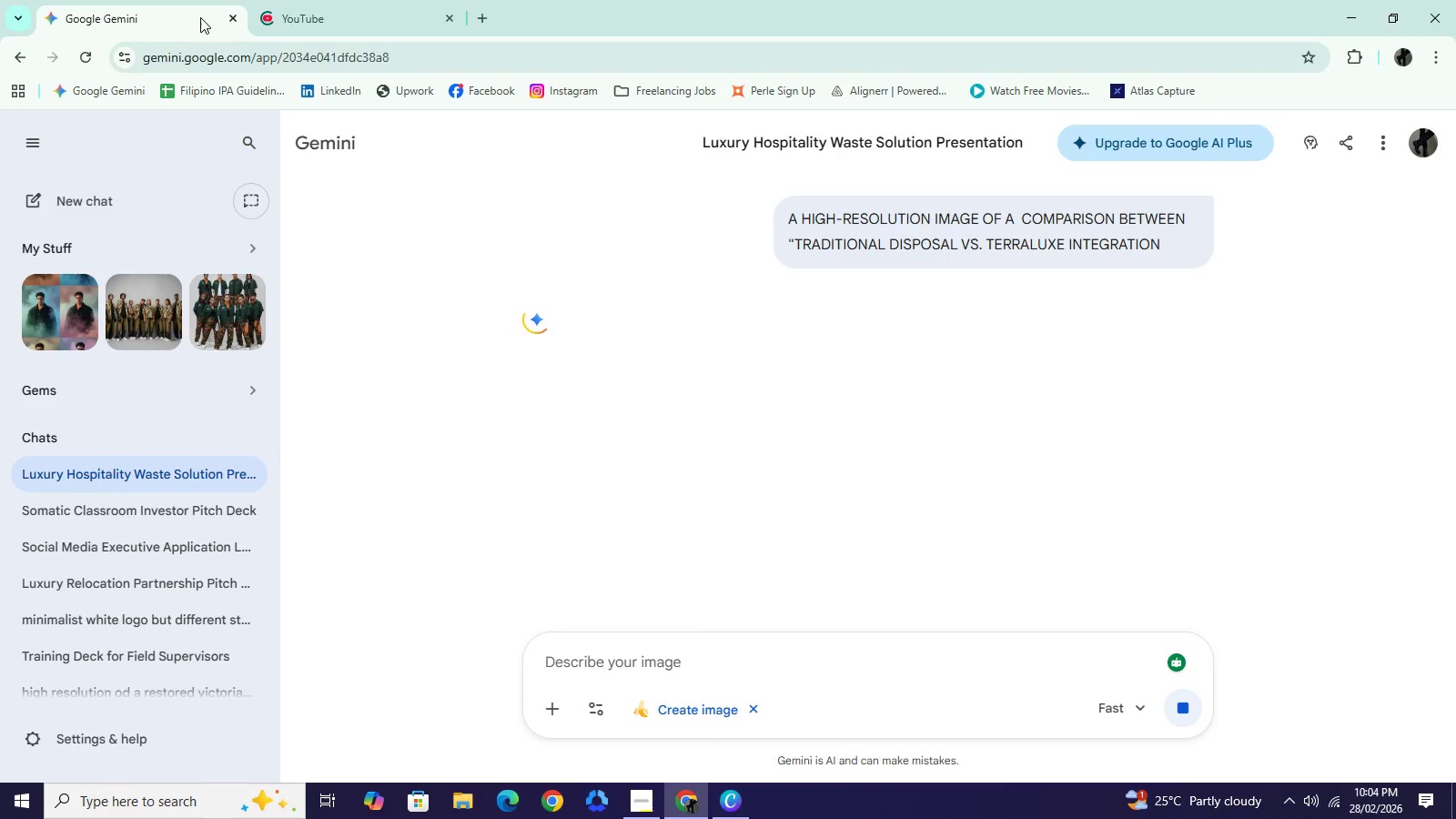 
mouse_move([466, 343])
 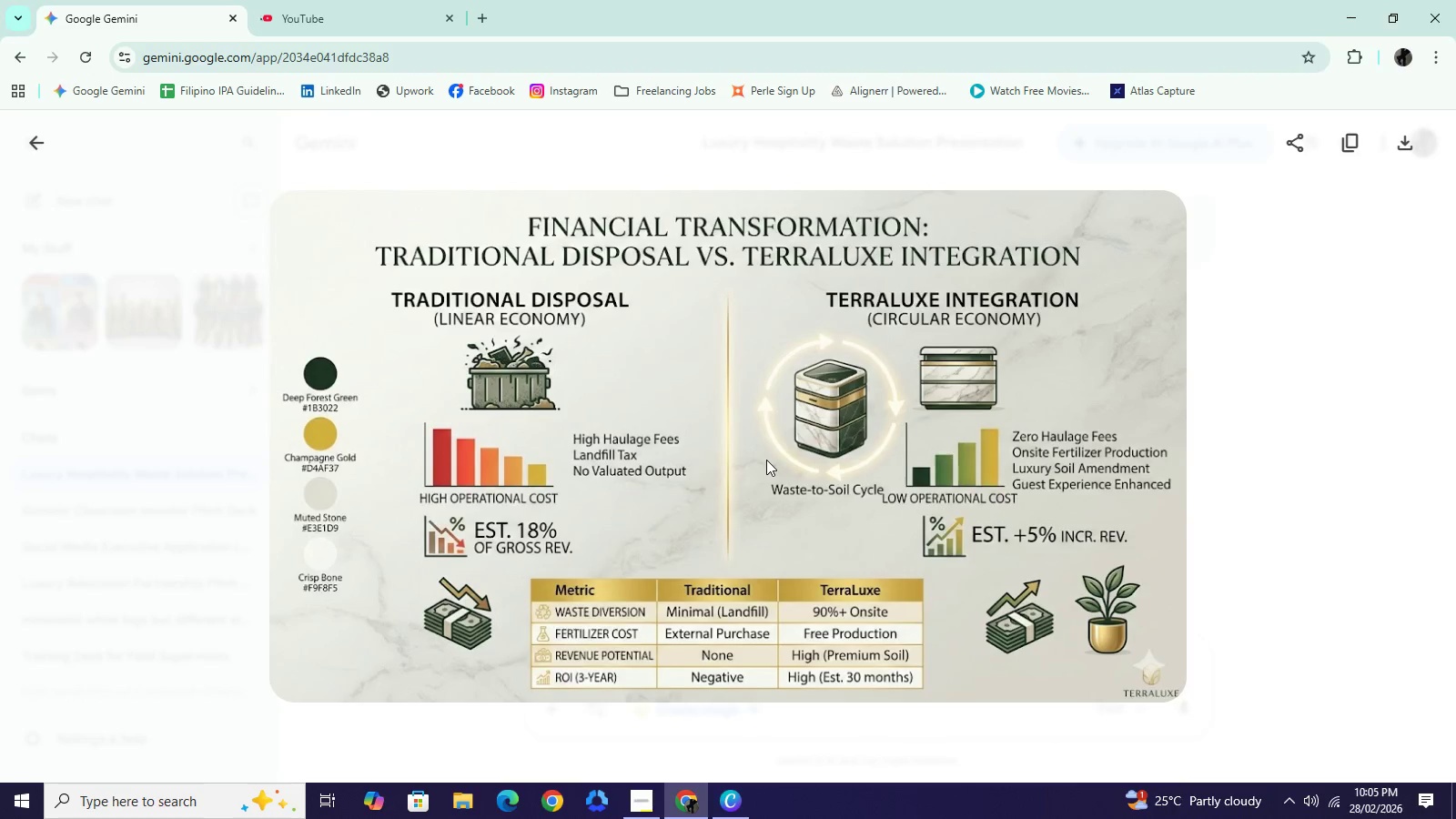 
wait(14.72)
 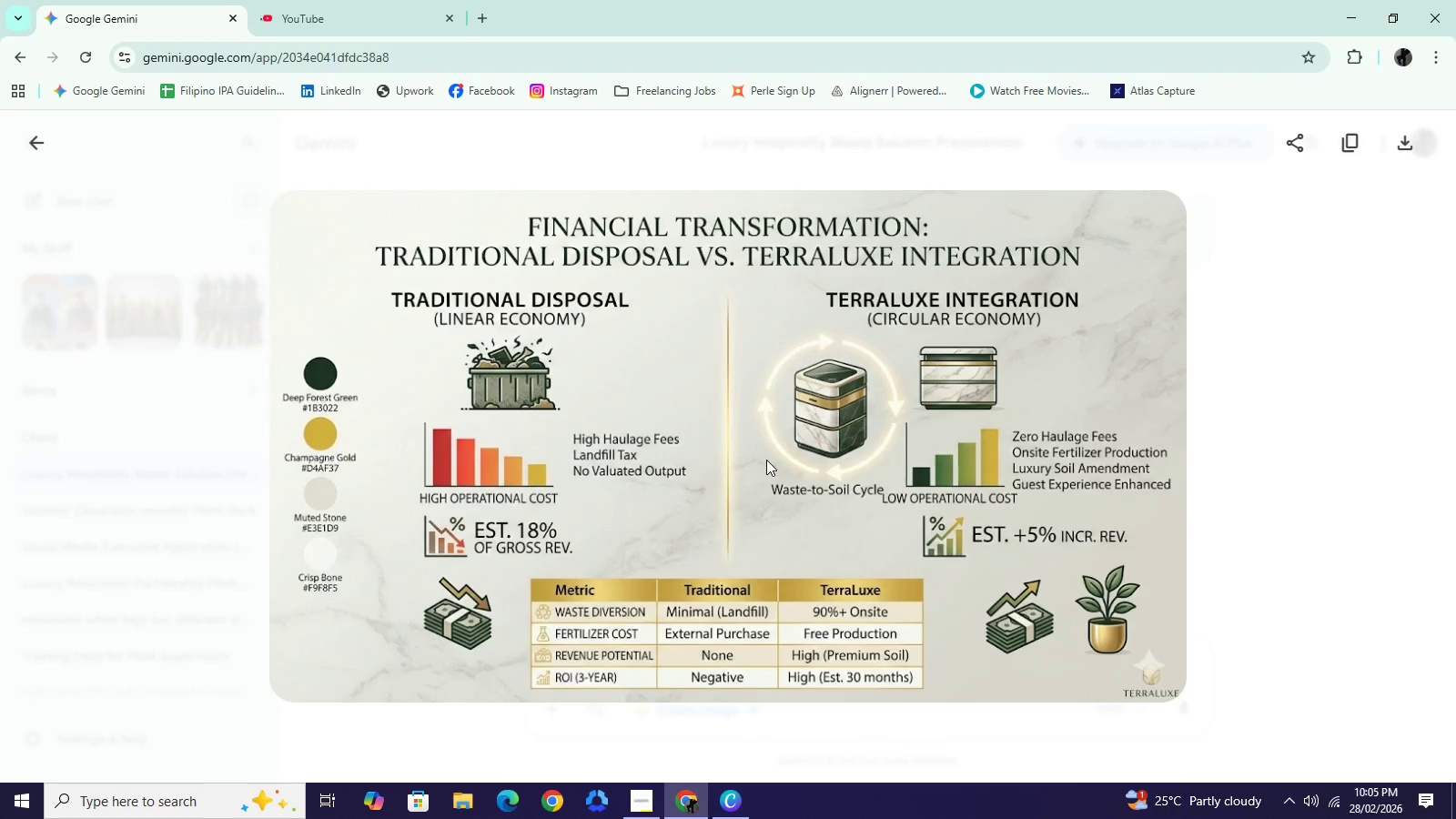 
left_click([1399, 146])
 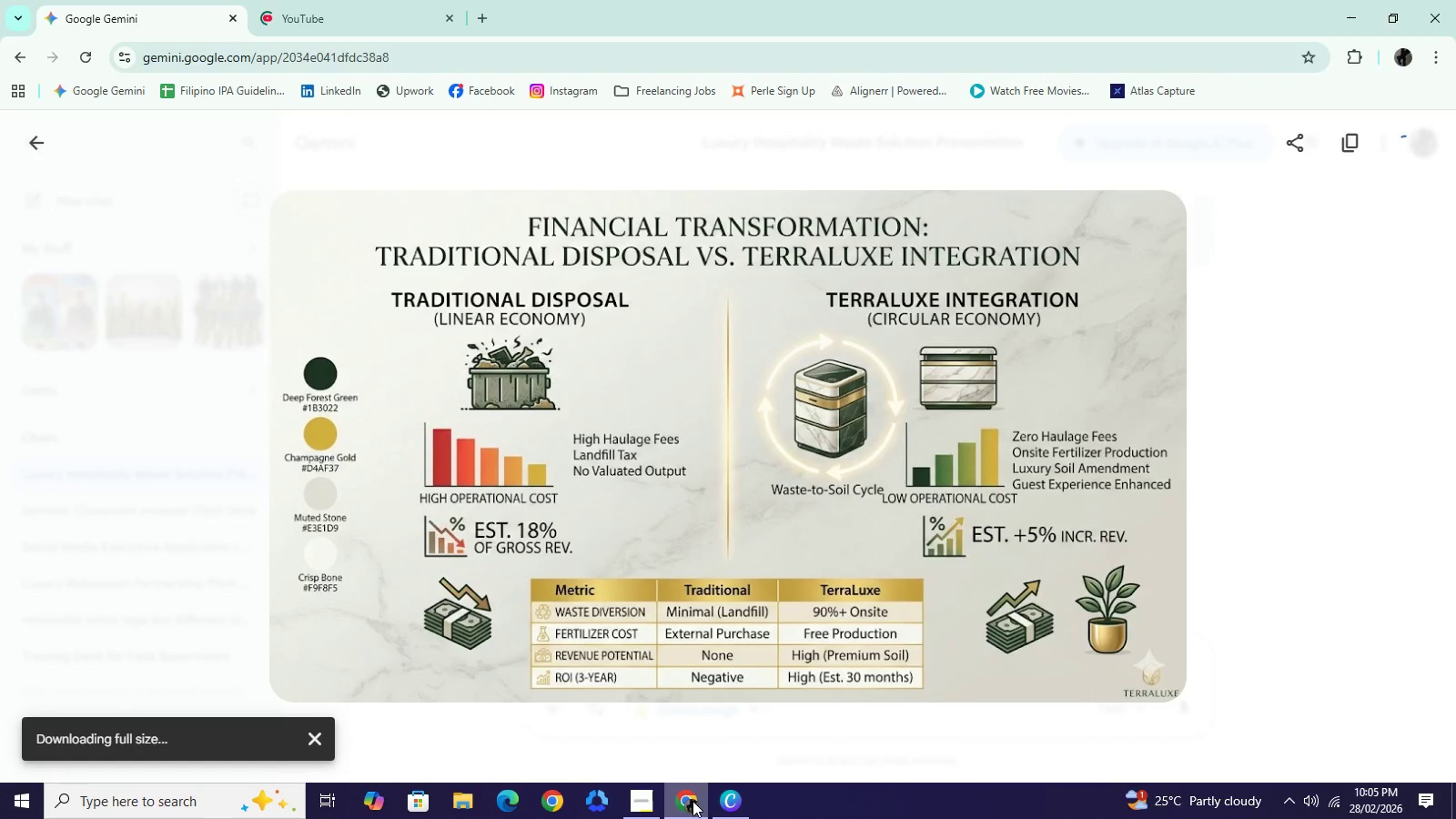 
left_click([738, 804])
 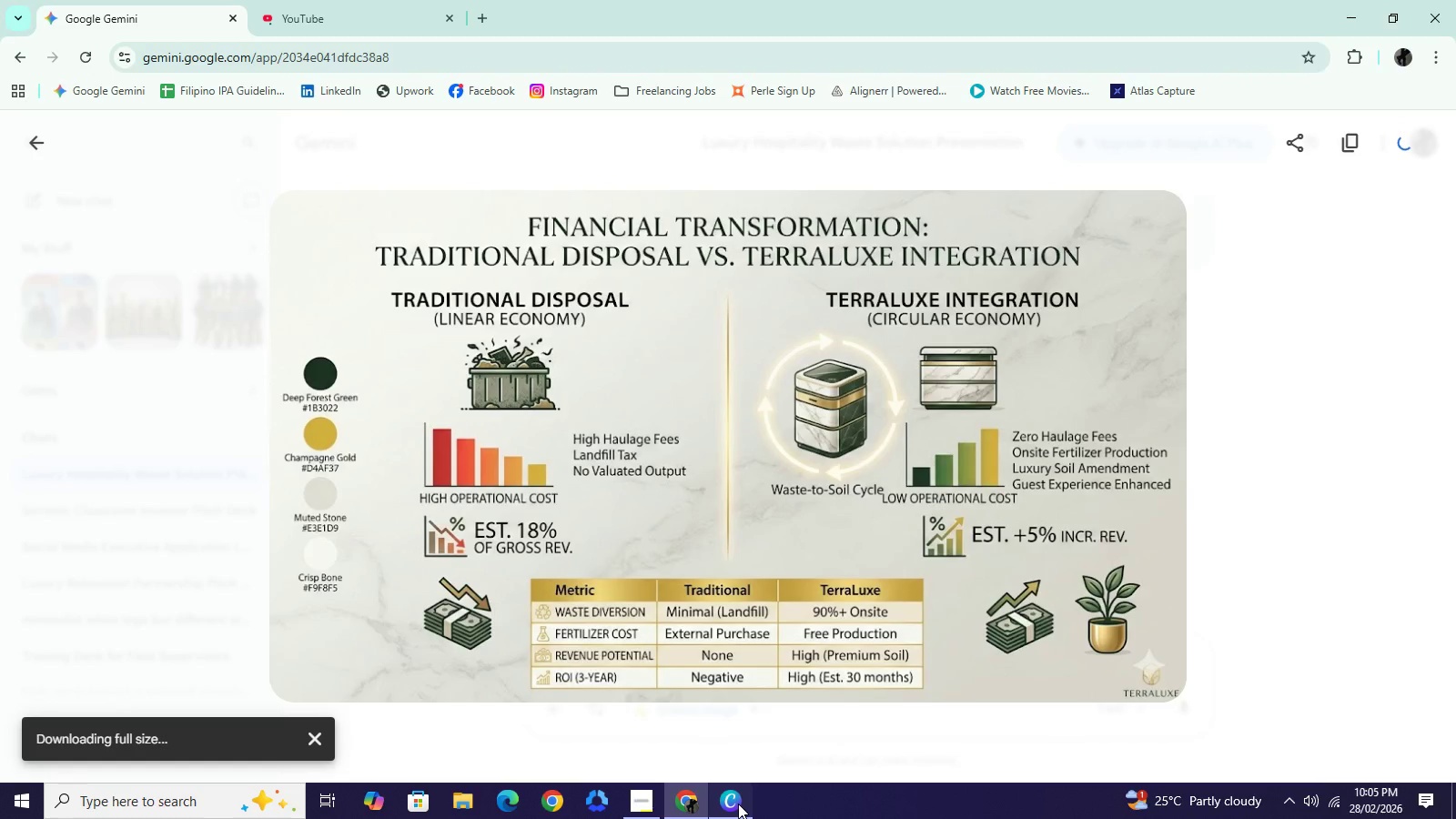 
left_click([851, 564])
 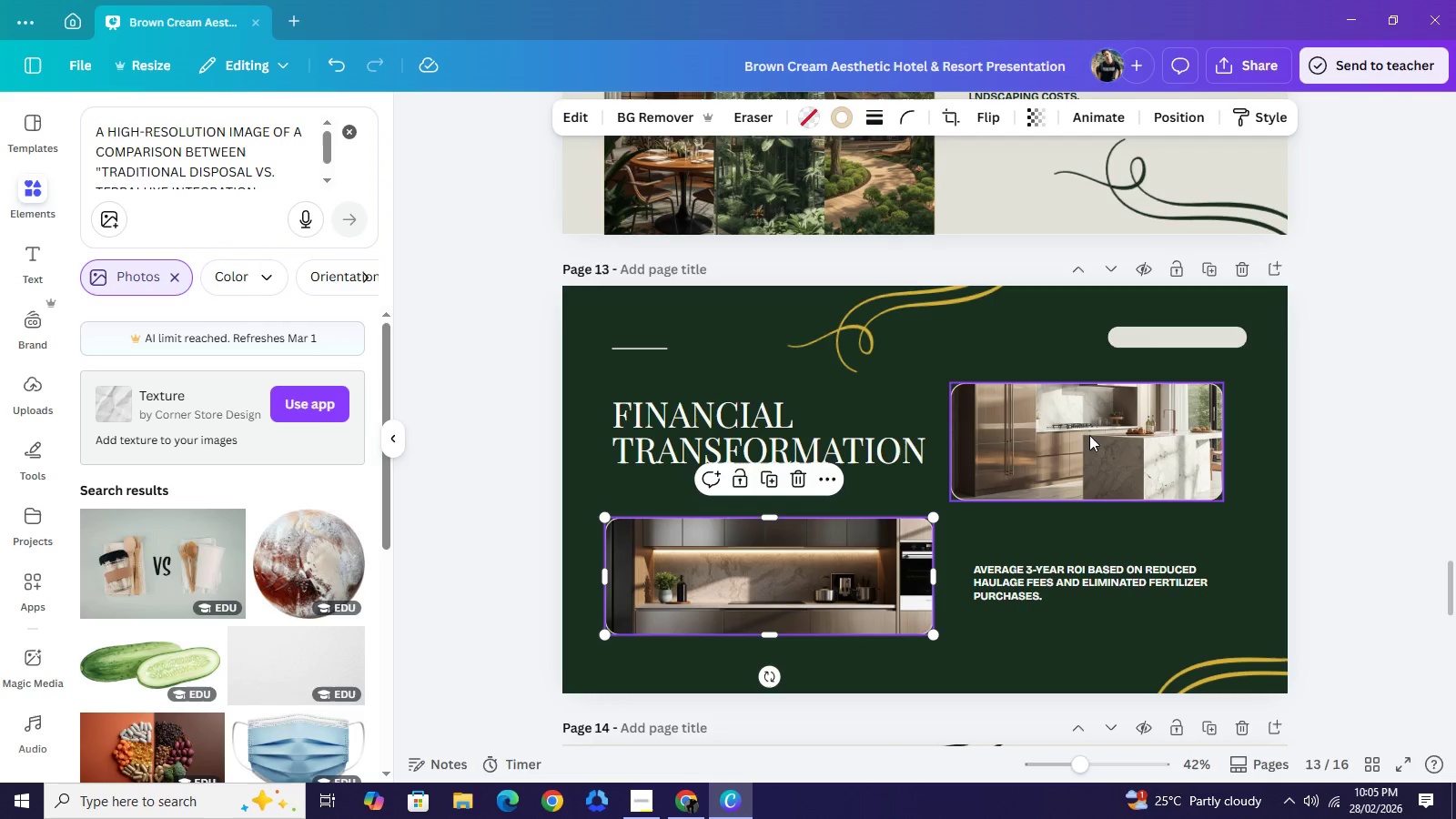 
left_click_drag(start_coordinate=[1088, 423], to_coordinate=[1089, 433])
 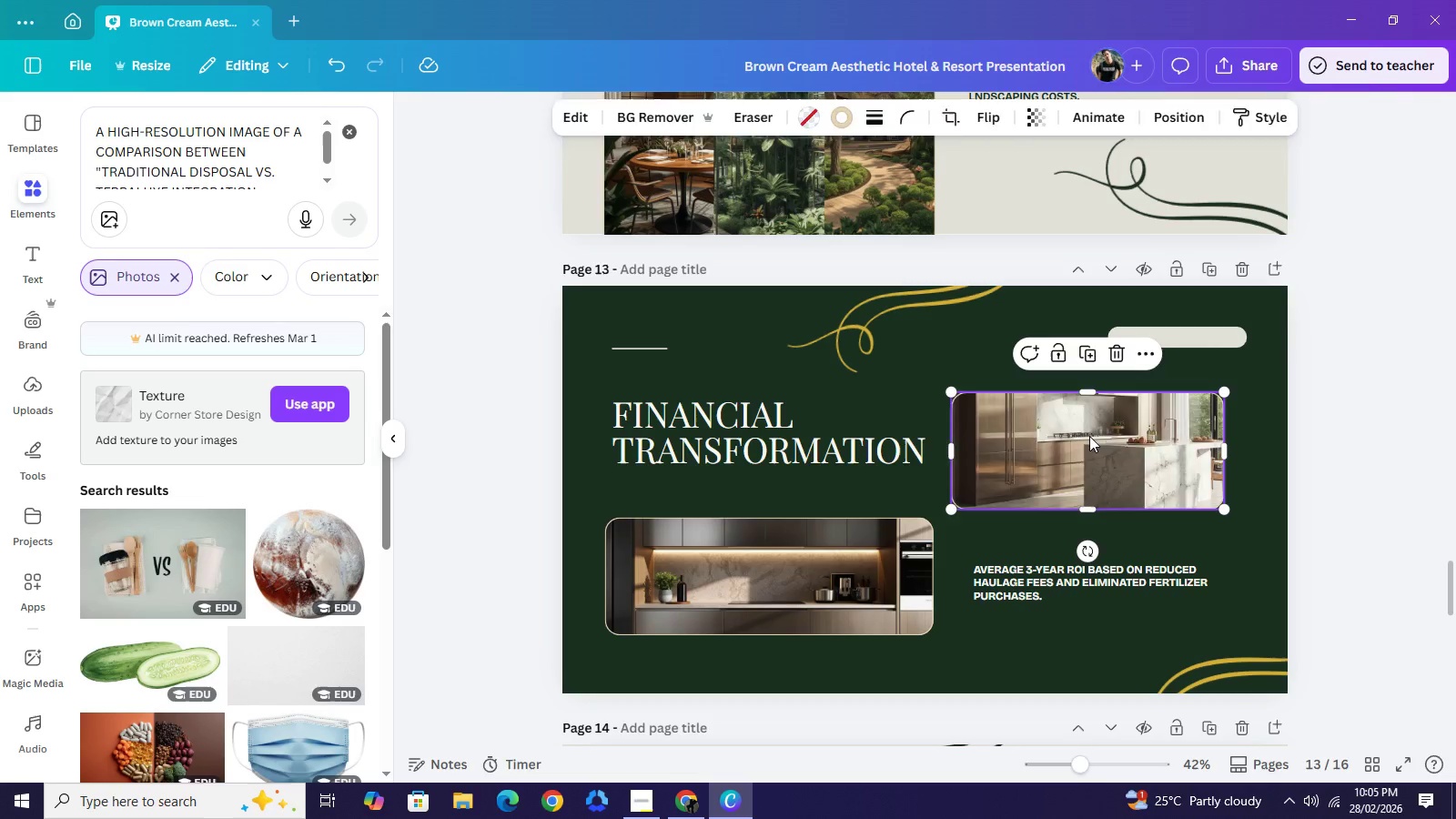 
key(Backspace)
 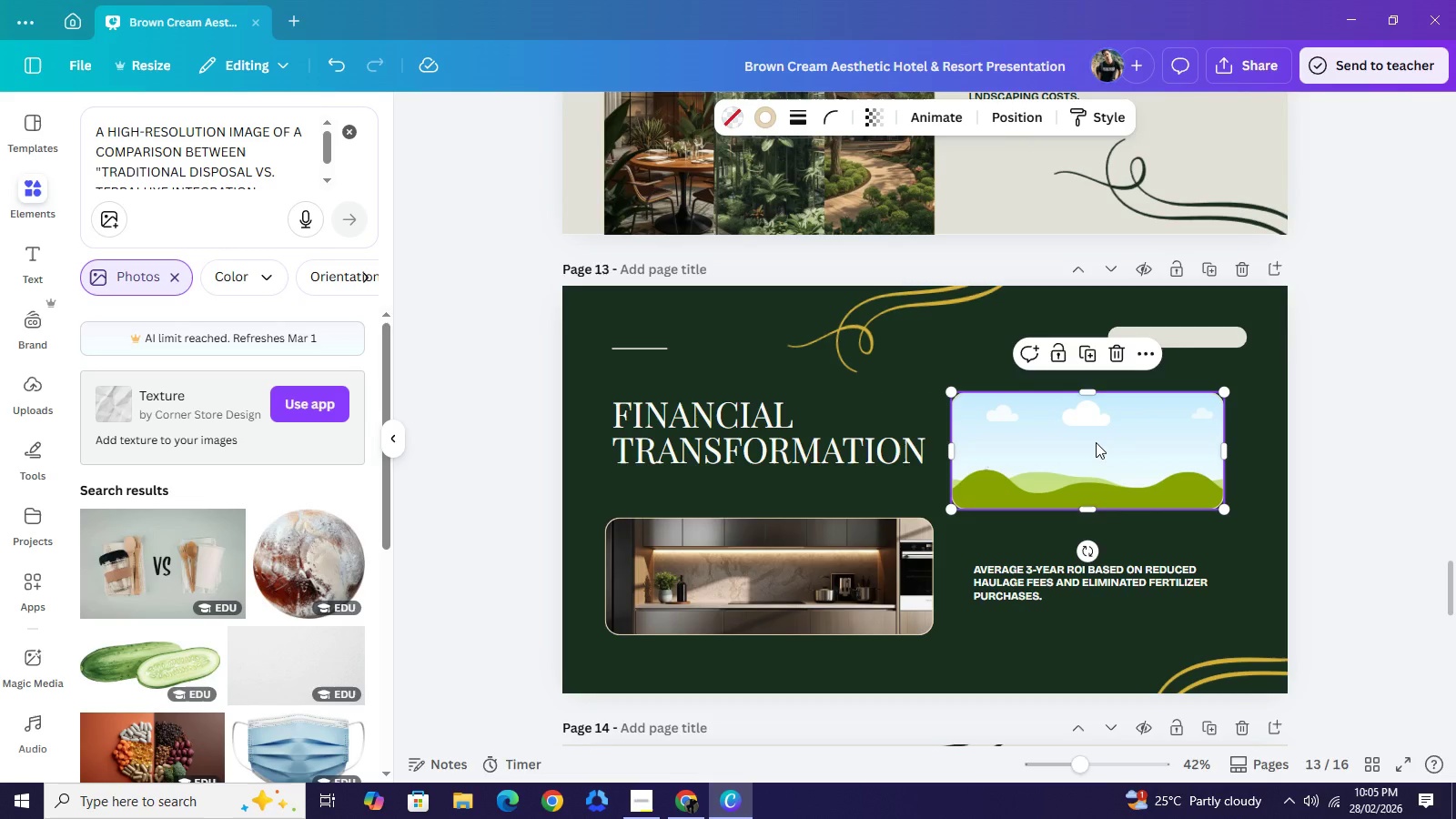 
left_click([1096, 442])
 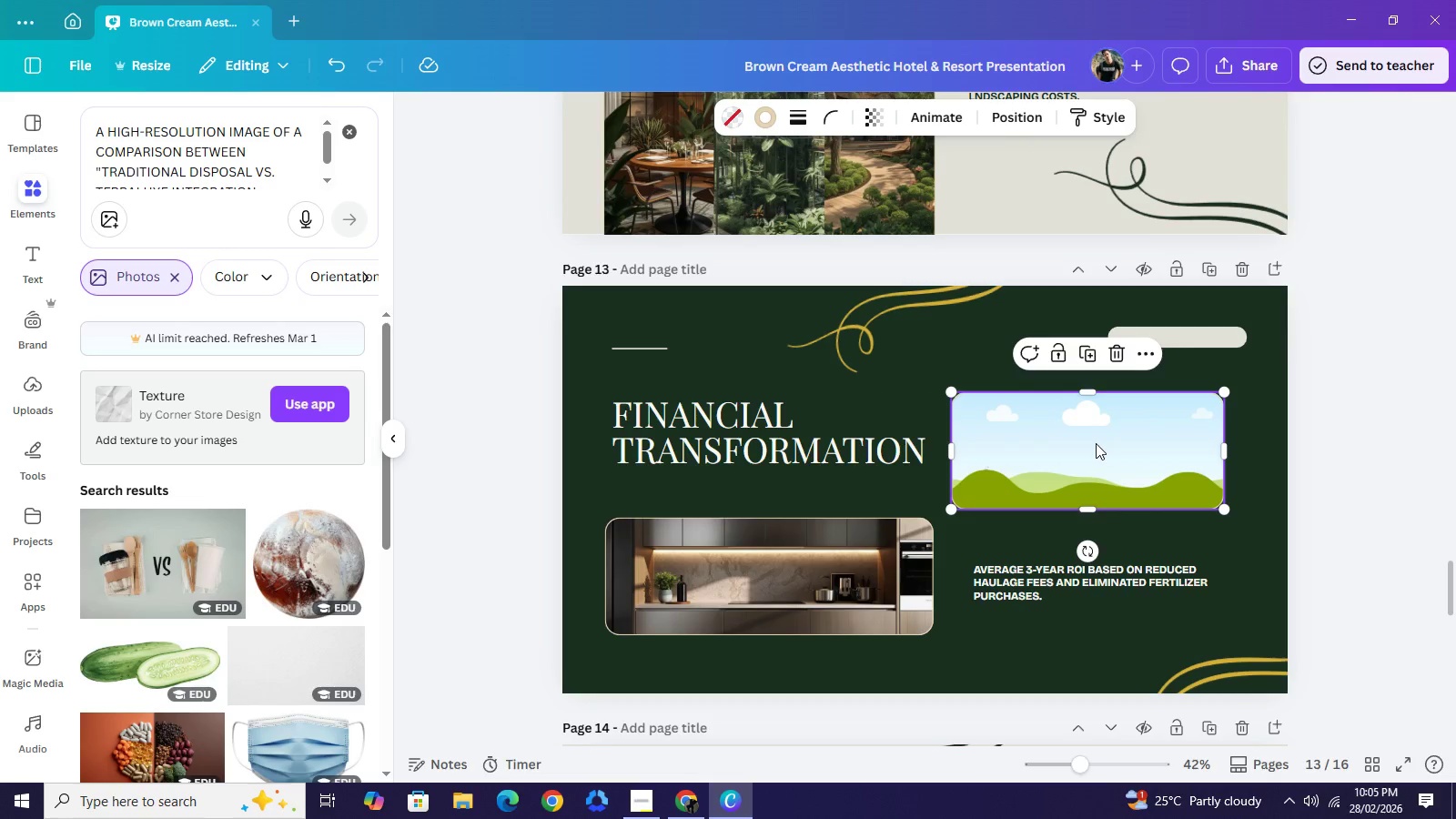 
key(Backspace)
 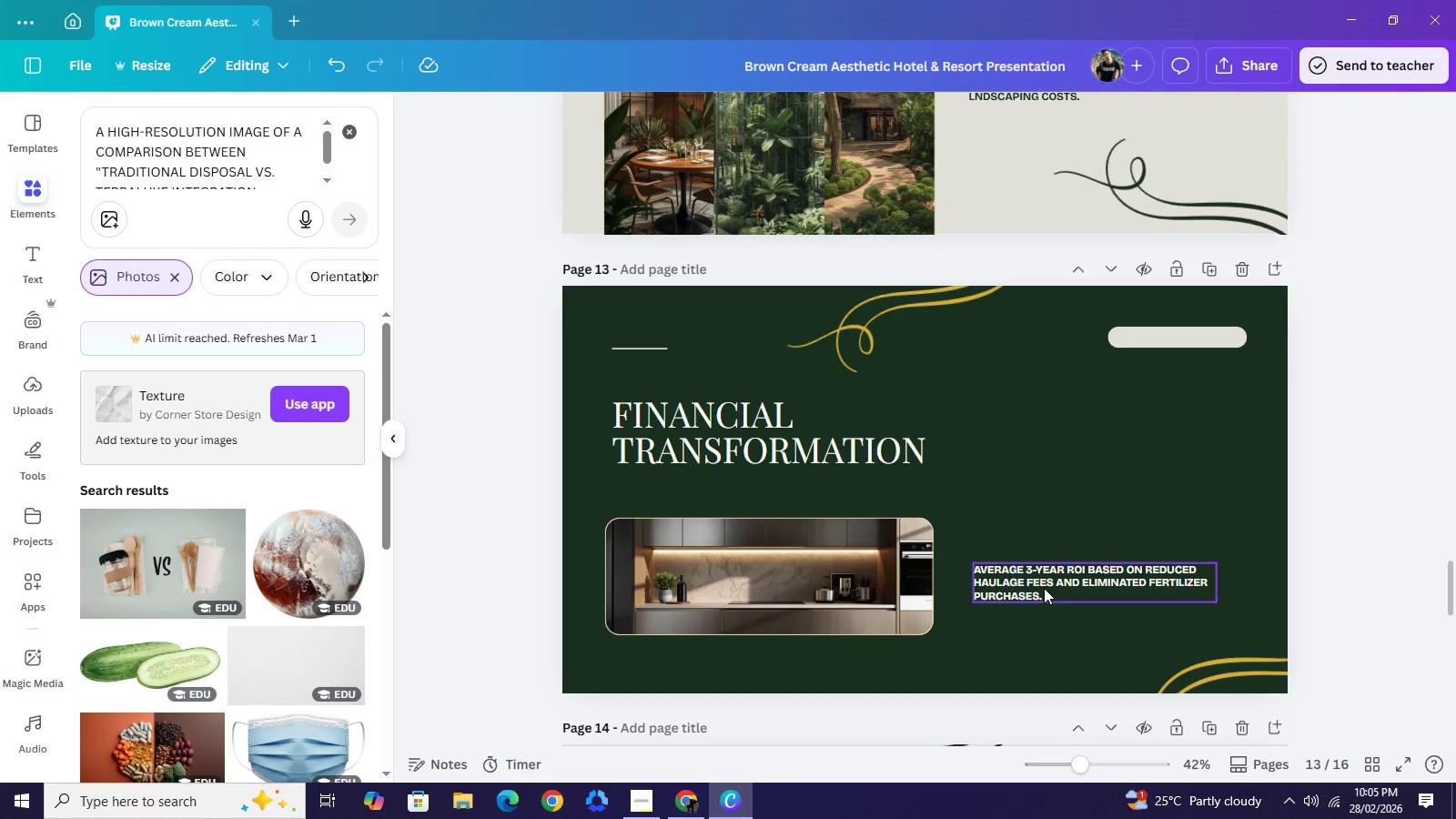 
left_click_drag(start_coordinate=[1044, 588], to_coordinate=[1053, 430])
 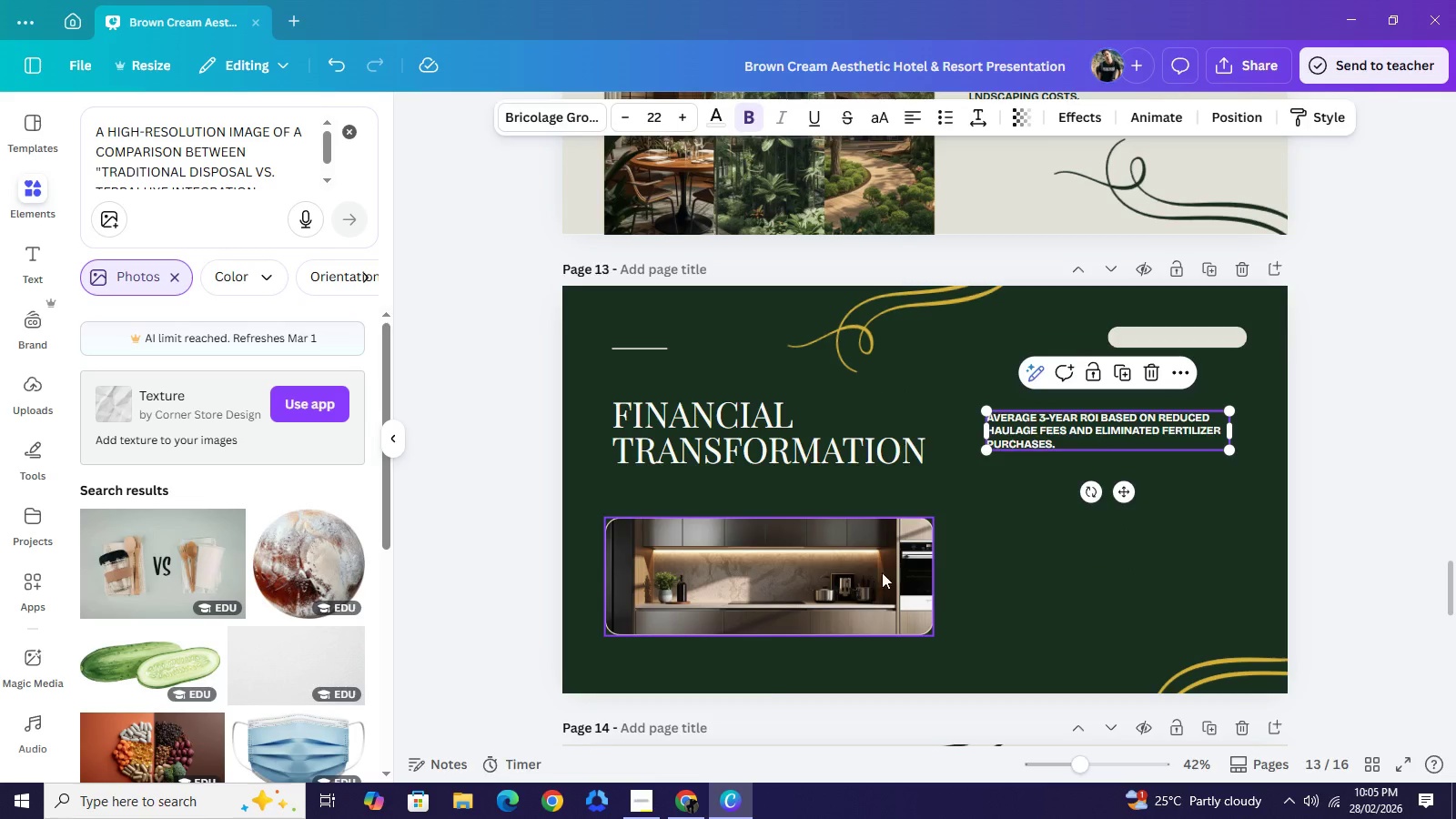 
left_click([869, 581])
 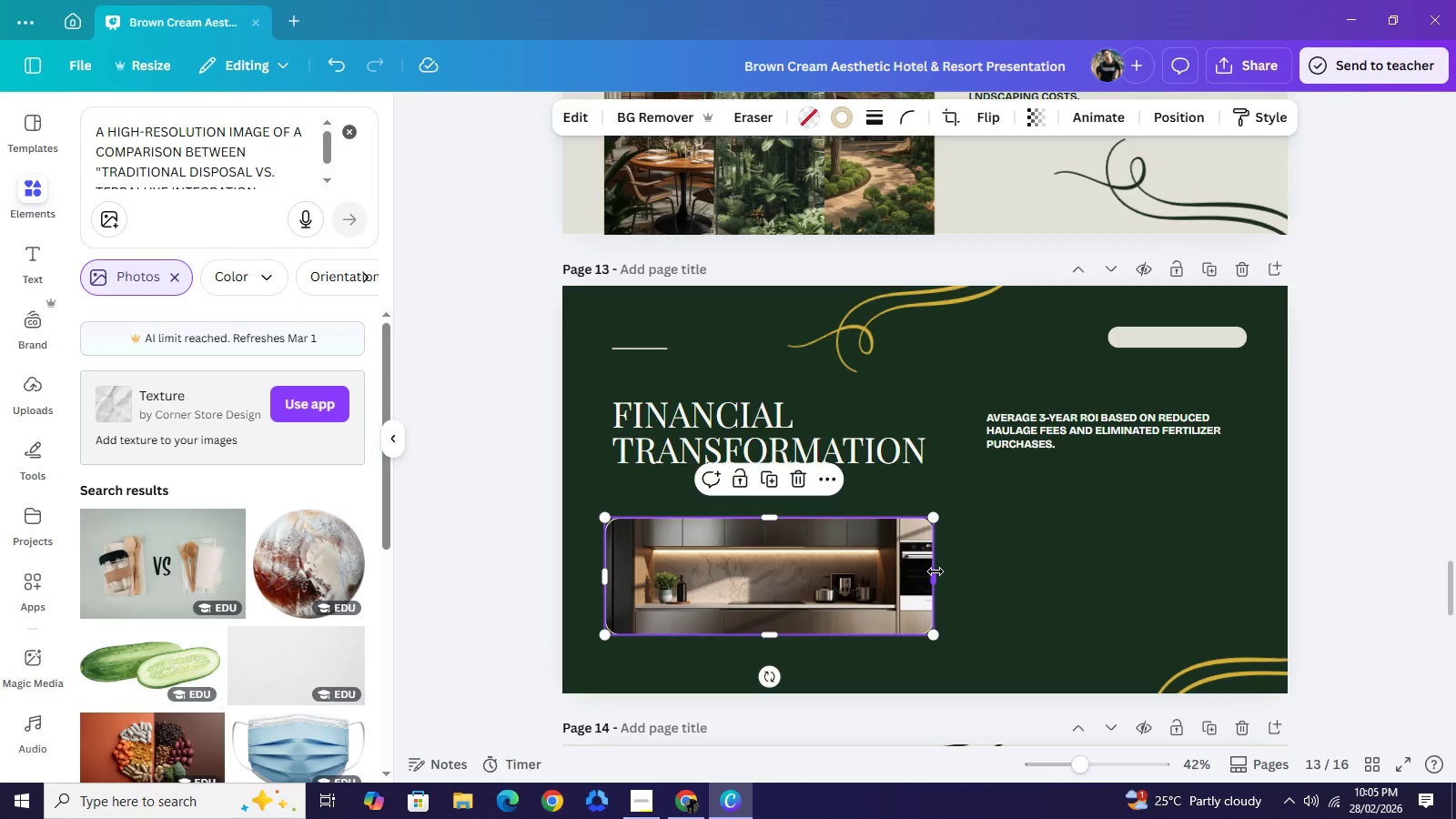 
left_click_drag(start_coordinate=[935, 571], to_coordinate=[1253, 571])
 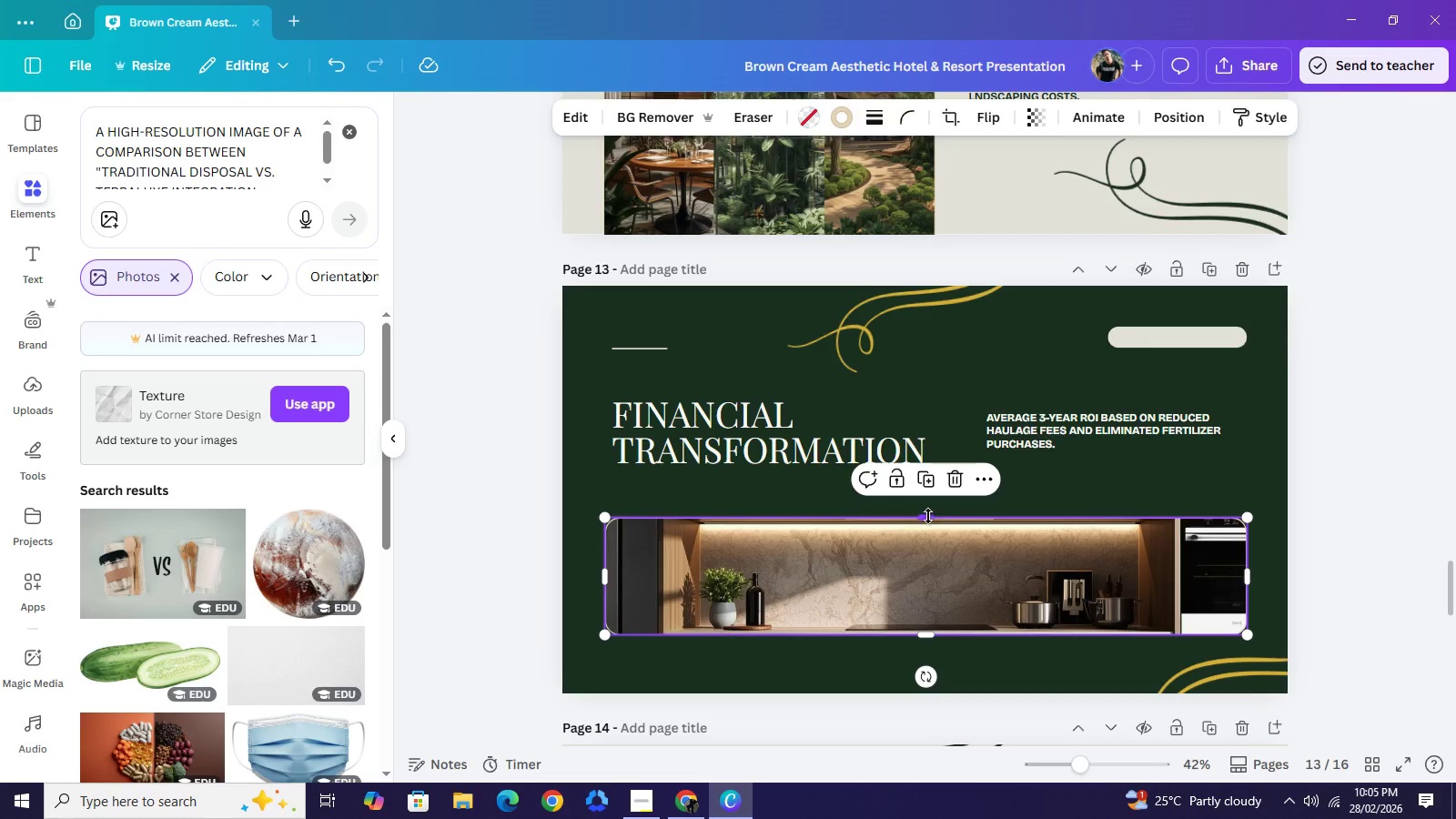 
left_click_drag(start_coordinate=[931, 517], to_coordinate=[923, 481])
 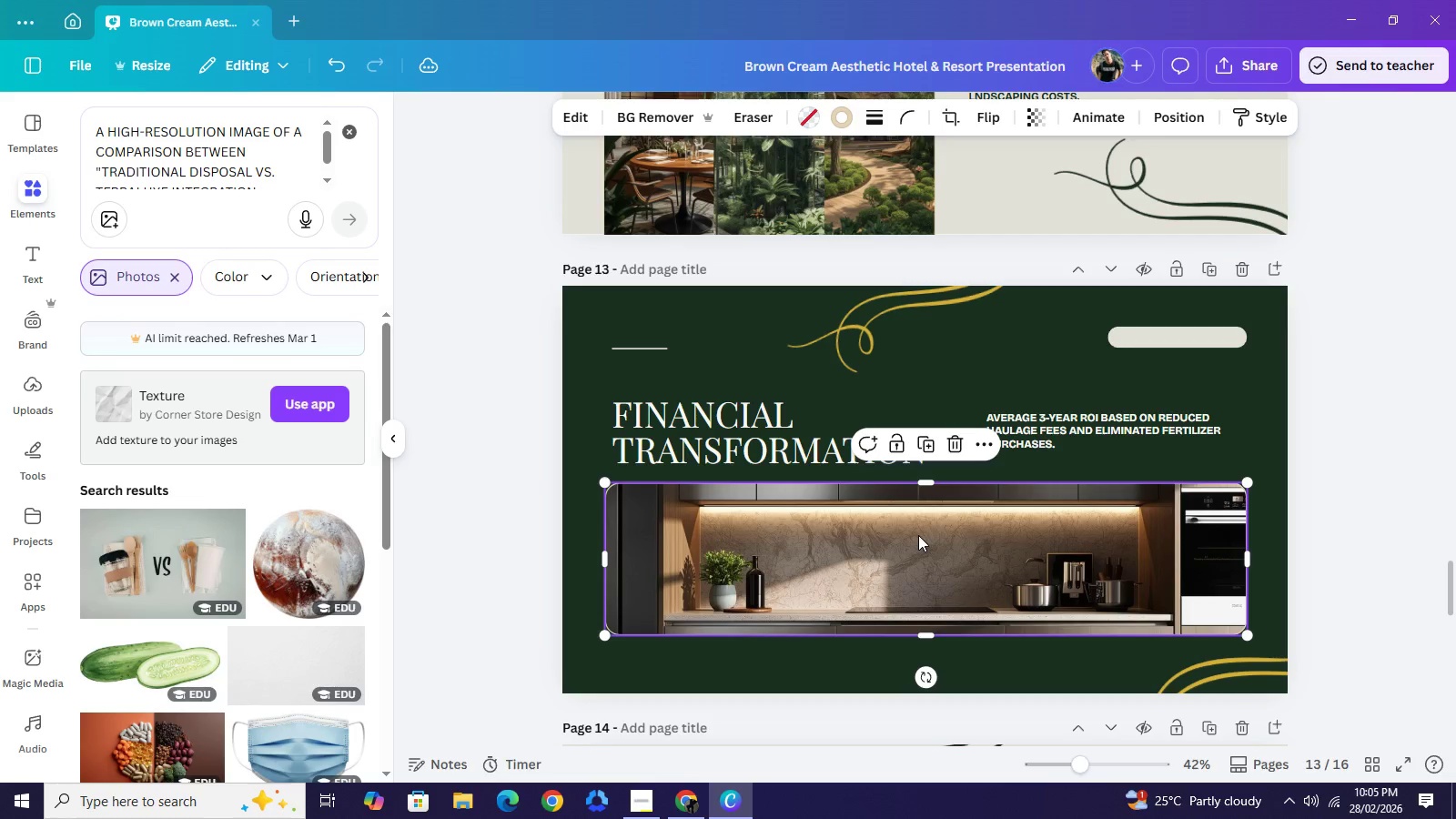 
left_click([918, 535])
 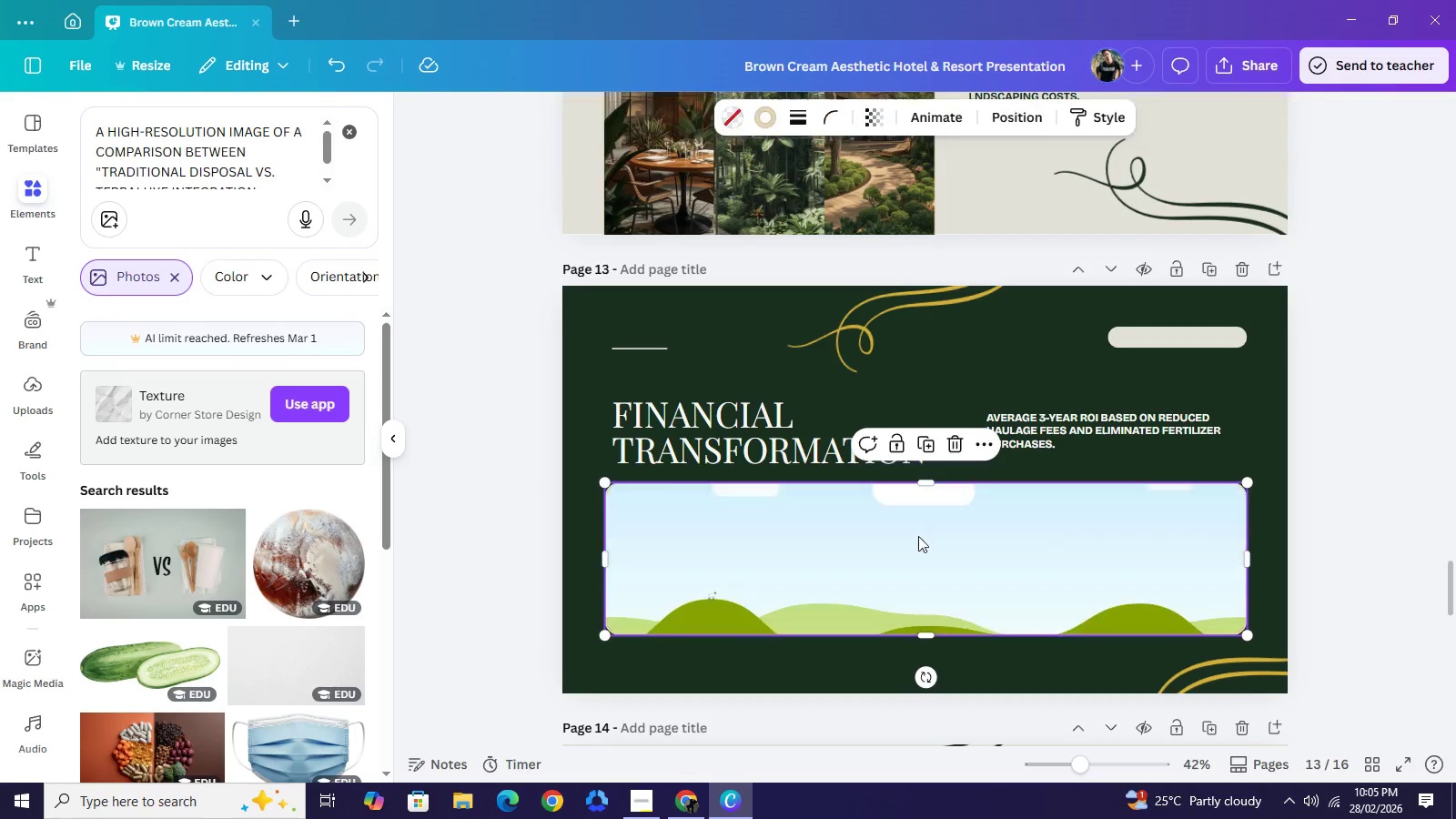 
key(Backspace)
 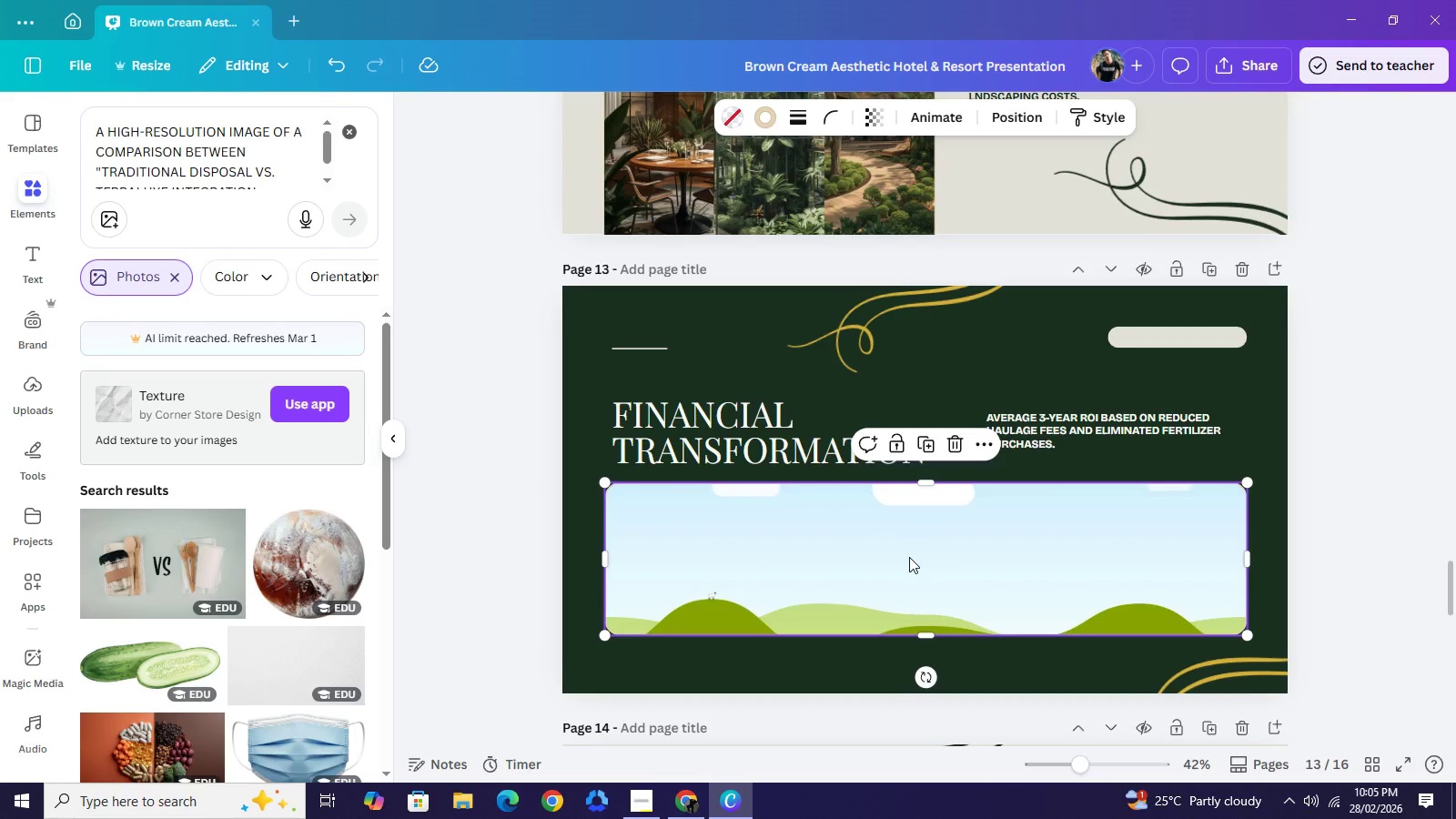 
left_click([909, 557])
 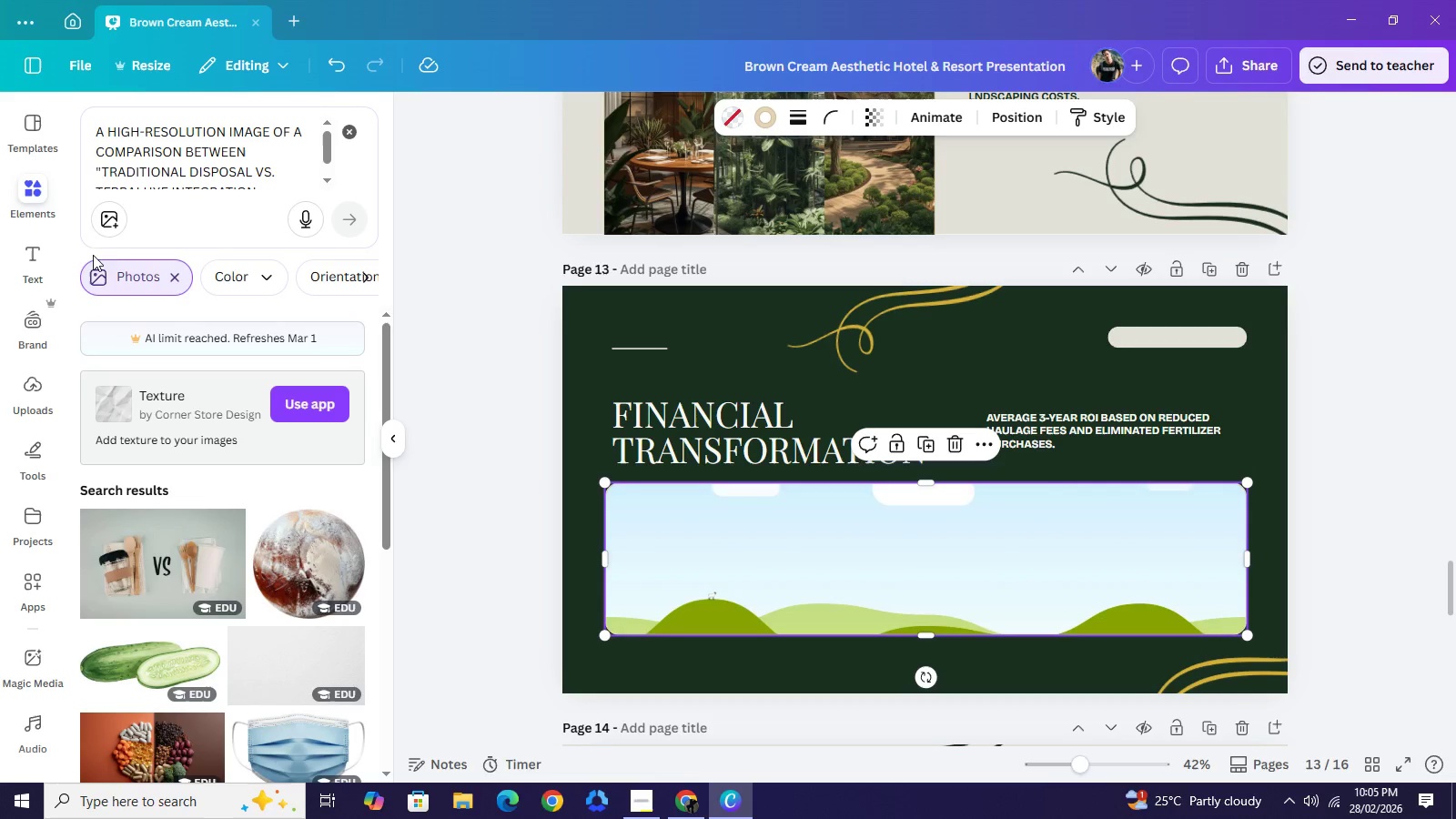 
wait(5.81)
 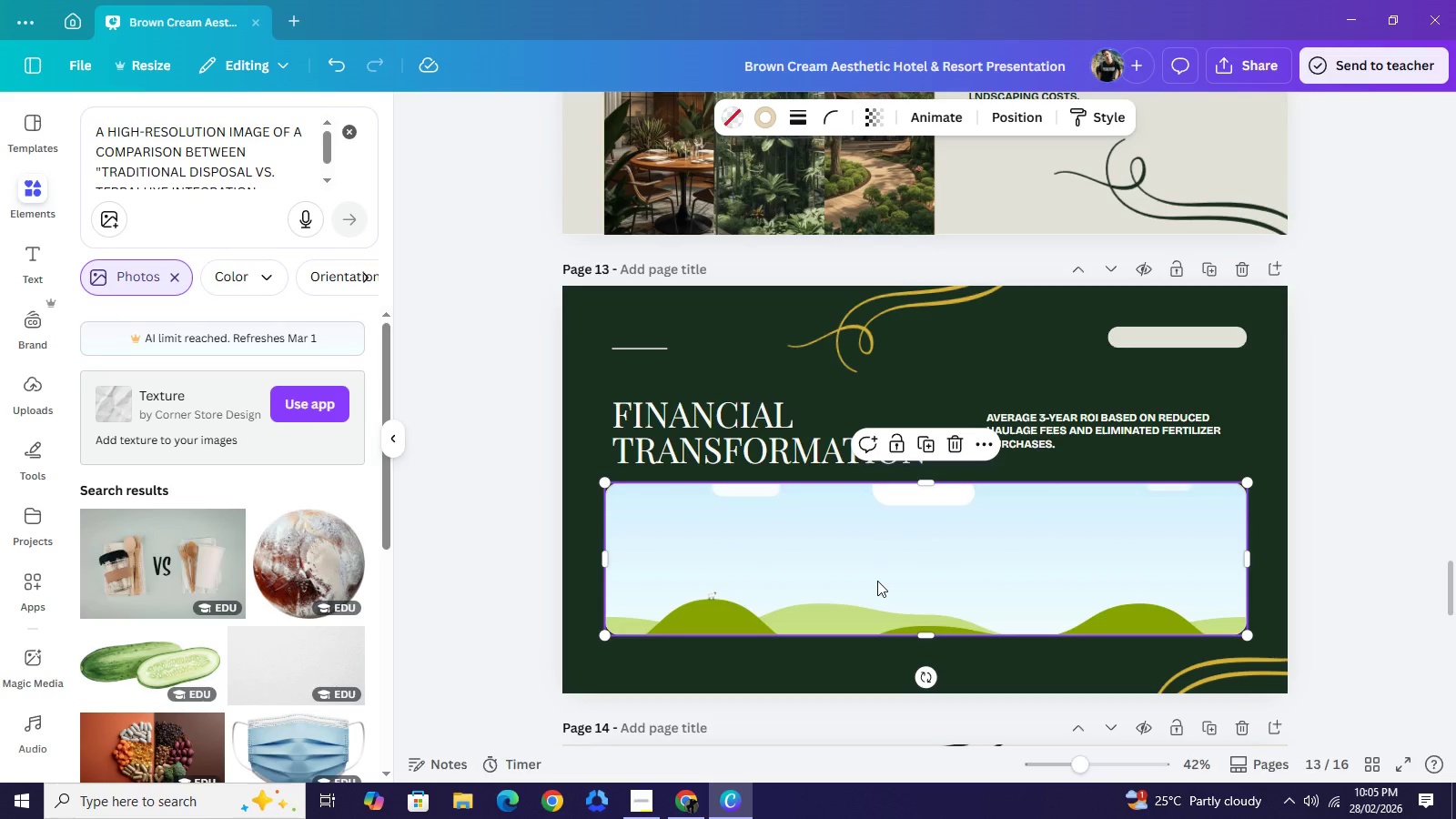 
left_click([32, 383])
 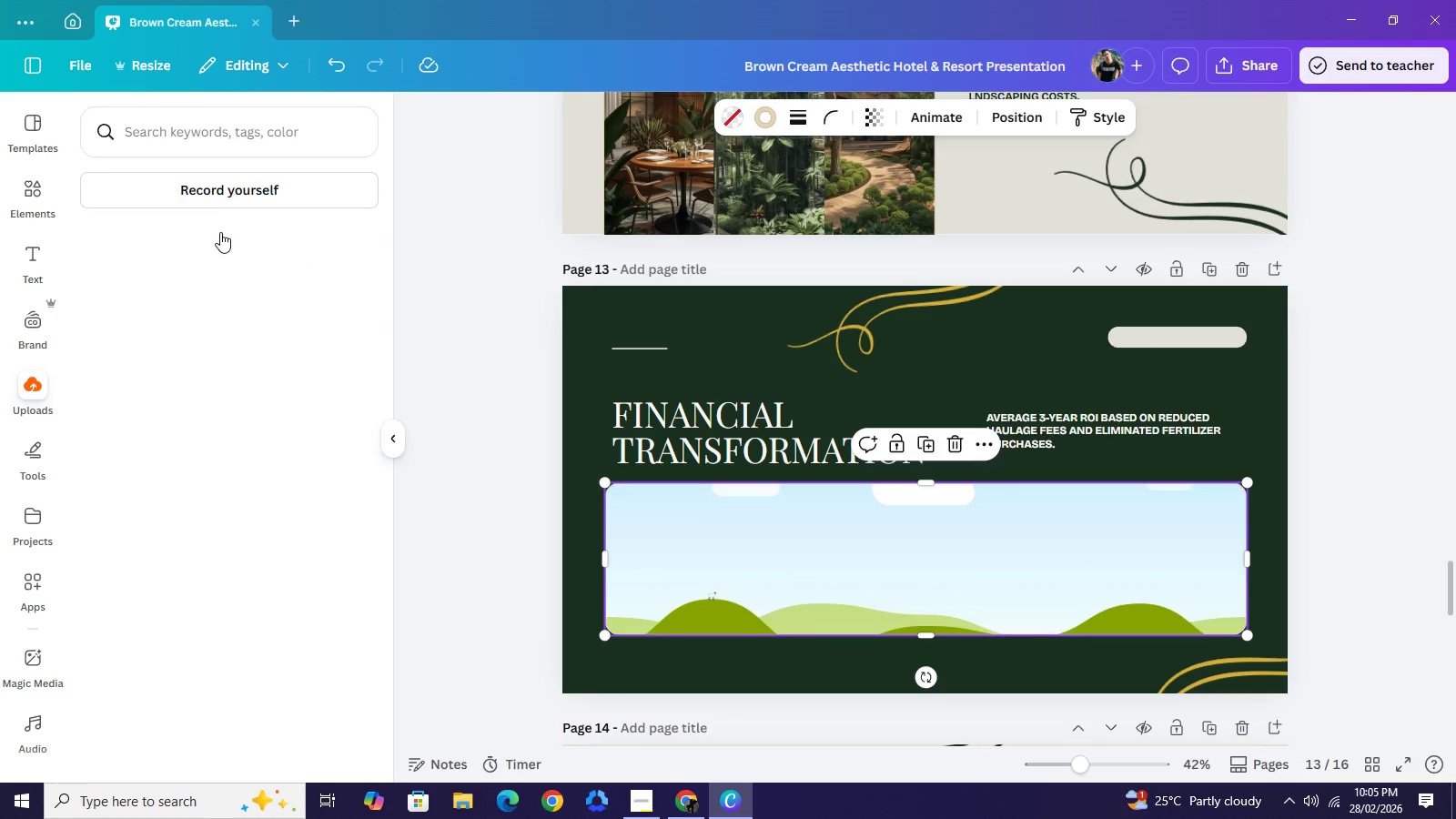 
left_click([215, 190])
 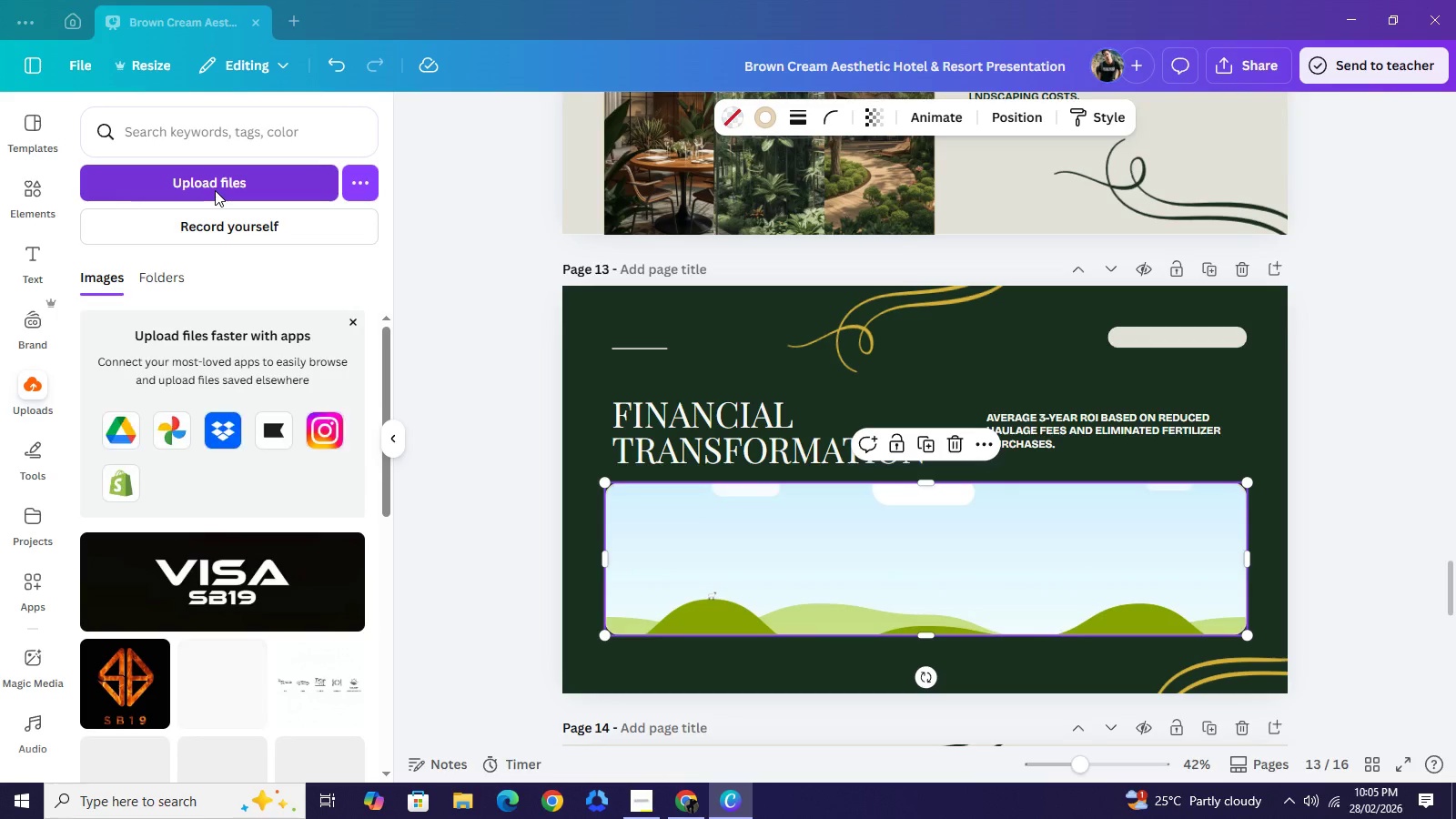 
wait(8.48)
 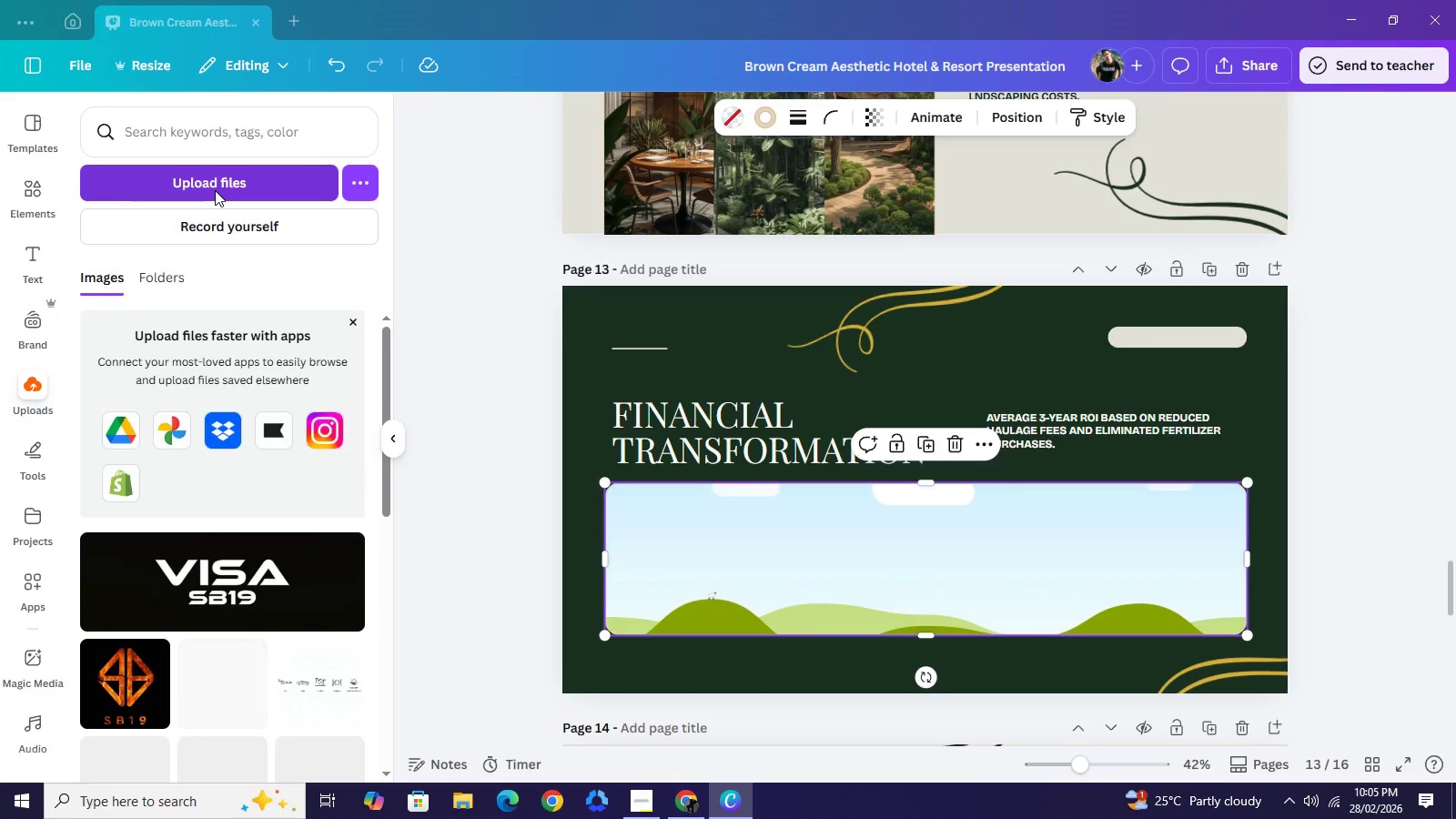 
left_click([95, 214])
 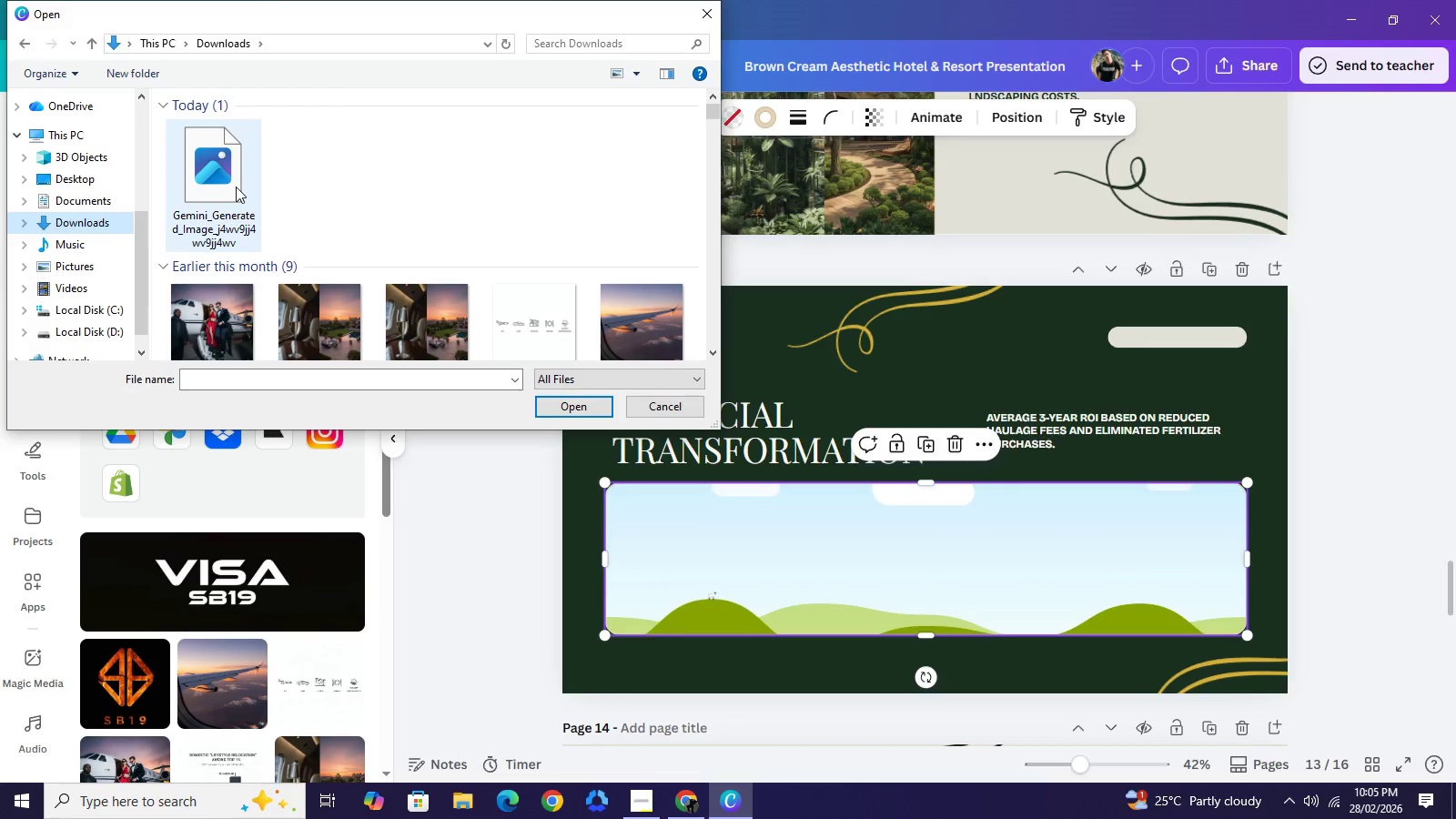 
left_click([236, 187])
 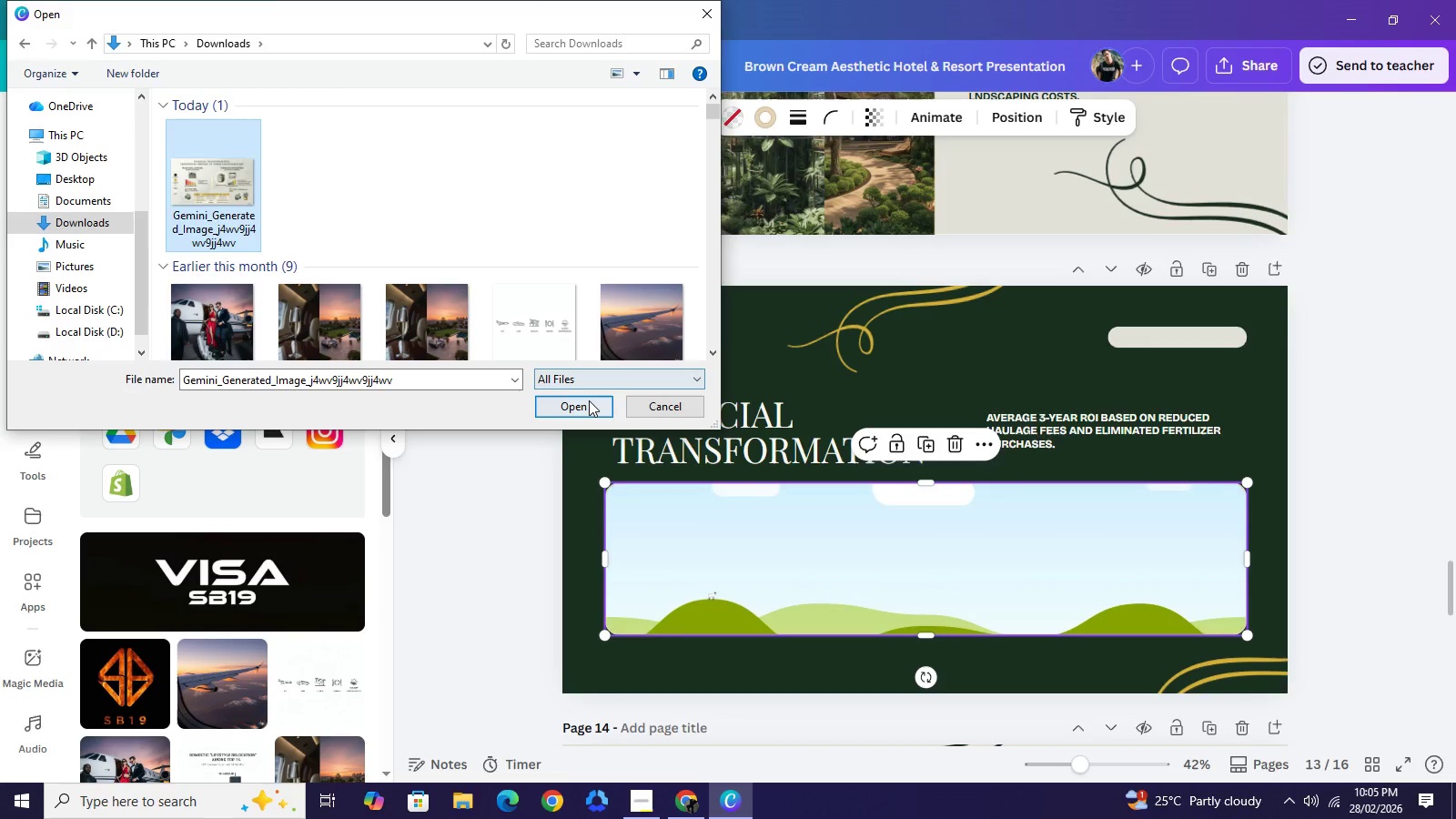 
left_click([589, 400])
 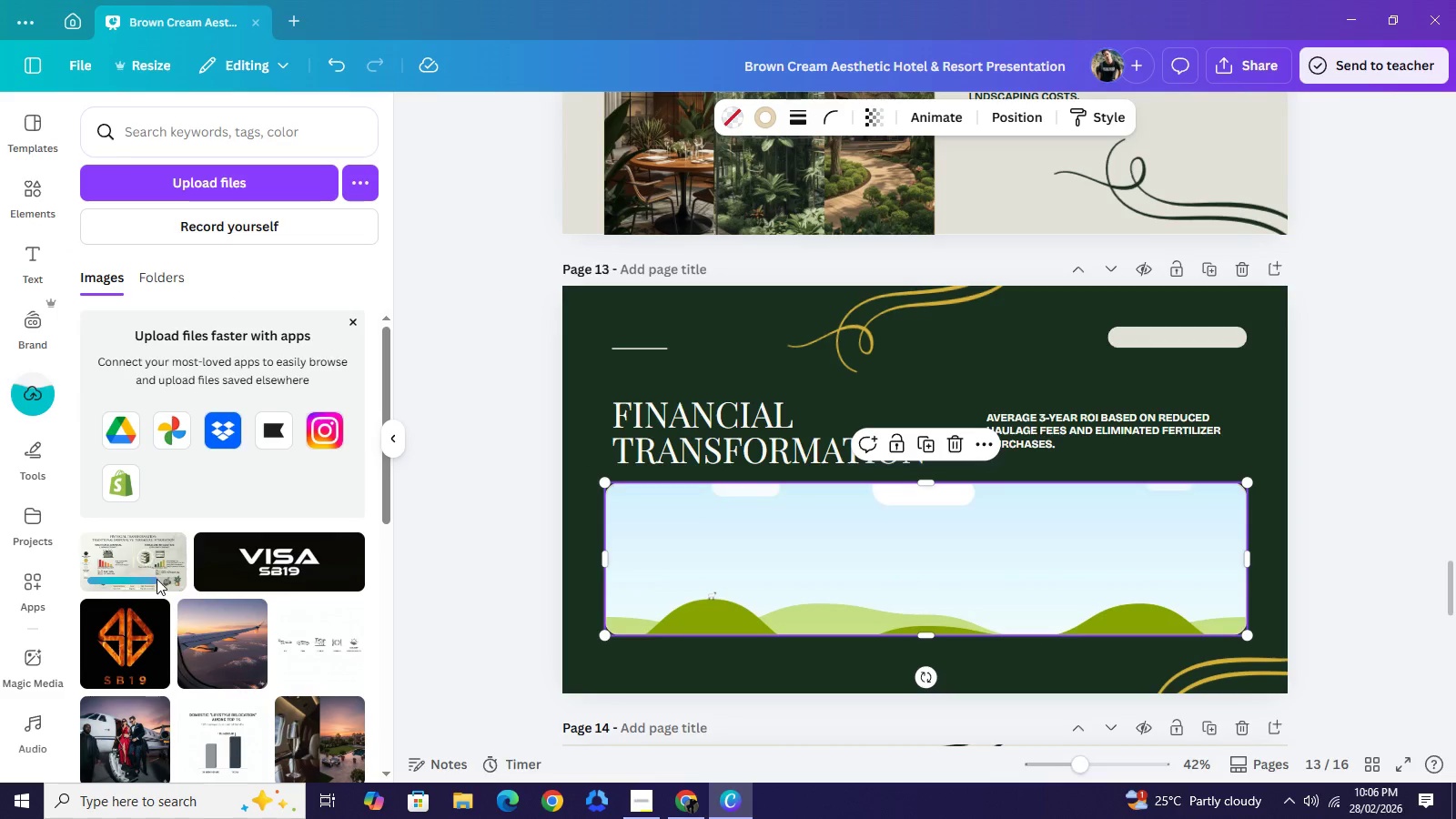 
left_click([132, 563])
 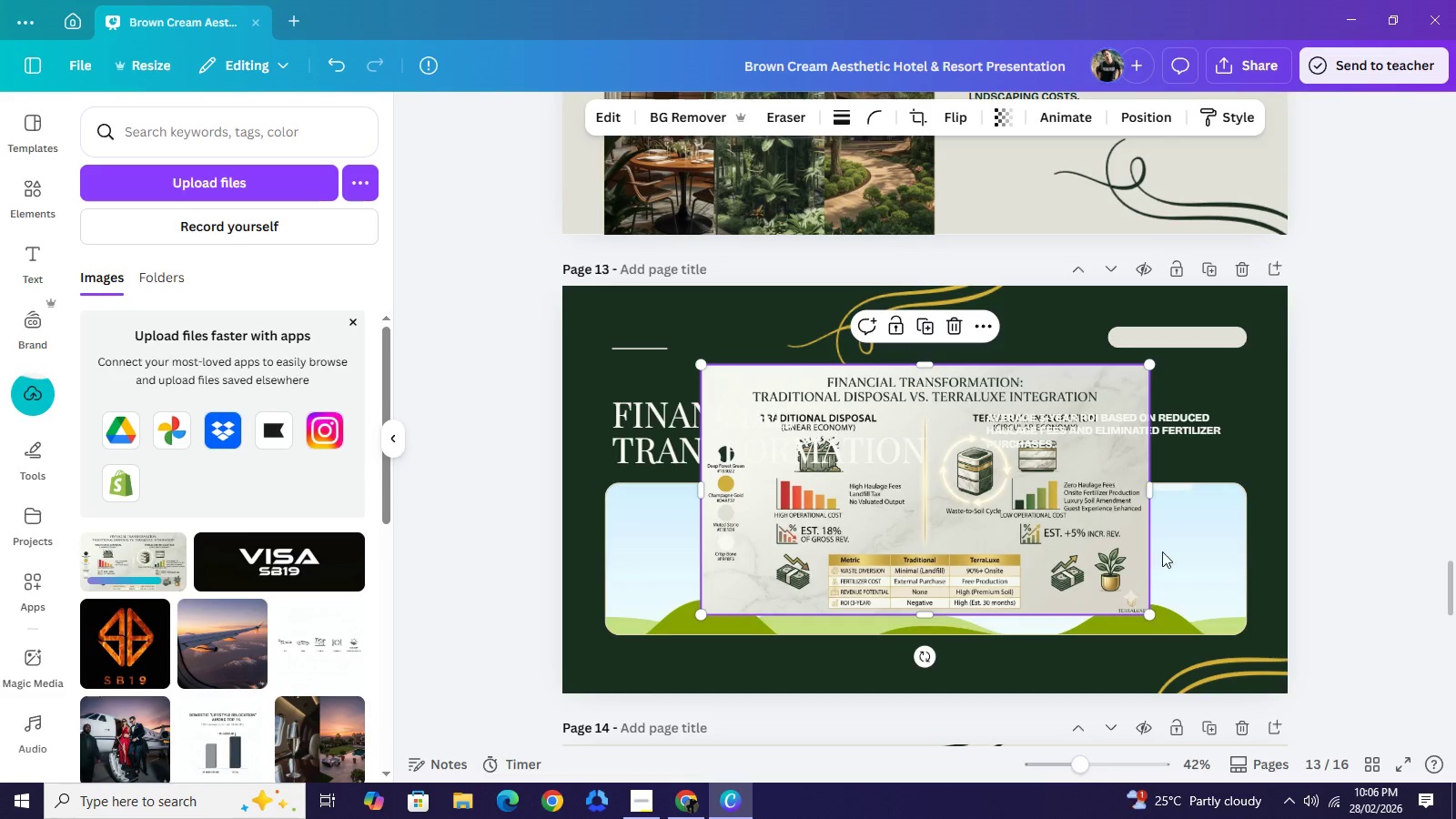 
left_click([1211, 551])
 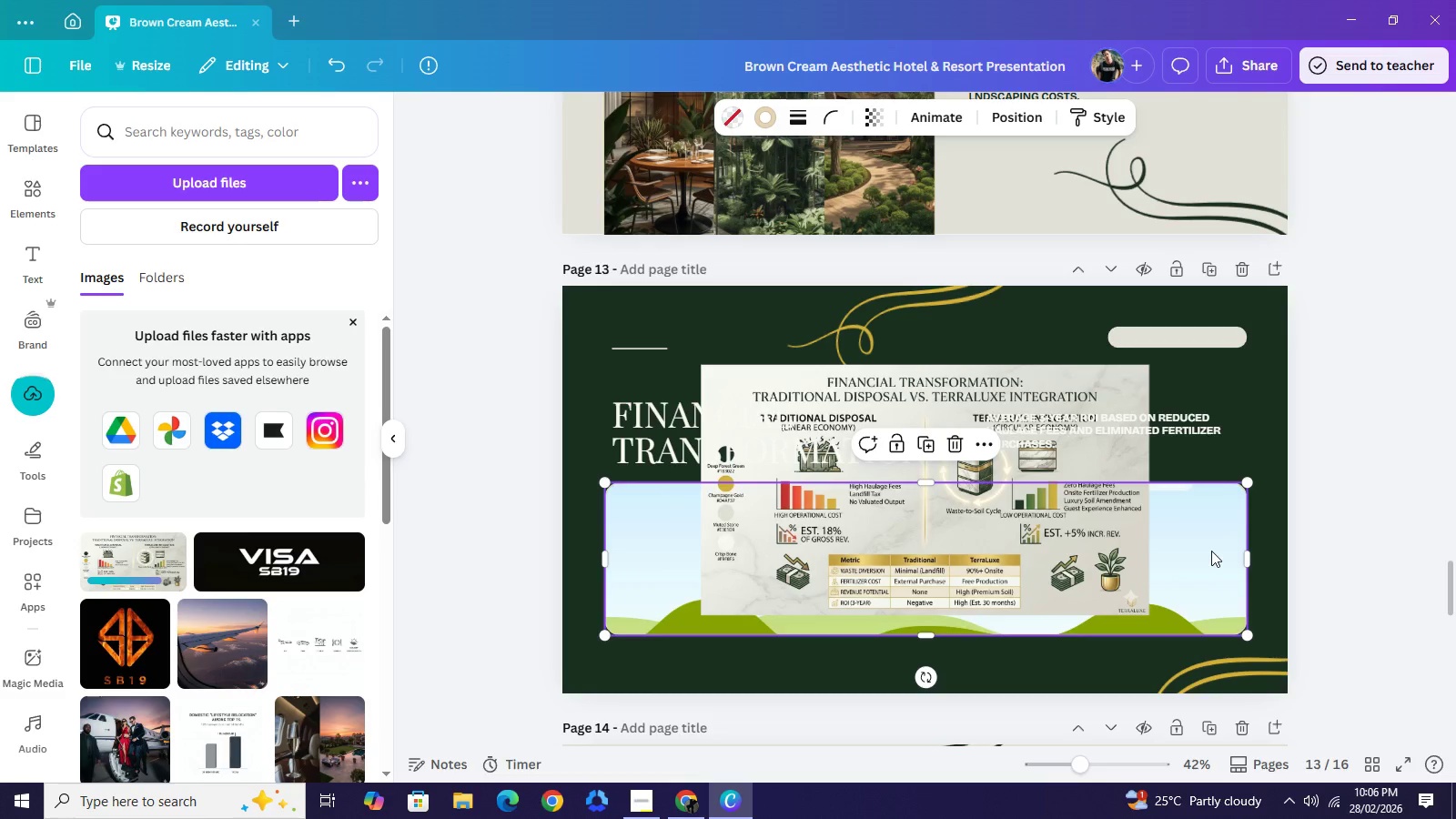 
key(Backspace)
 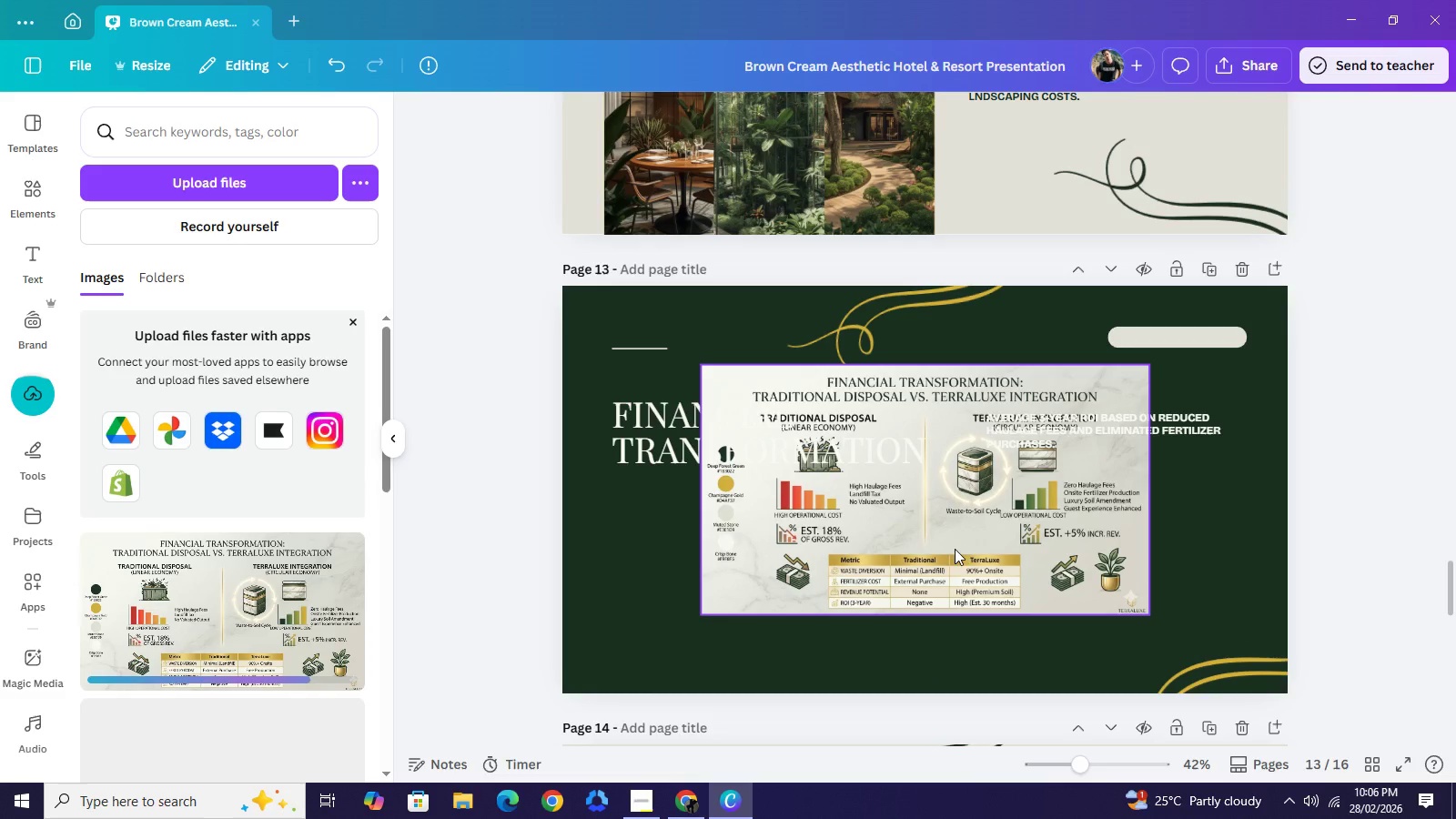 
left_click_drag(start_coordinate=[953, 547], to_coordinate=[945, 595])
 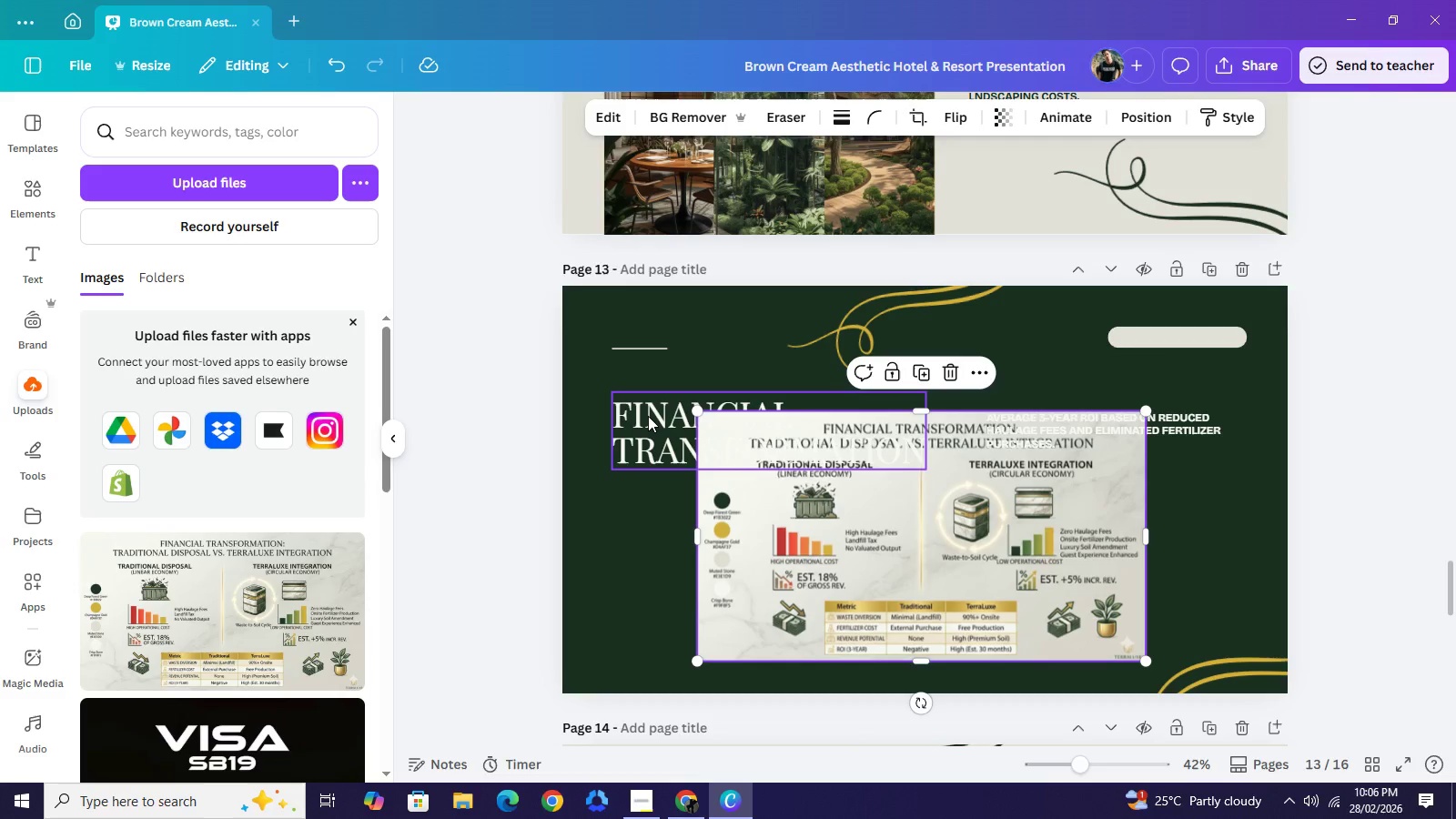 
left_click_drag(start_coordinate=[648, 418], to_coordinate=[640, 361])
 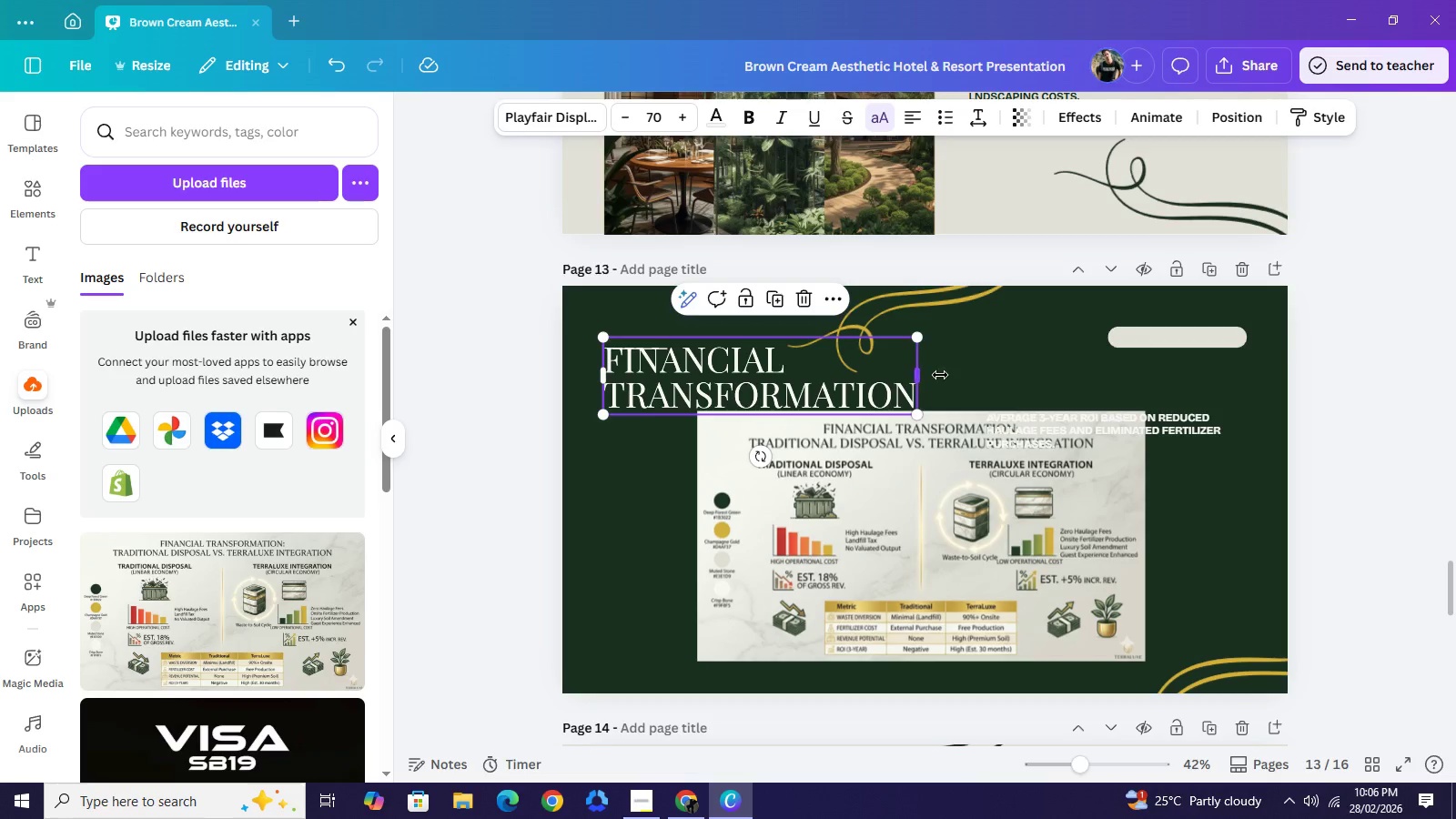 
left_click_drag(start_coordinate=[922, 375], to_coordinate=[1129, 379])
 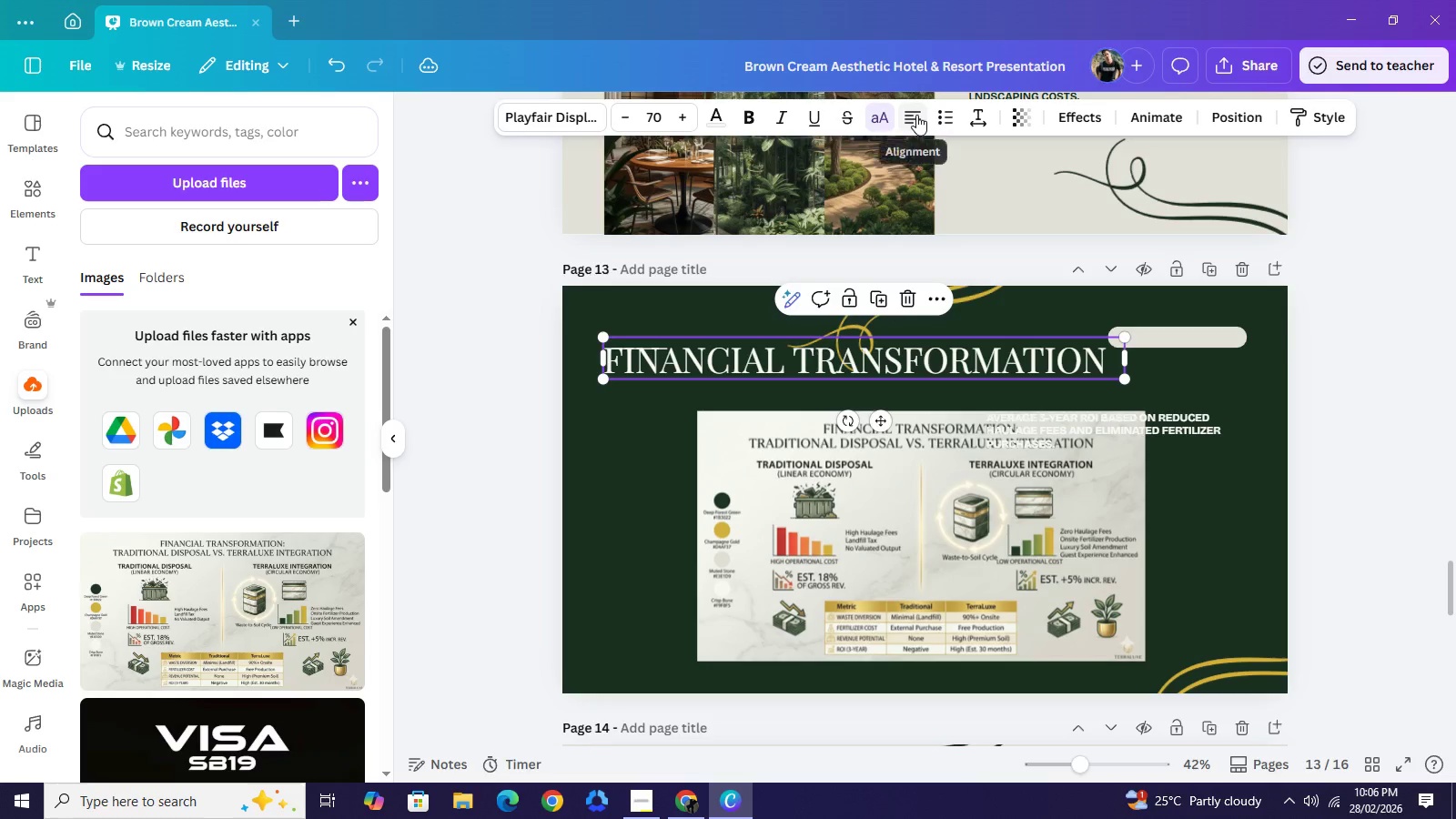 
left_click([916, 114])
 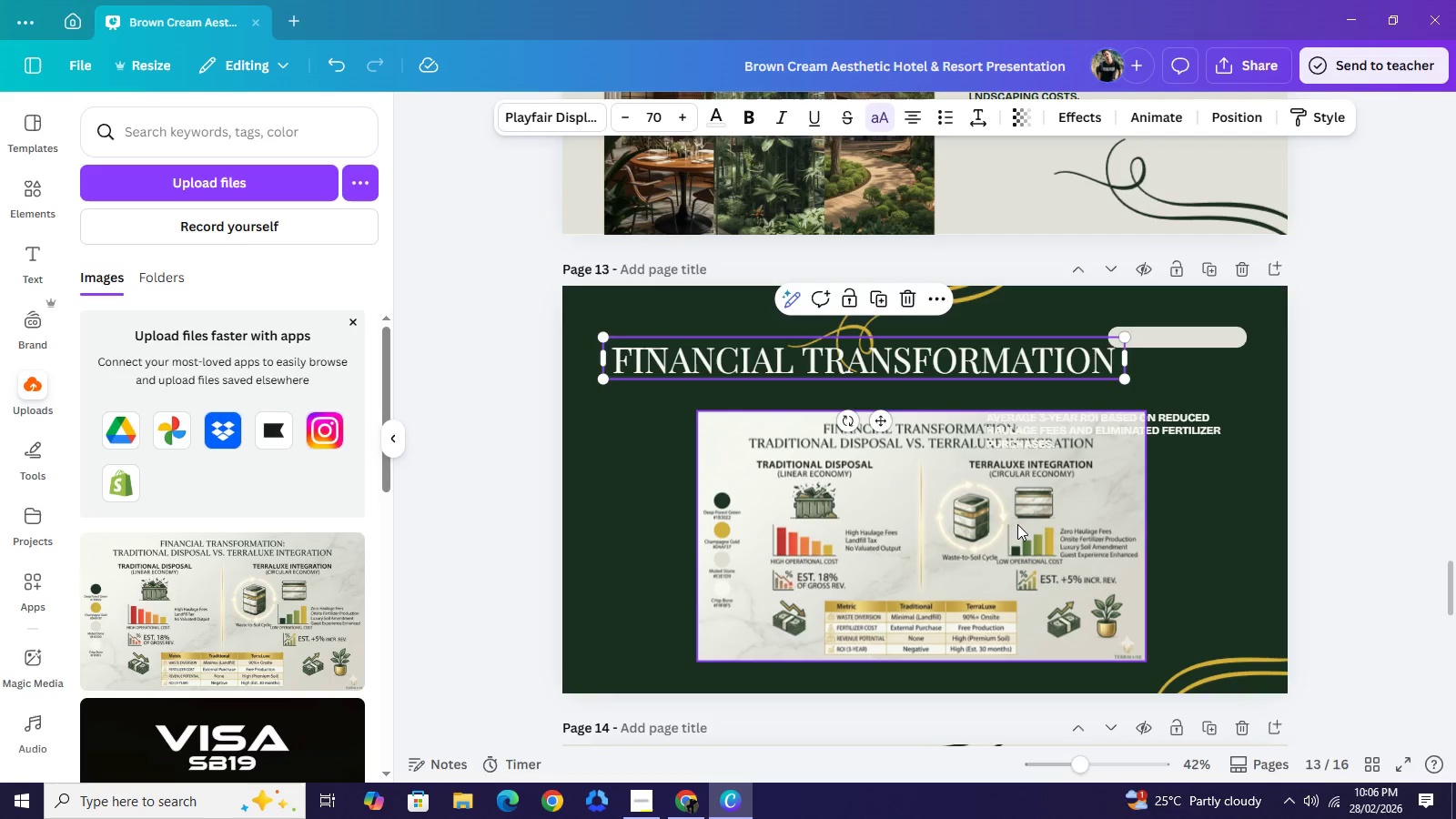 
left_click_drag(start_coordinate=[991, 530], to_coordinate=[979, 491])
 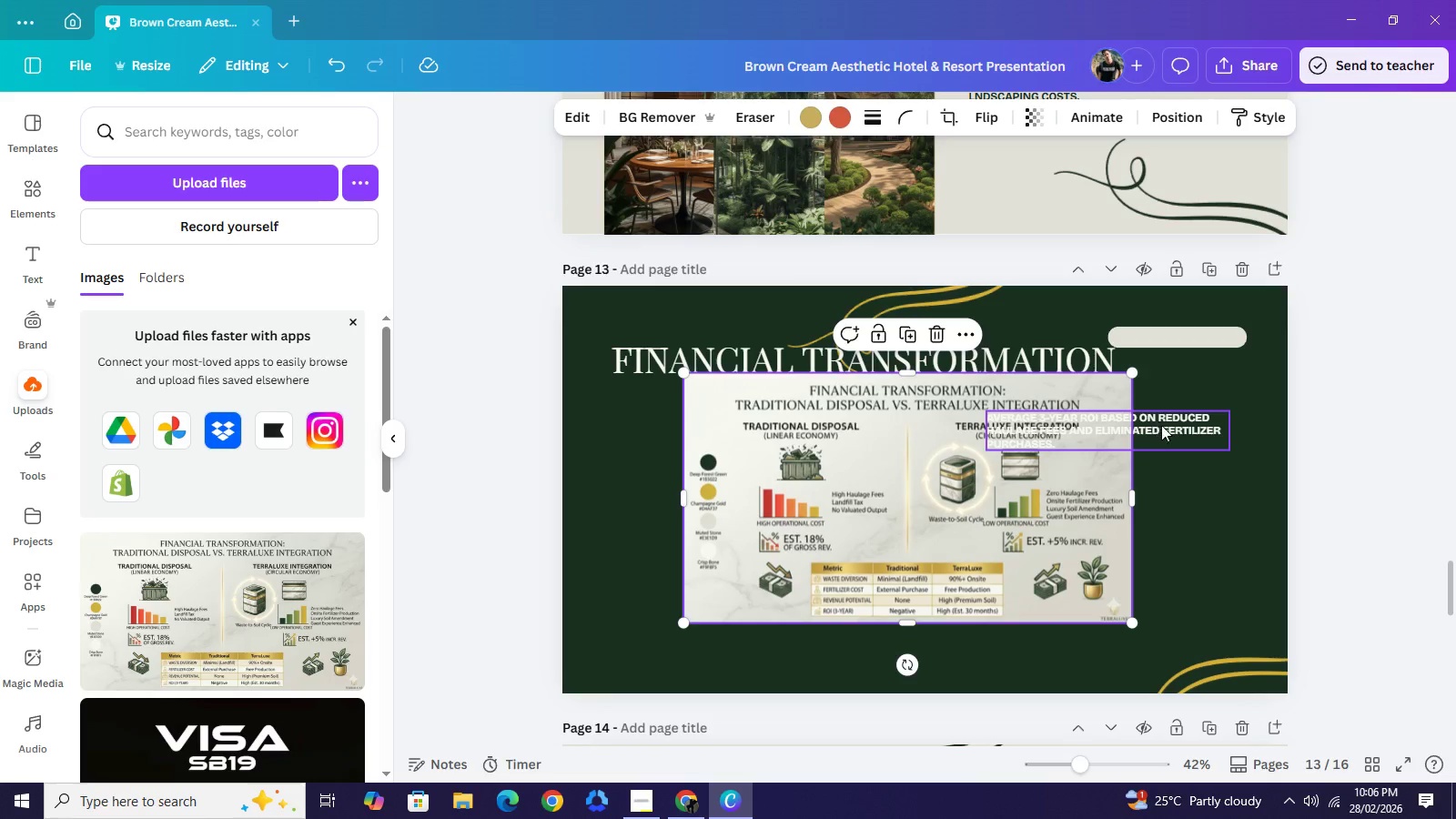 
left_click_drag(start_coordinate=[1155, 419], to_coordinate=[1202, 437])
 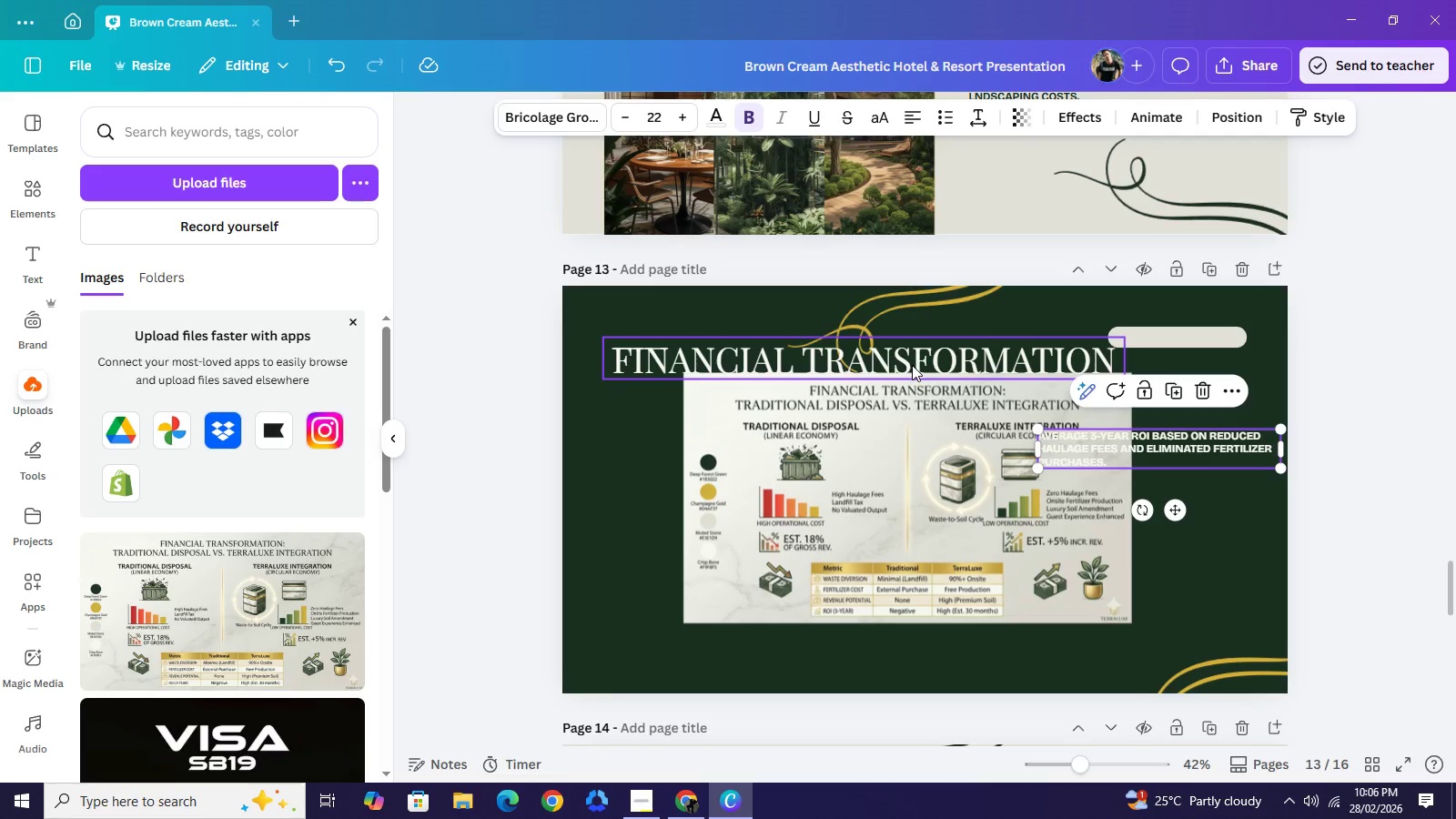 
left_click_drag(start_coordinate=[912, 364], to_coordinate=[969, 659])
 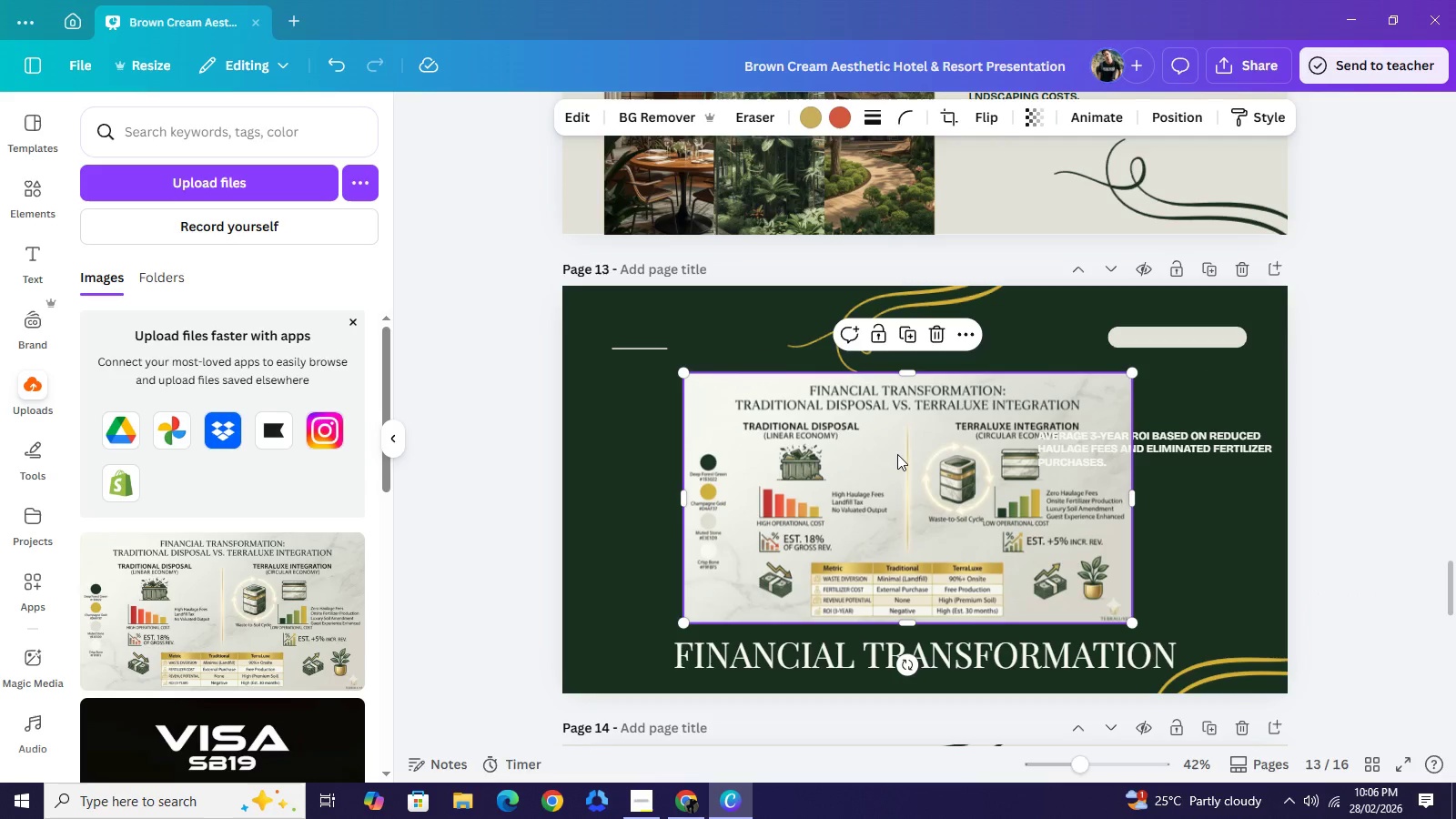 
left_click([897, 454])
 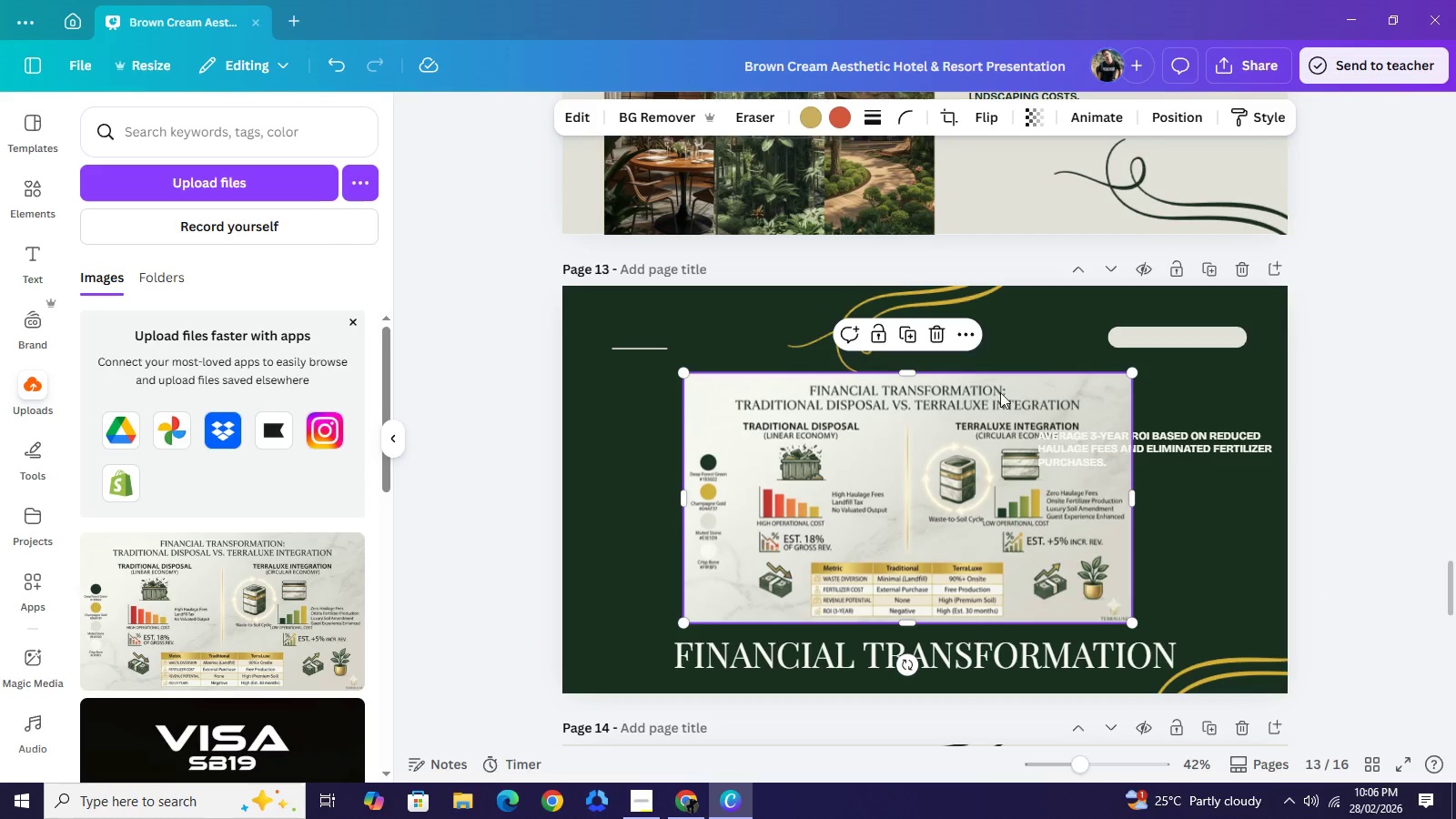 
scroll: coordinate [1012, 399], scroll_direction: up, amount: 2.0
 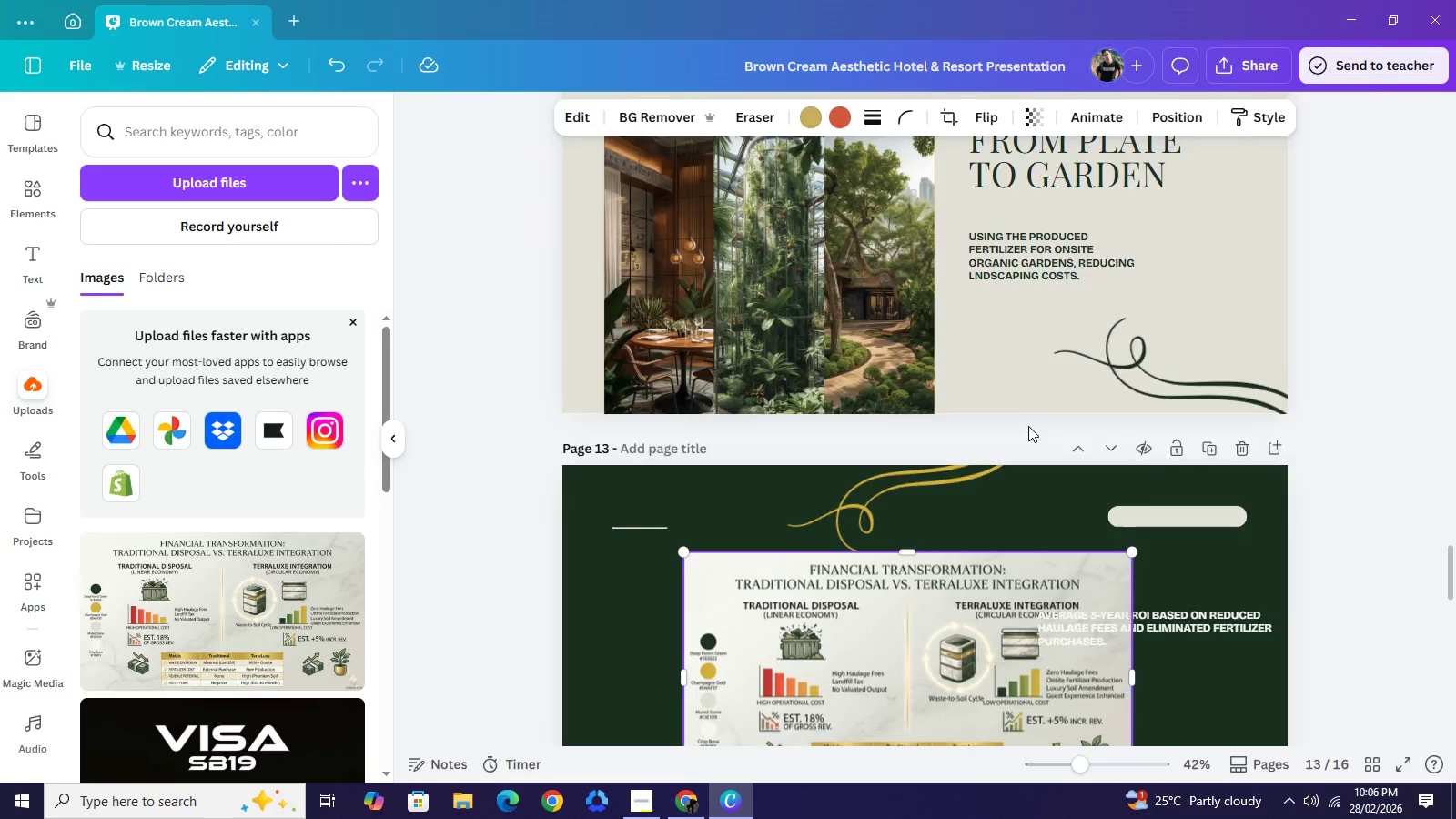 
scroll: coordinate [1027, 425], scroll_direction: down, amount: 2.0
 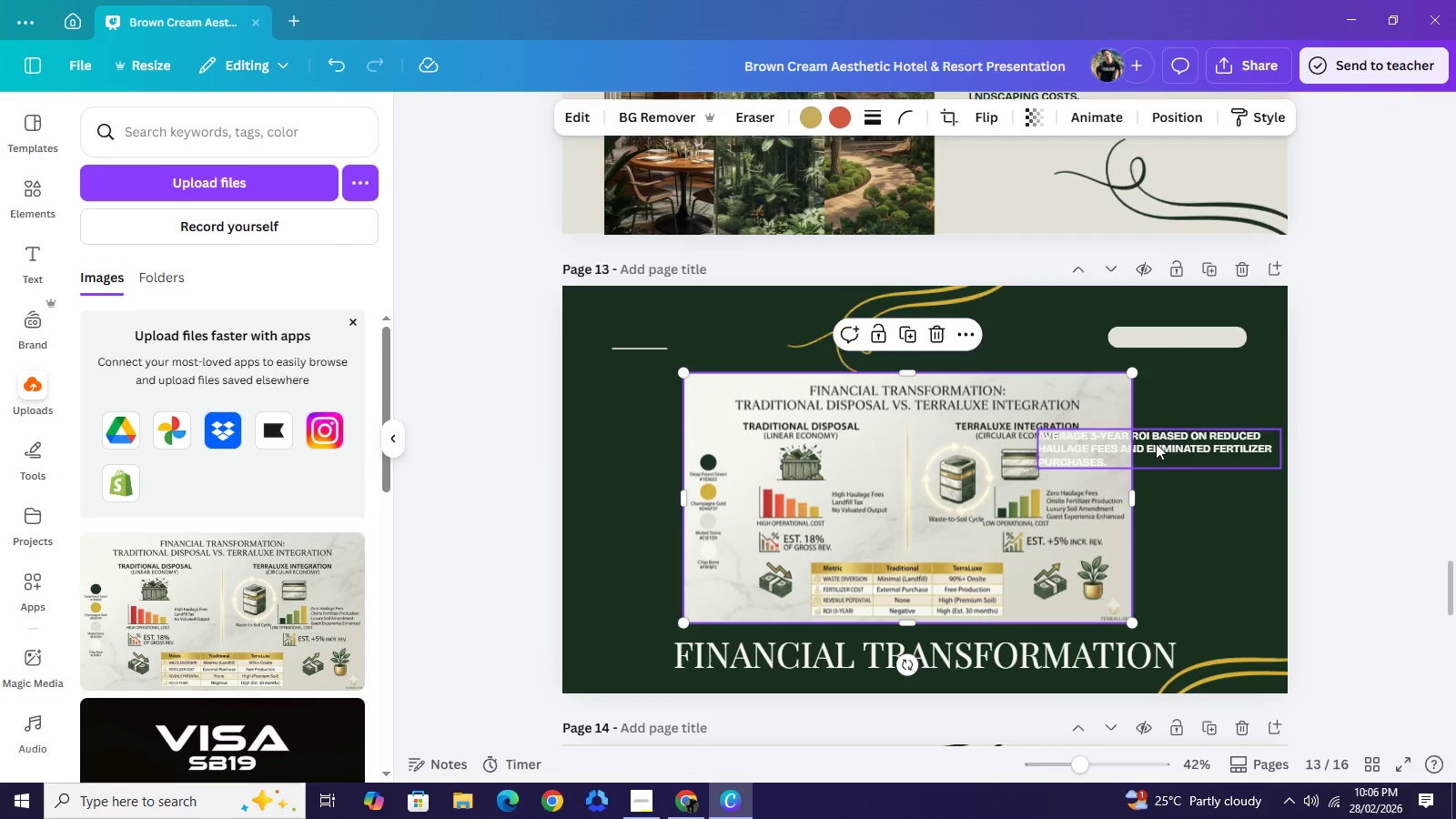 
left_click_drag(start_coordinate=[1156, 443], to_coordinate=[696, 541])
 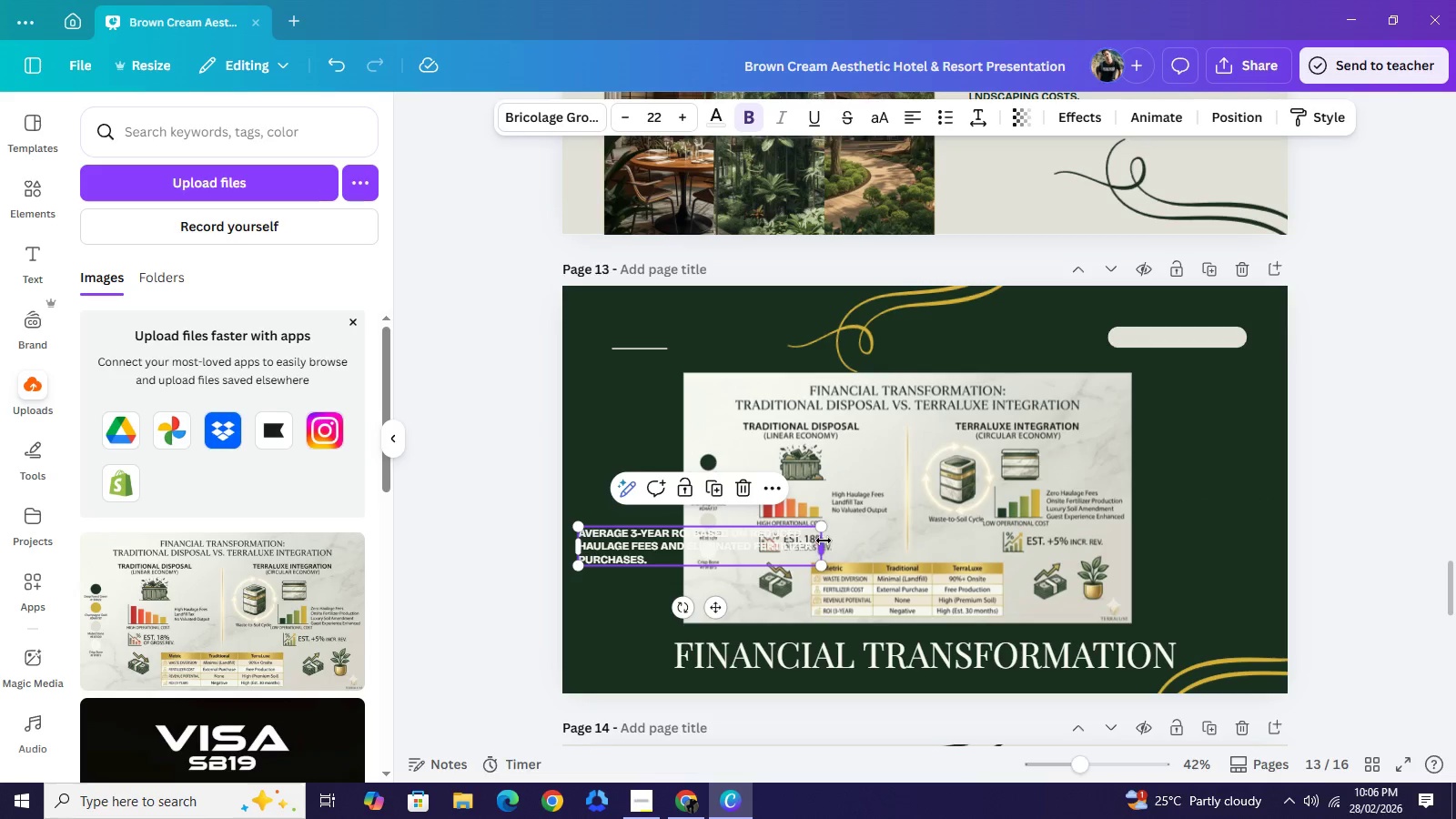 
left_click_drag(start_coordinate=[829, 541], to_coordinate=[683, 533])
 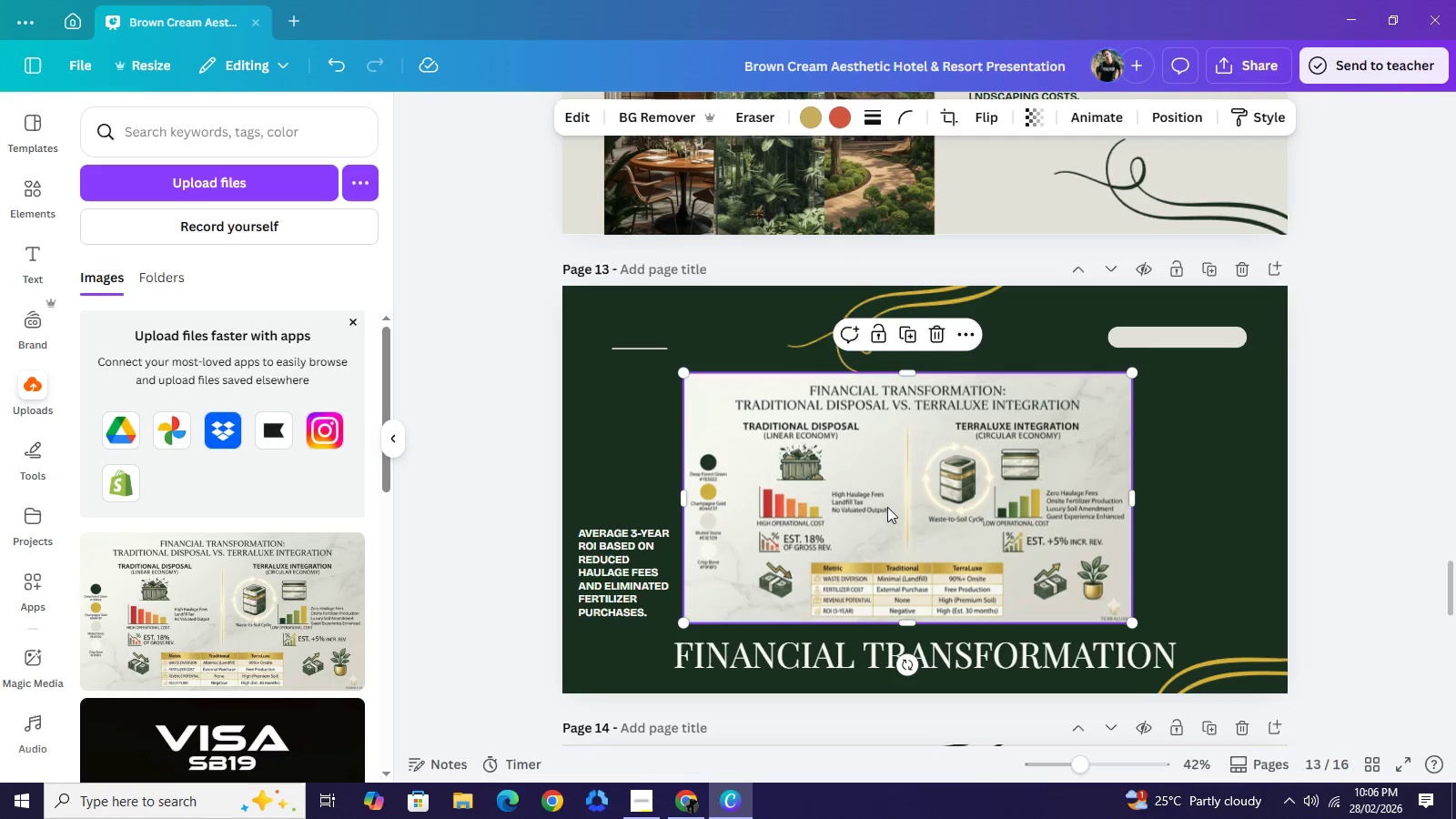 
left_click_drag(start_coordinate=[879, 507], to_coordinate=[956, 513])
 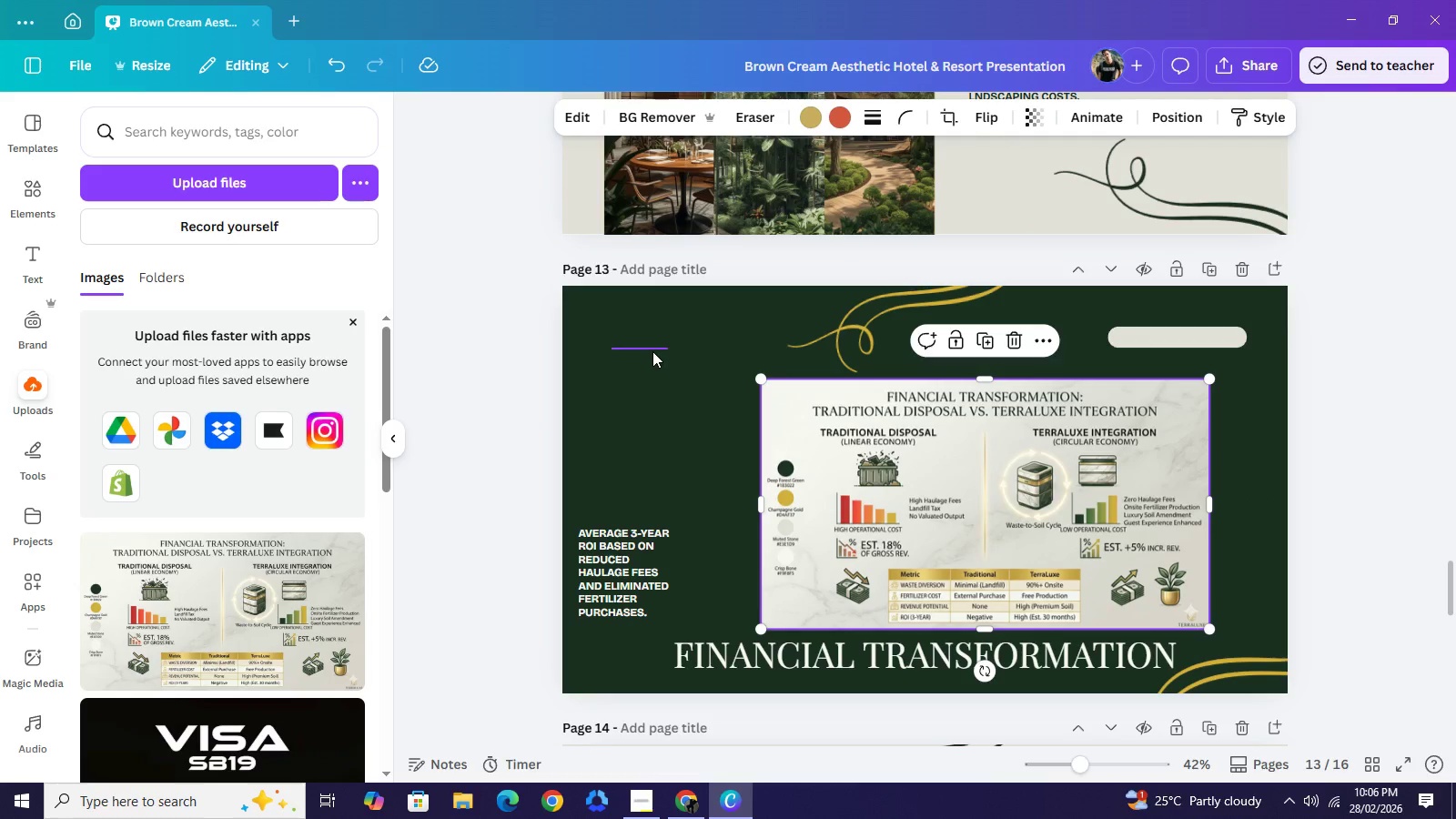 
left_click_drag(start_coordinate=[652, 349], to_coordinate=[1068, 335])
 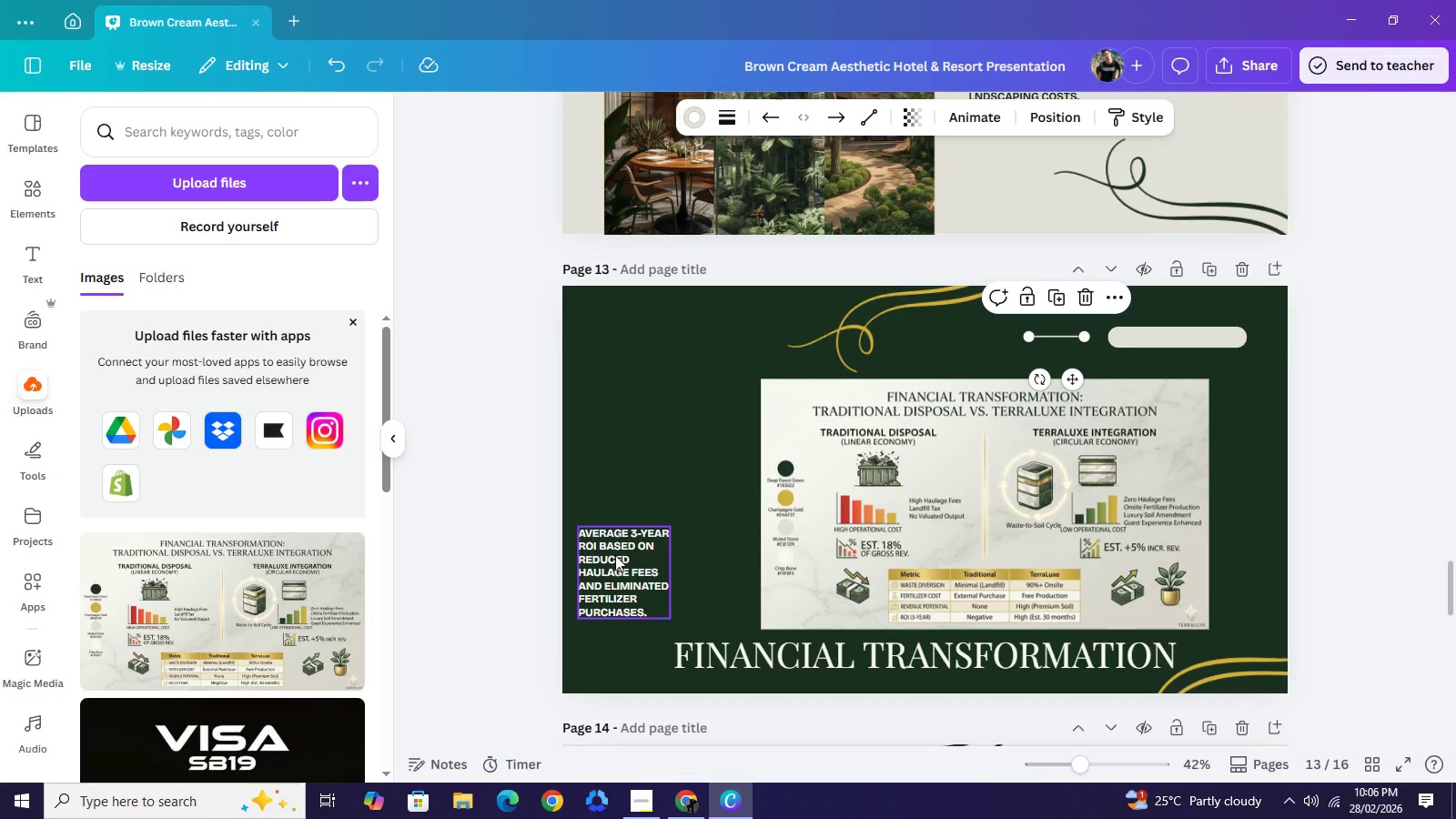 
left_click_drag(start_coordinate=[612, 555], to_coordinate=[645, 354])
 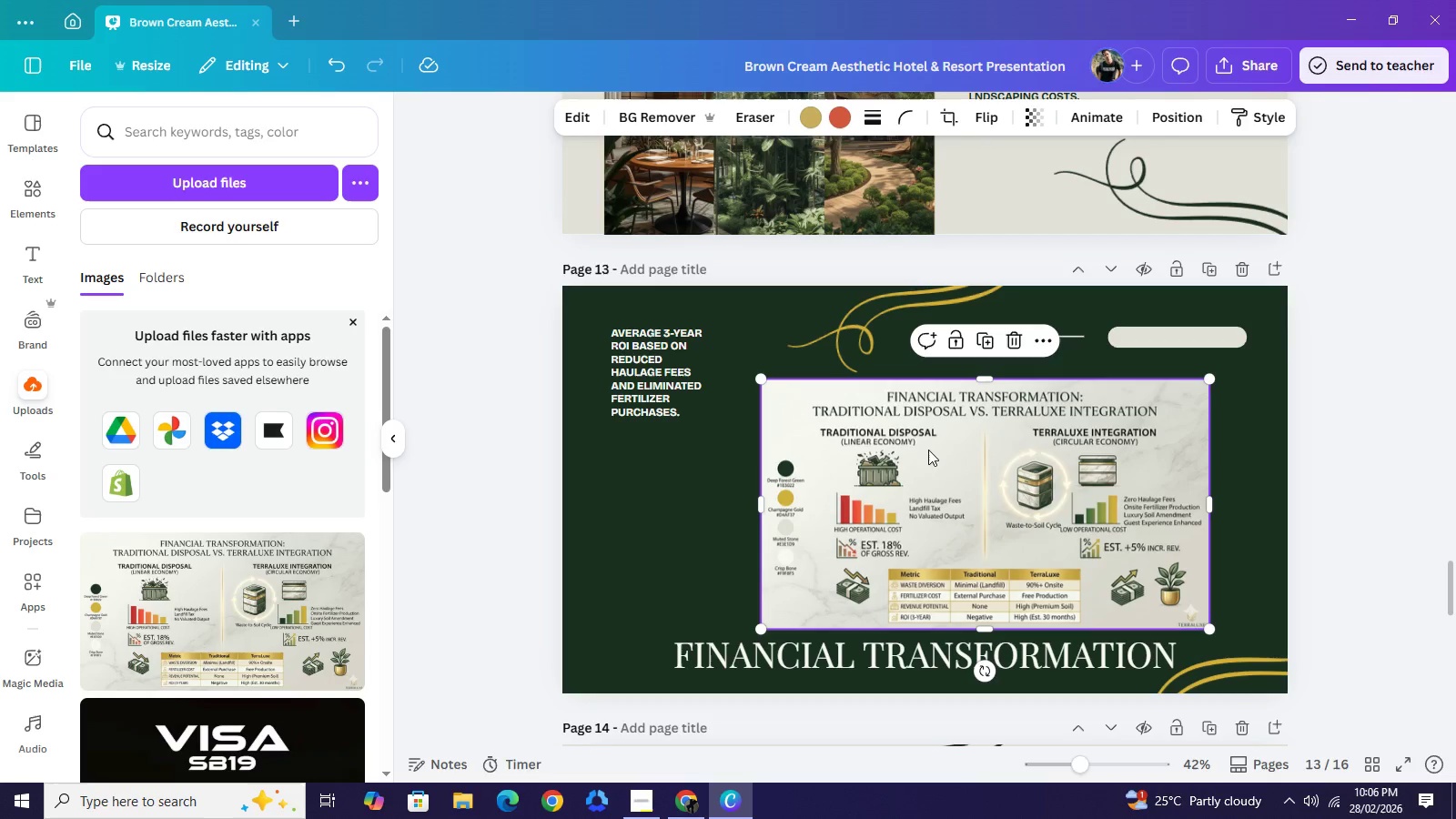 
left_click_drag(start_coordinate=[950, 450], to_coordinate=[911, 450])
 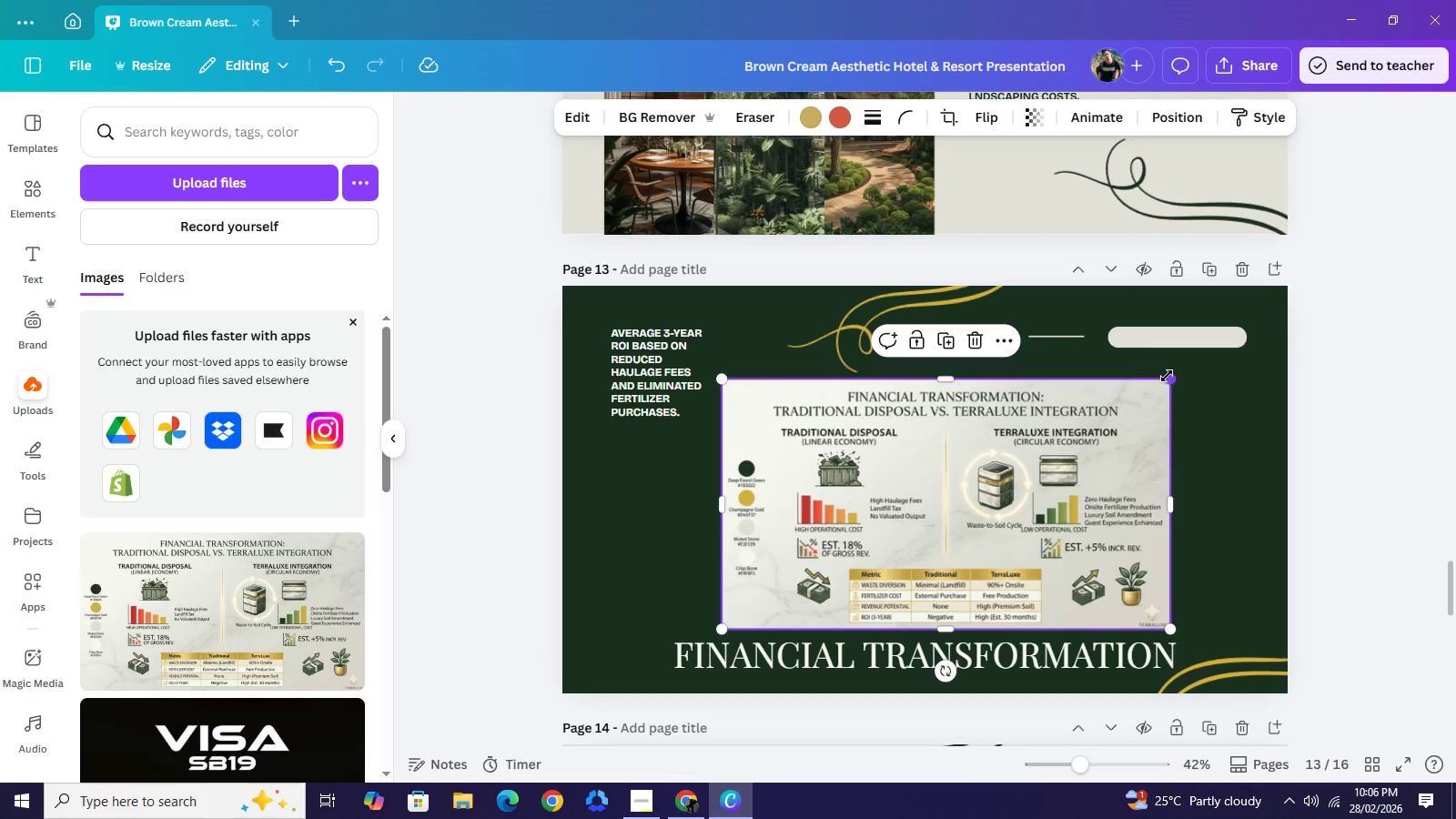 
left_click_drag(start_coordinate=[1168, 376], to_coordinate=[1146, 389])
 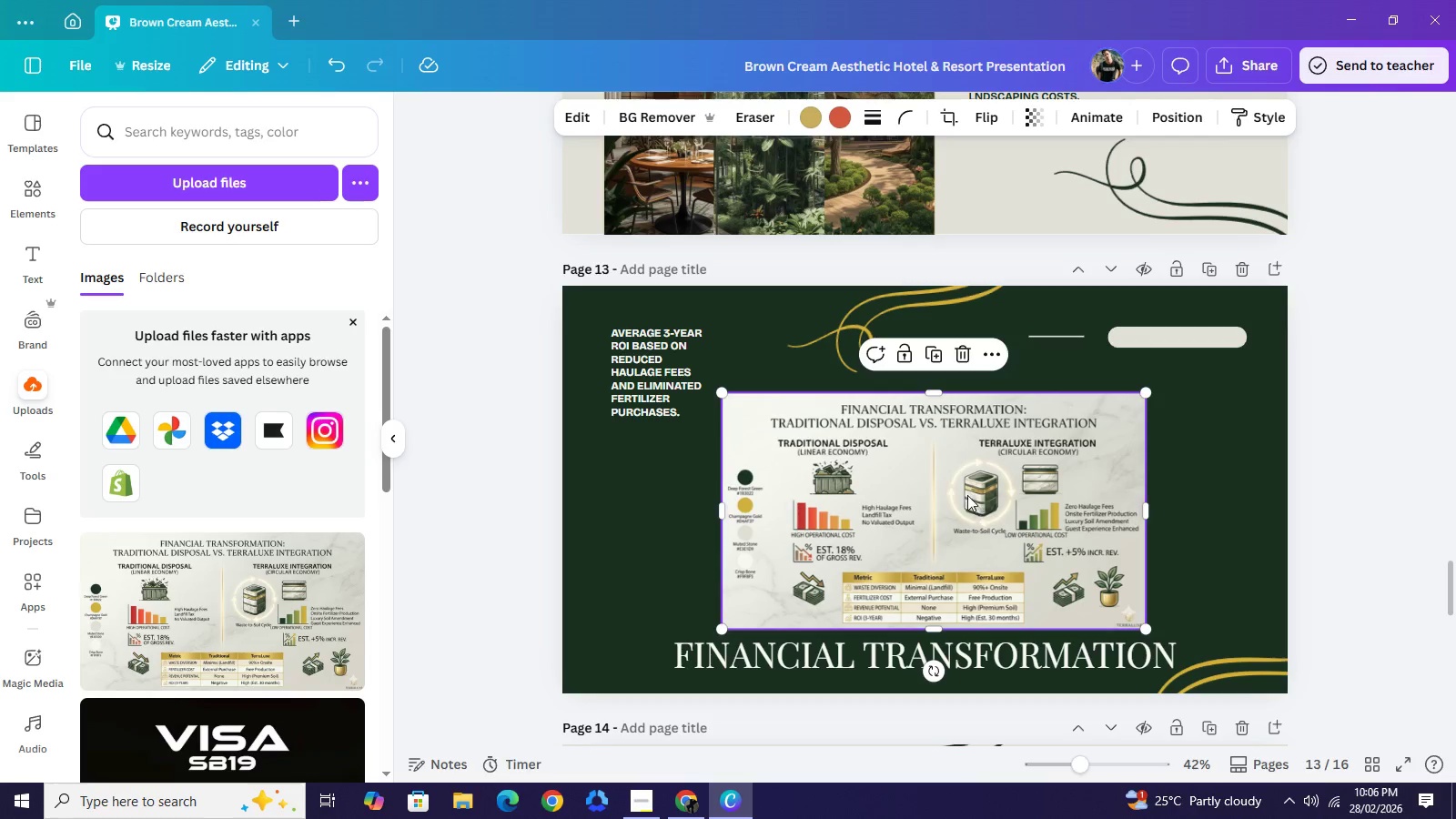 
left_click_drag(start_coordinate=[985, 507], to_coordinate=[980, 500])
 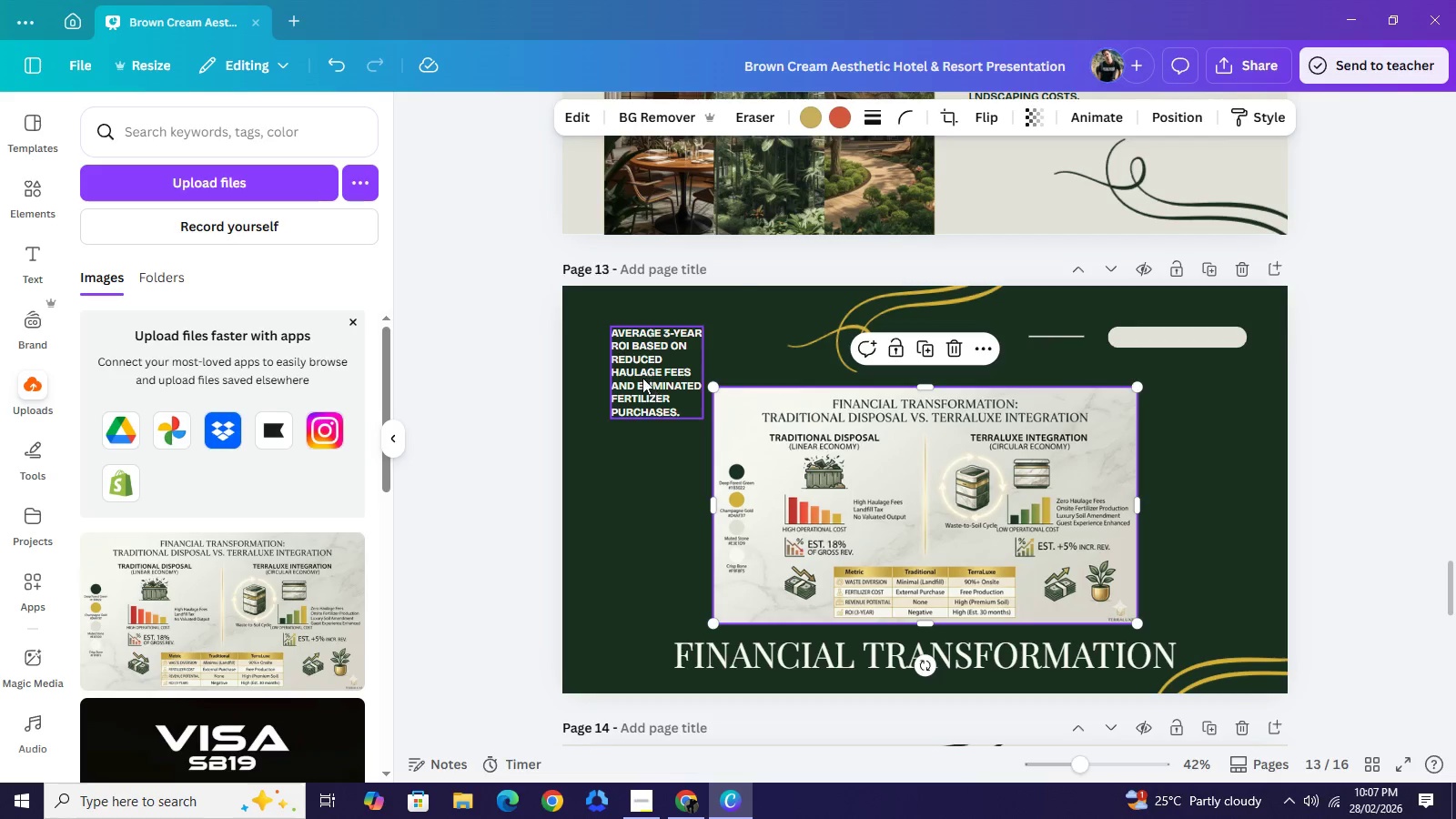 
left_click_drag(start_coordinate=[642, 378], to_coordinate=[625, 496])
 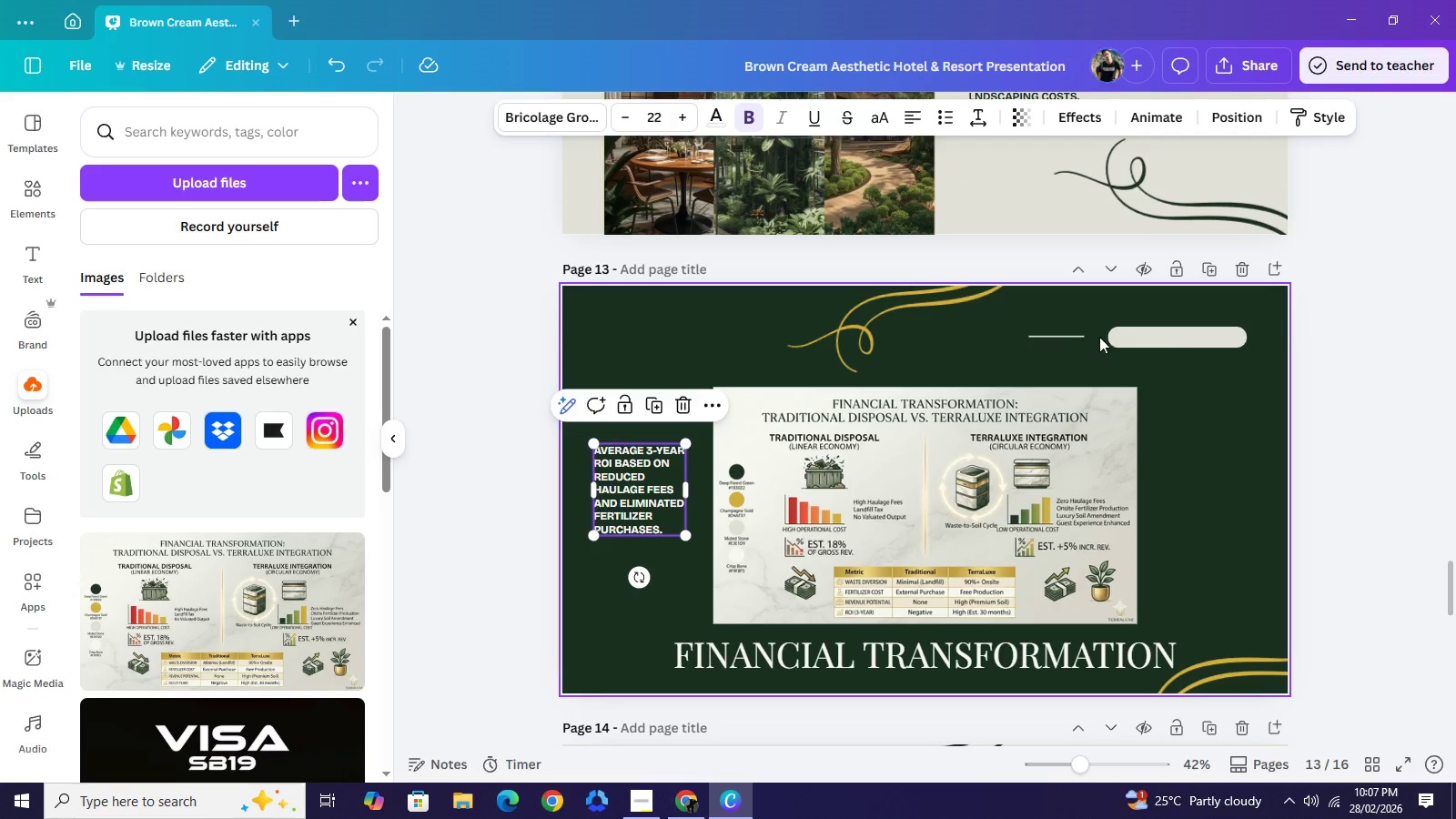 
wait(6.36)
 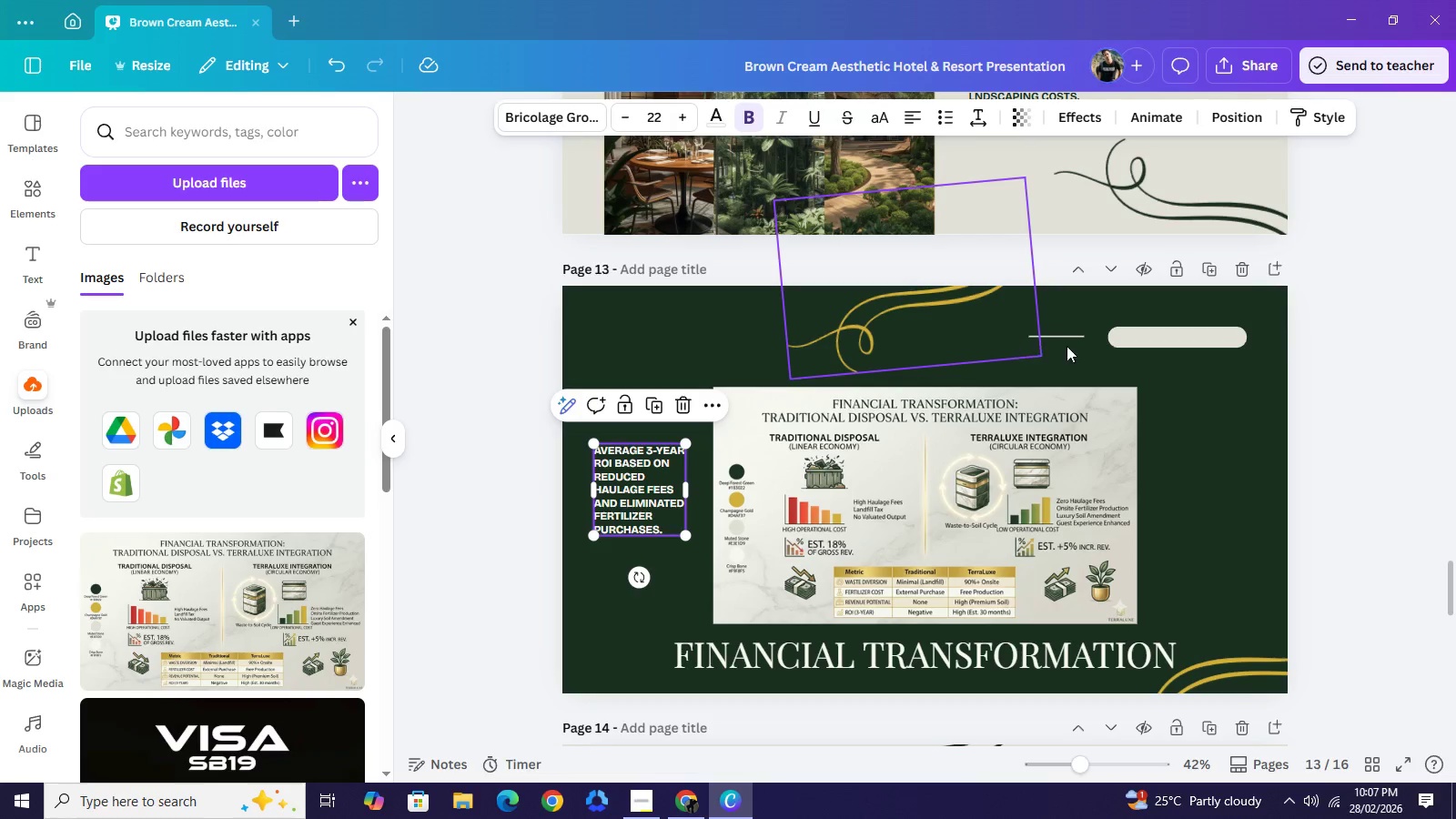 
left_click_drag(start_coordinate=[1075, 339], to_coordinate=[655, 333])
 